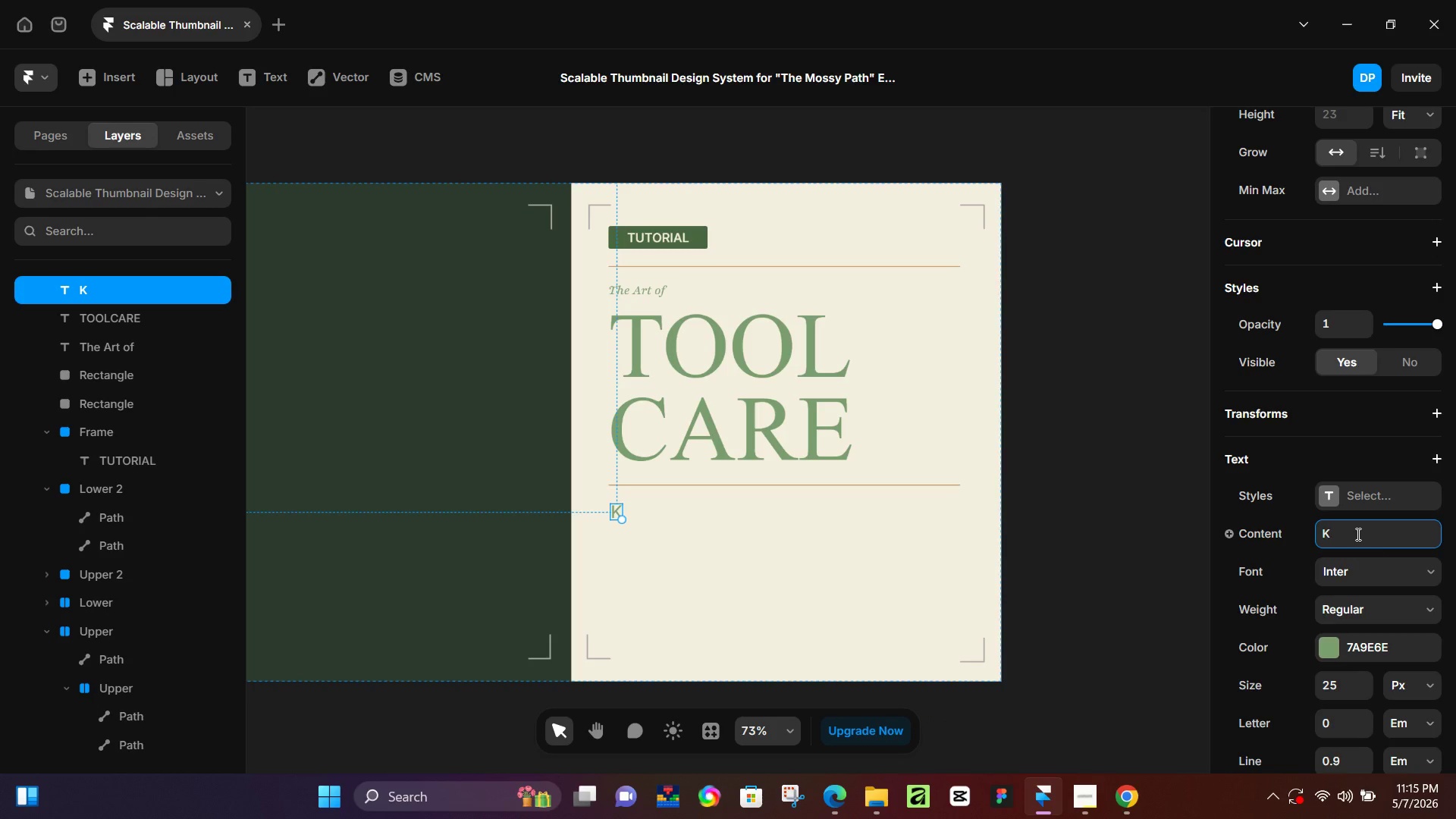 
type(eeping)
 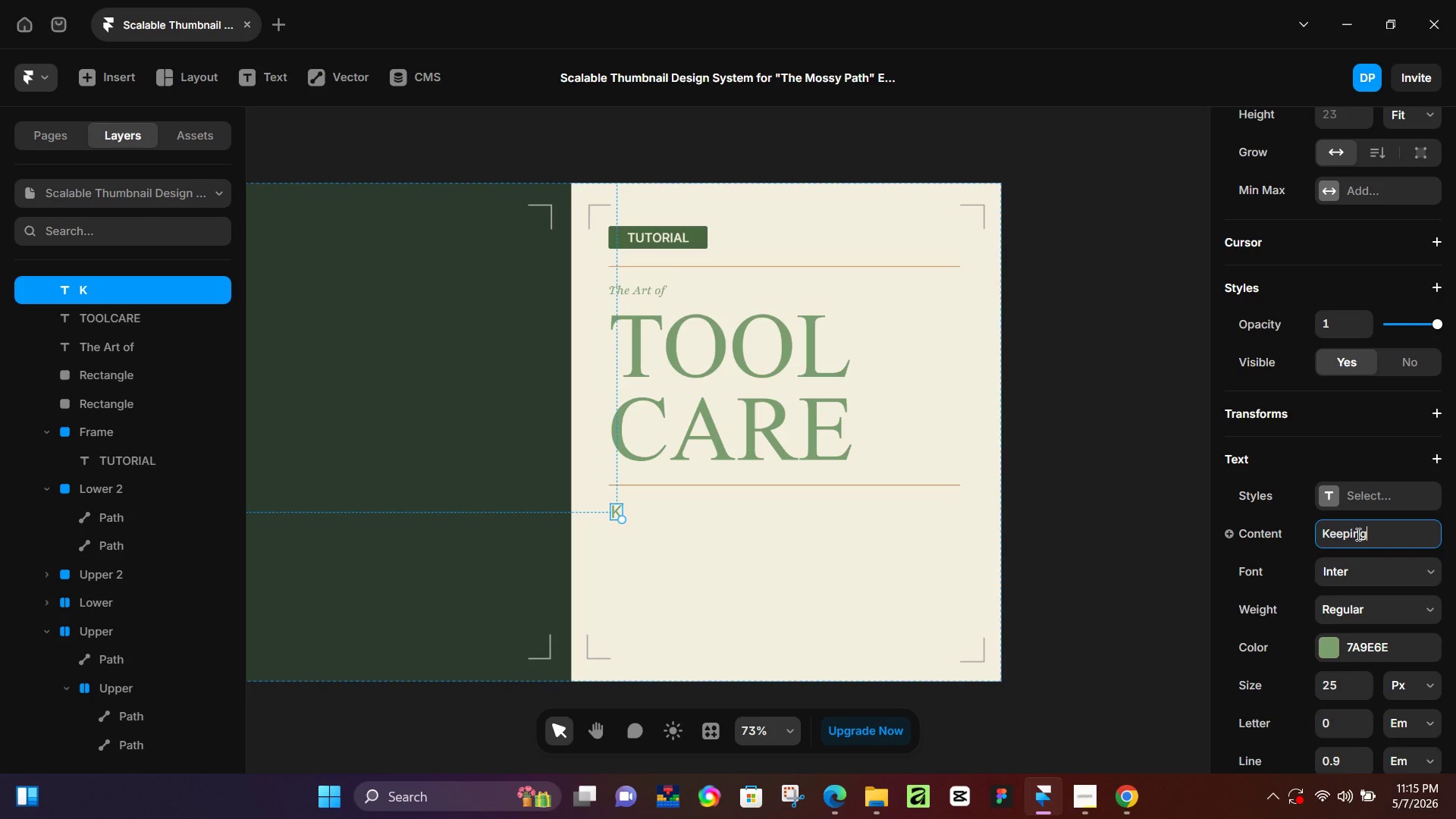 
type( Your )
 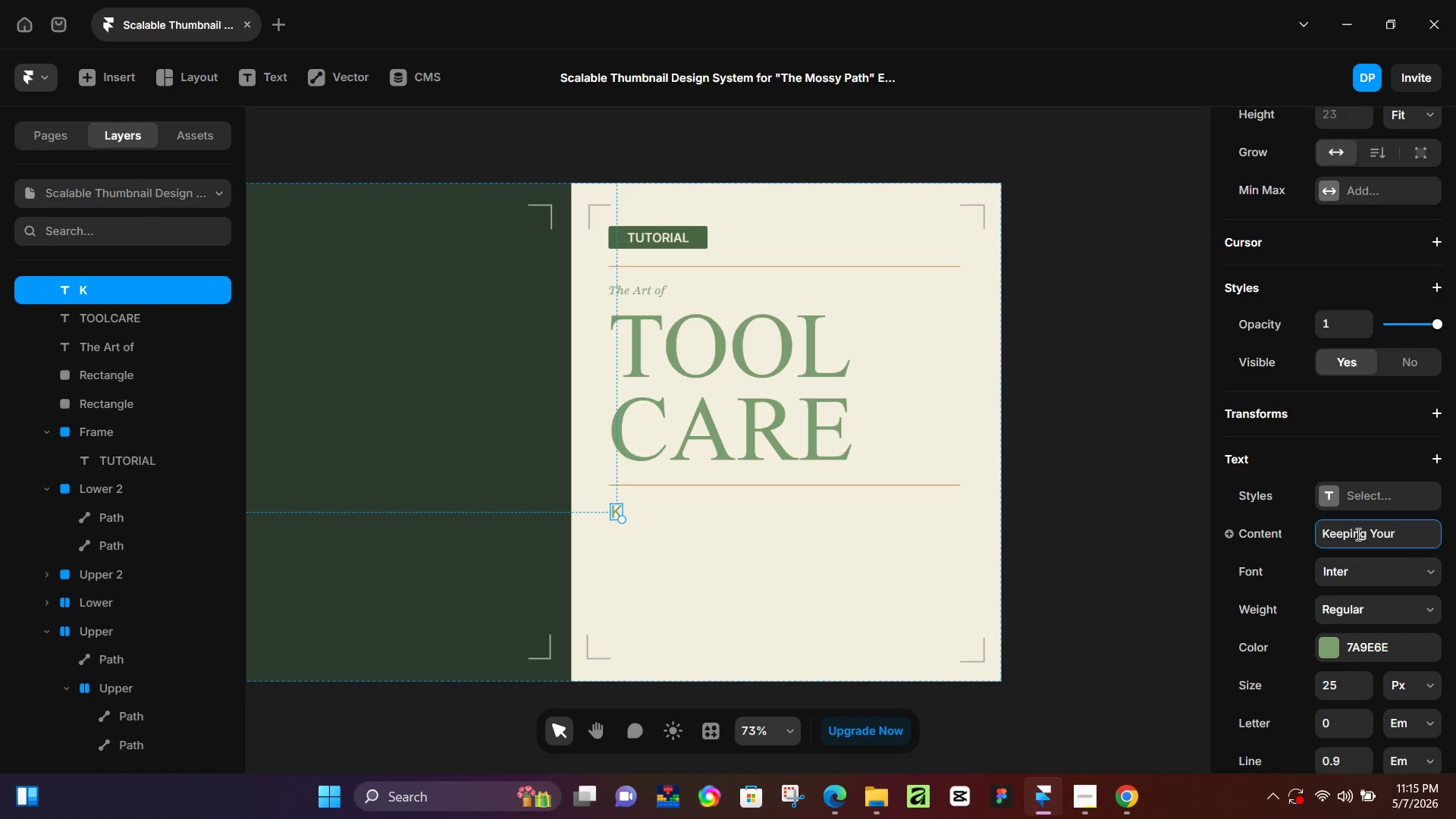 
 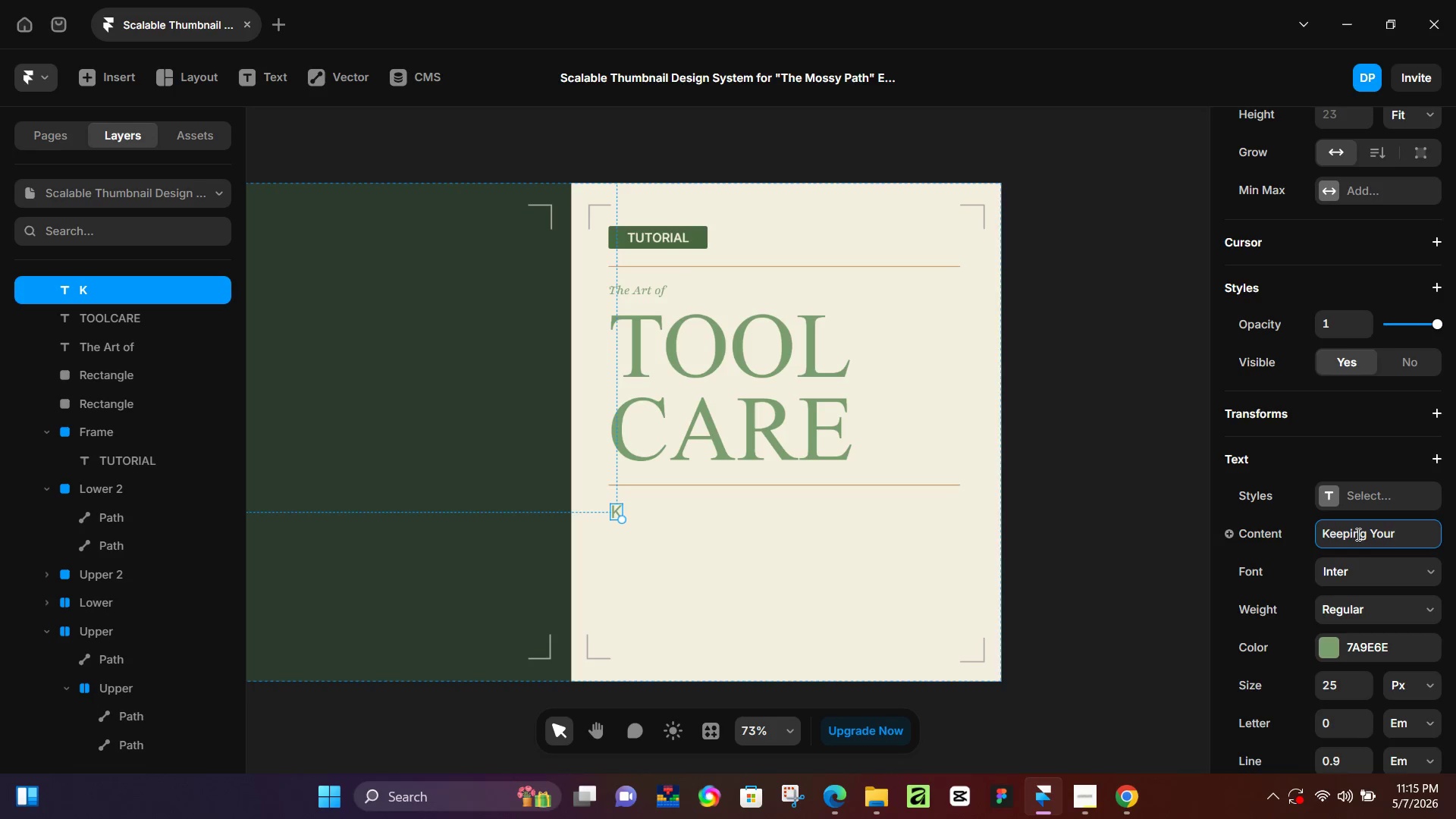 
hold_key(key=ShiftLeft, duration=1.52)
 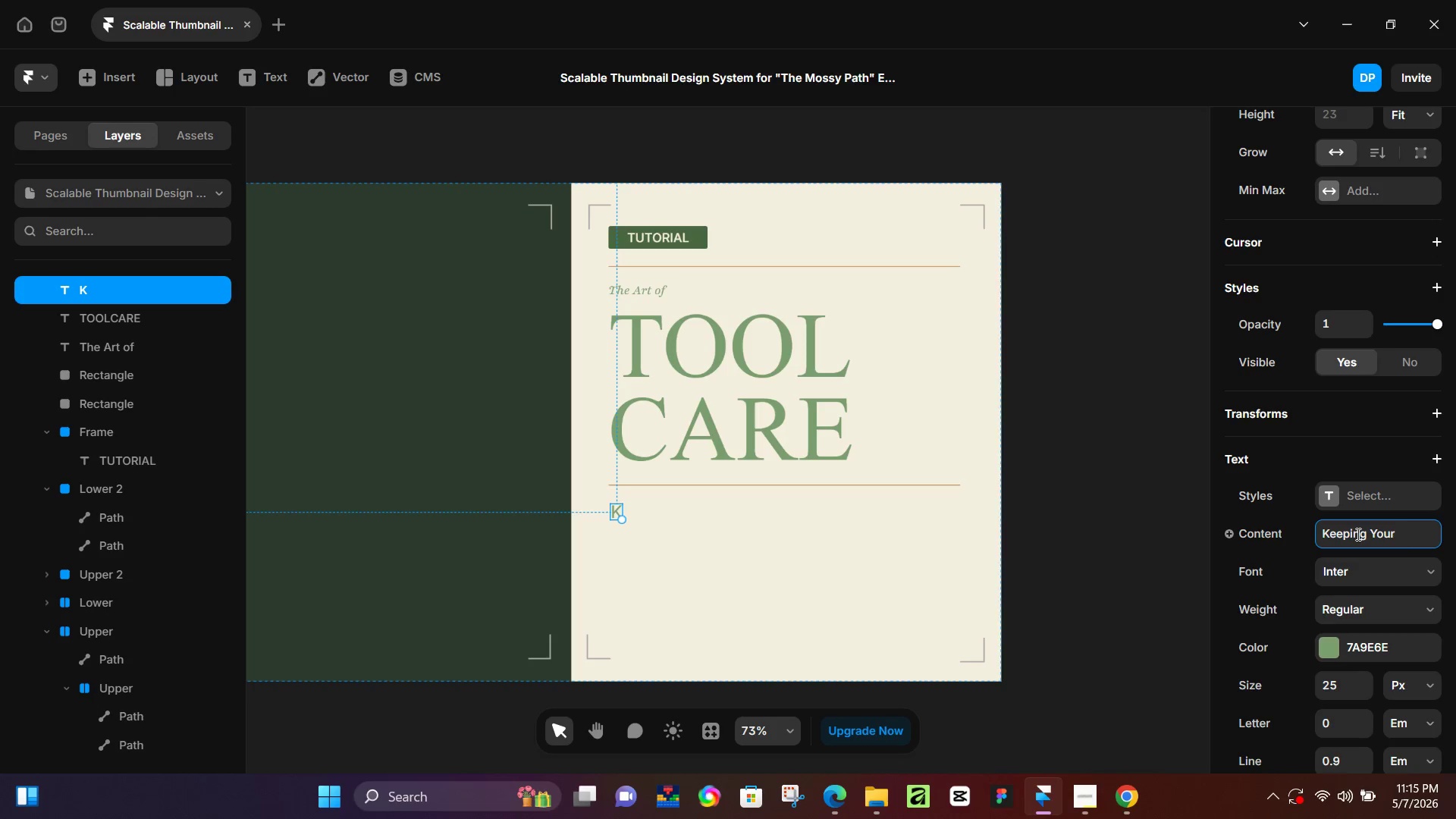 
hold_key(key=ShiftLeft, duration=1.5)
 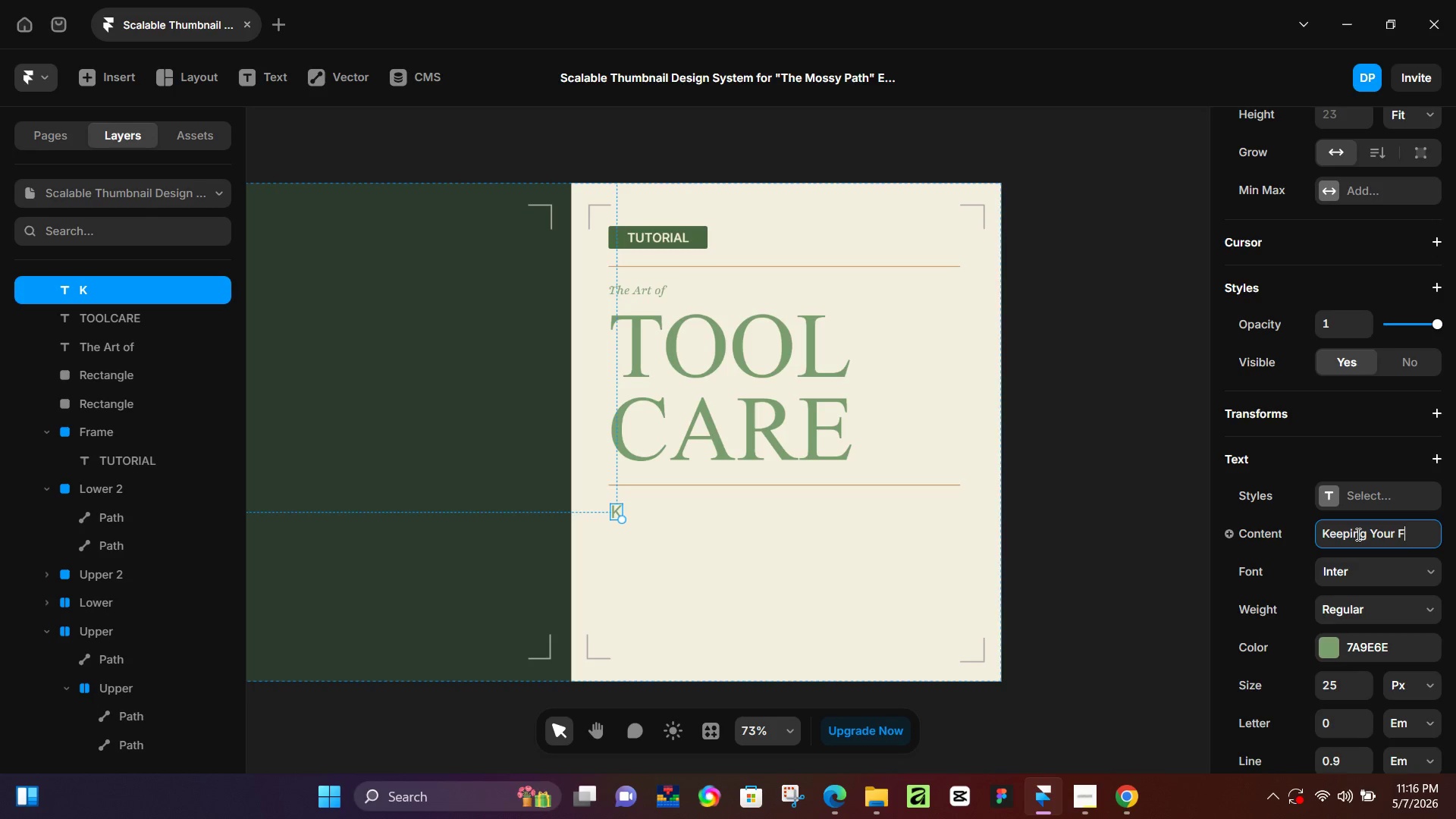 
type(Forging Kit)
 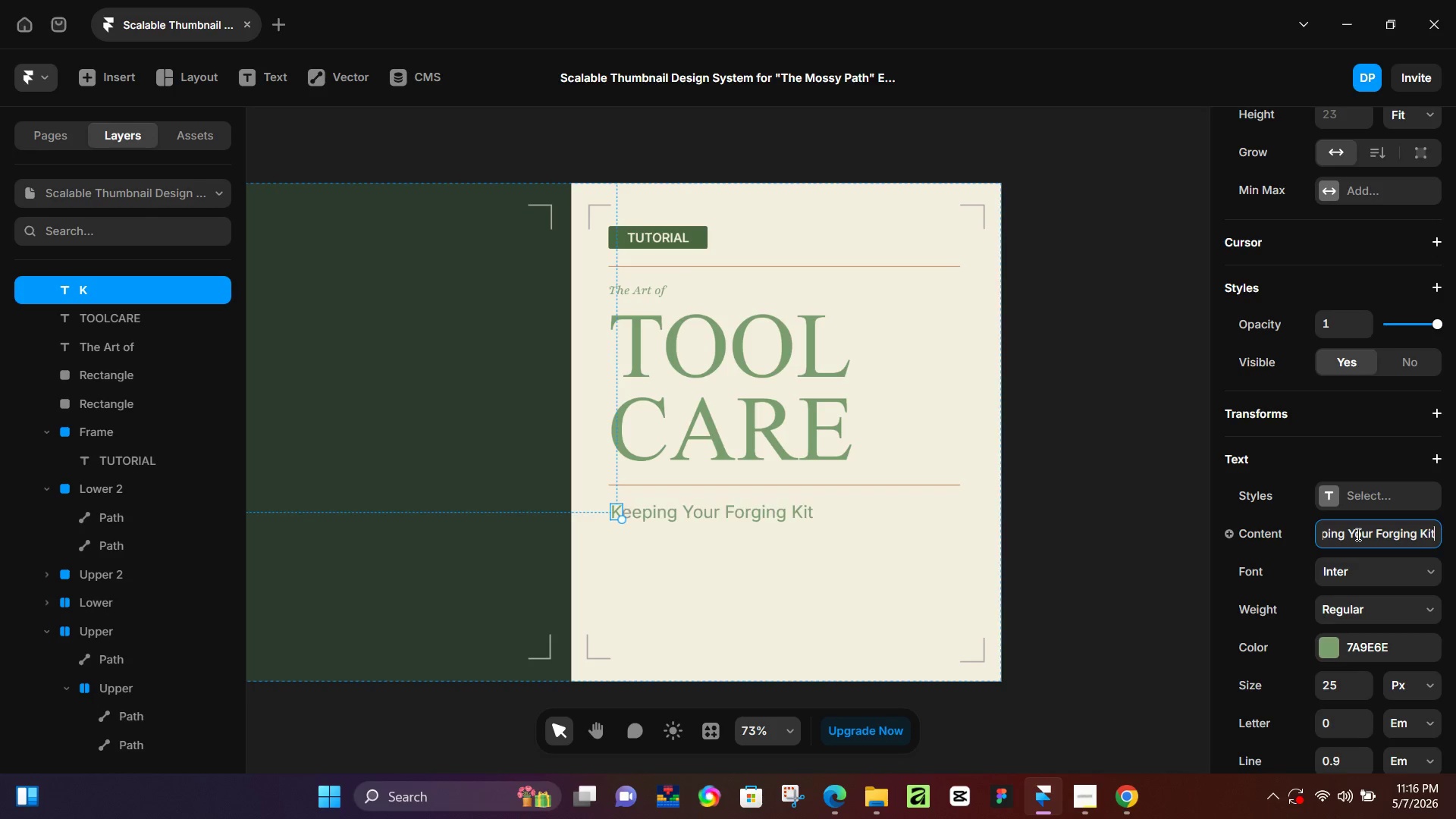 
key(Enter)
 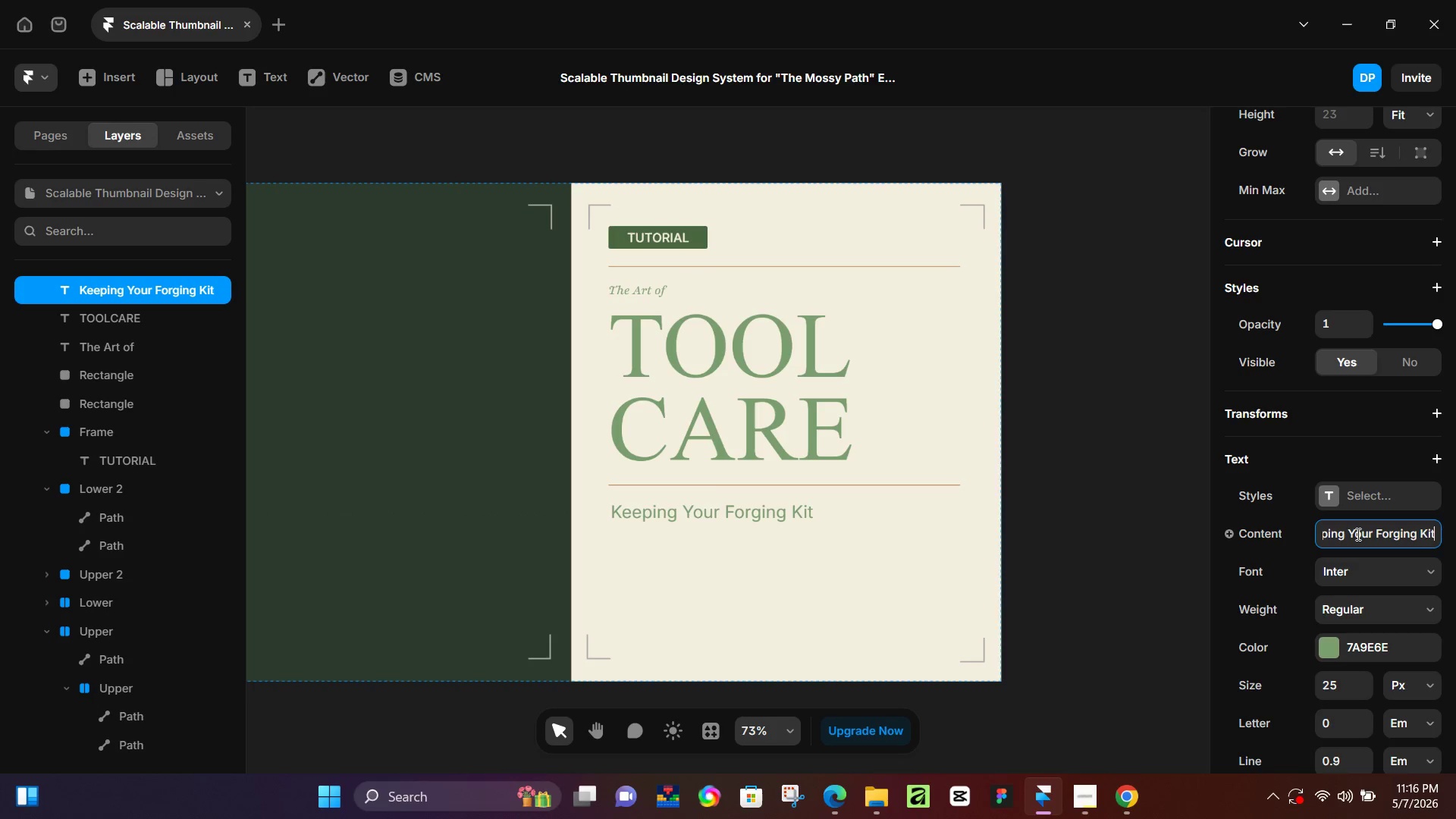 
key(Shift+P)
 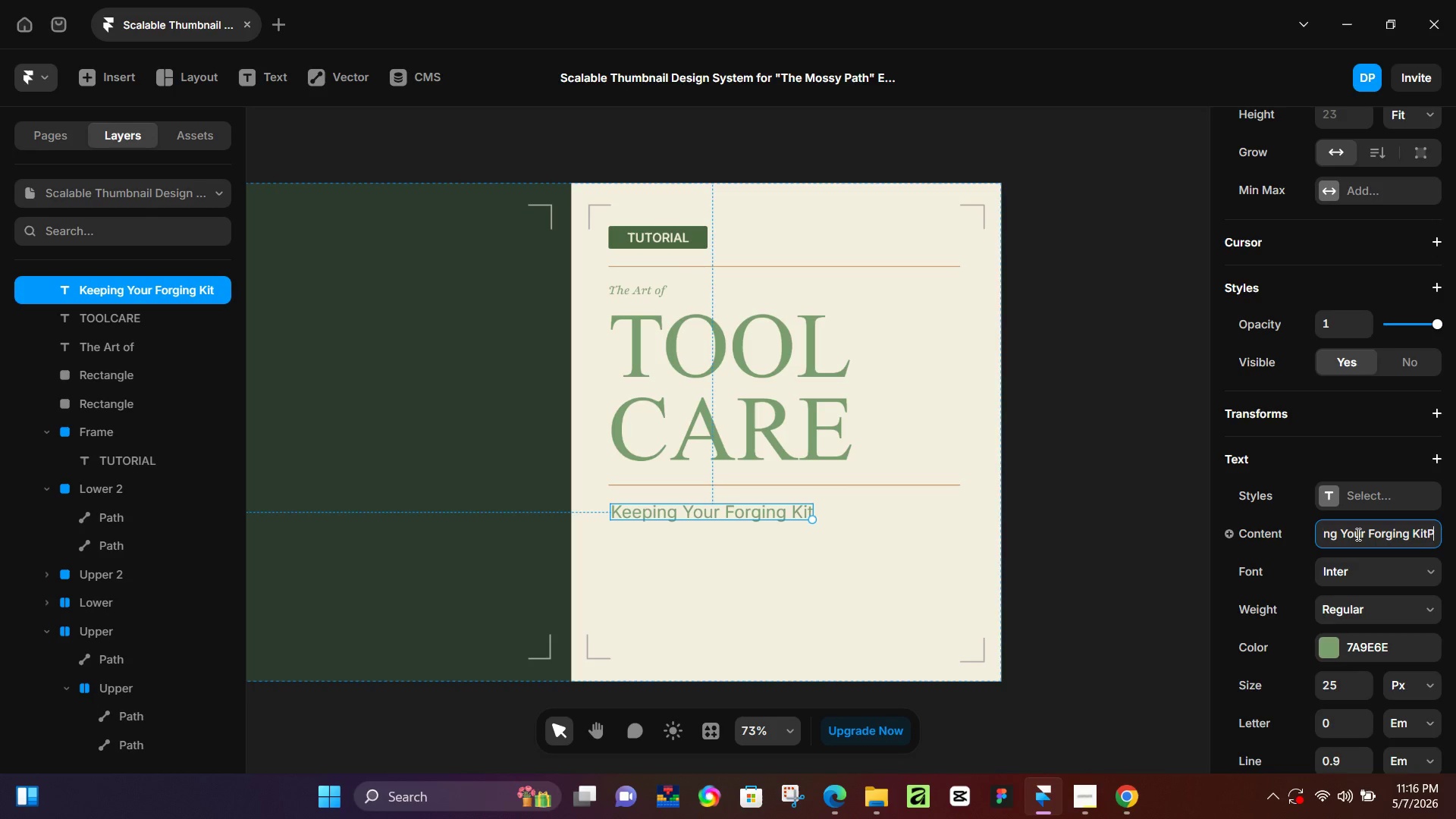 
key(Backspace)
 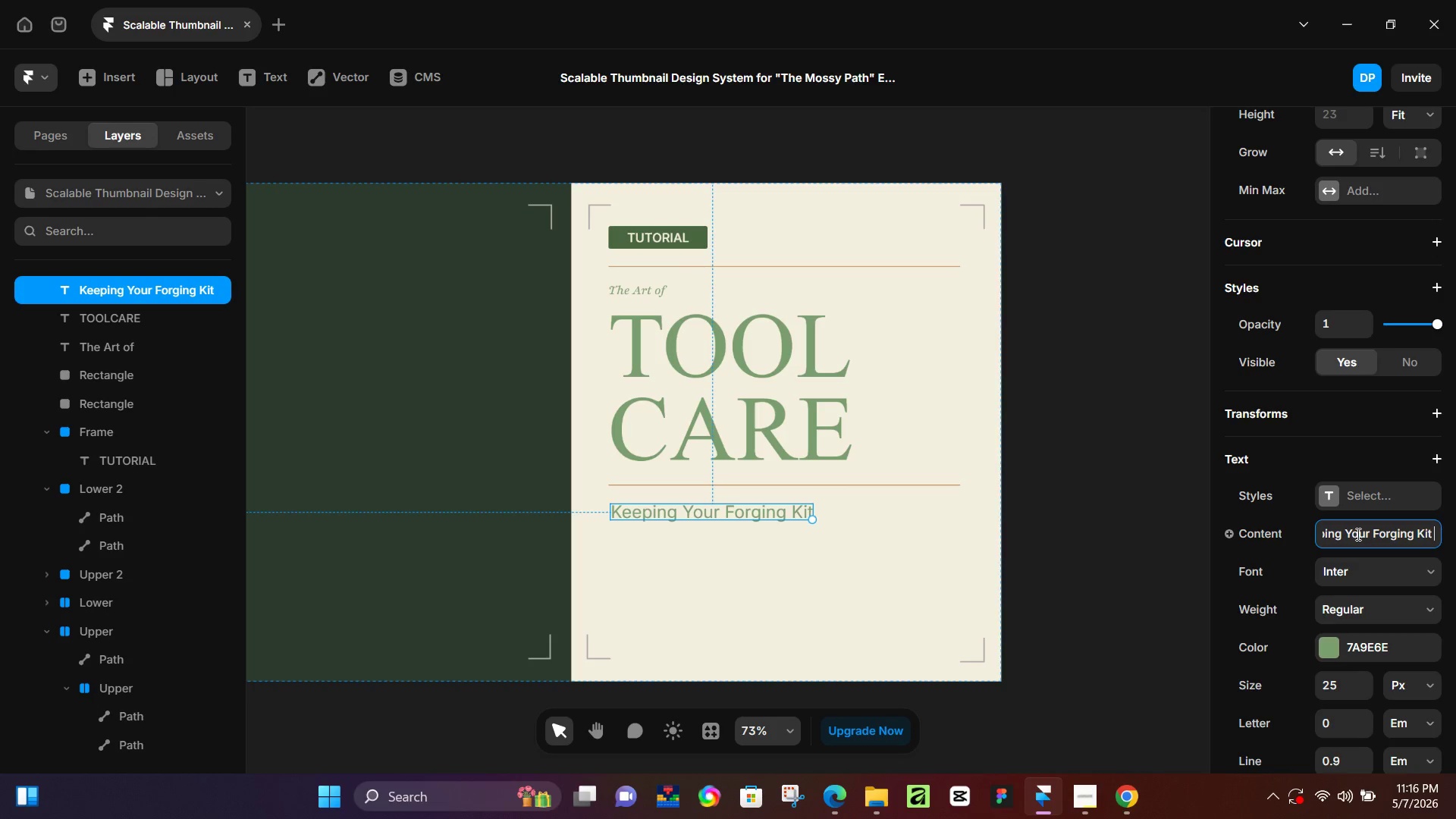 
key(Space)
 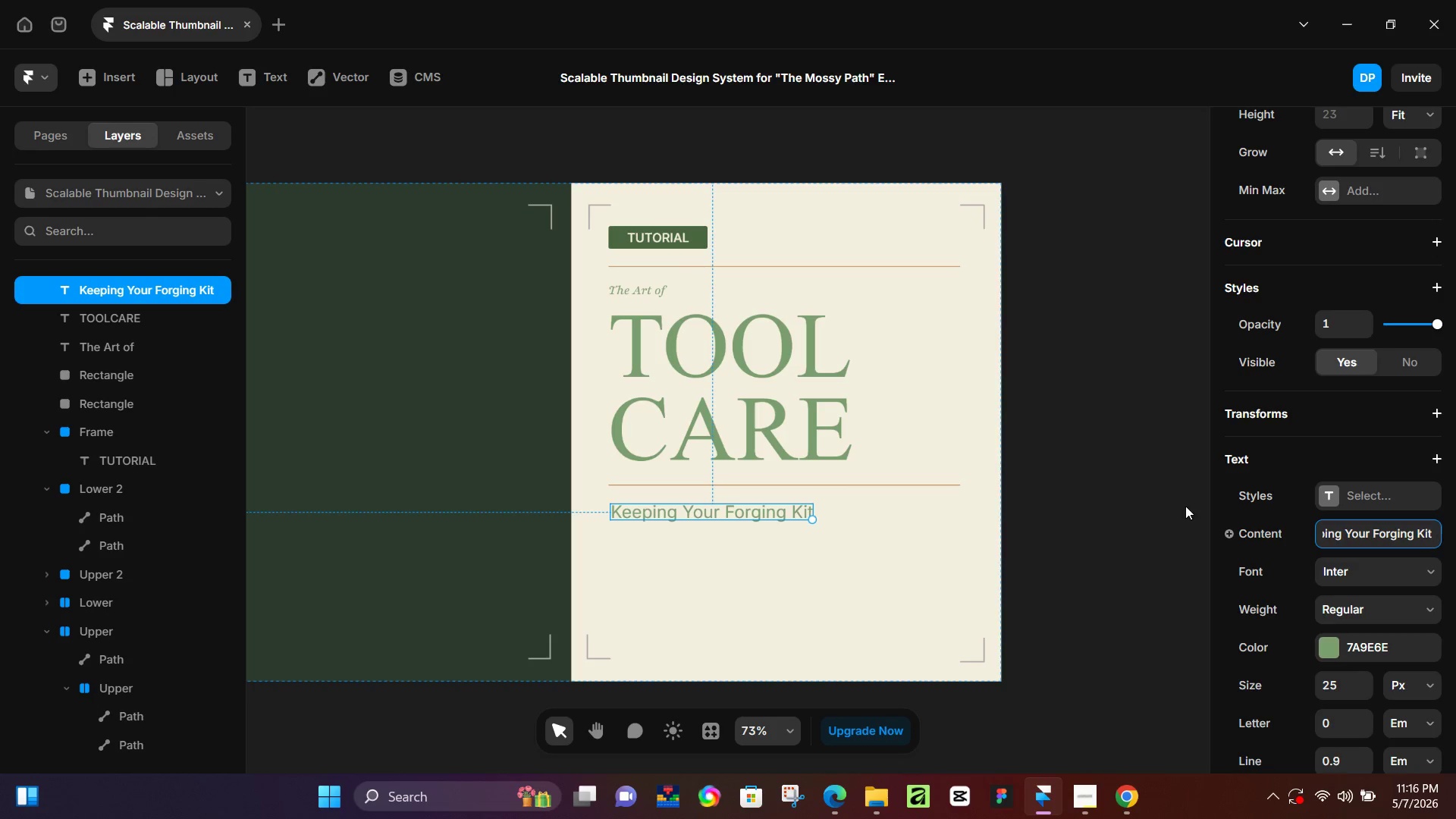 
key(Backspace)
 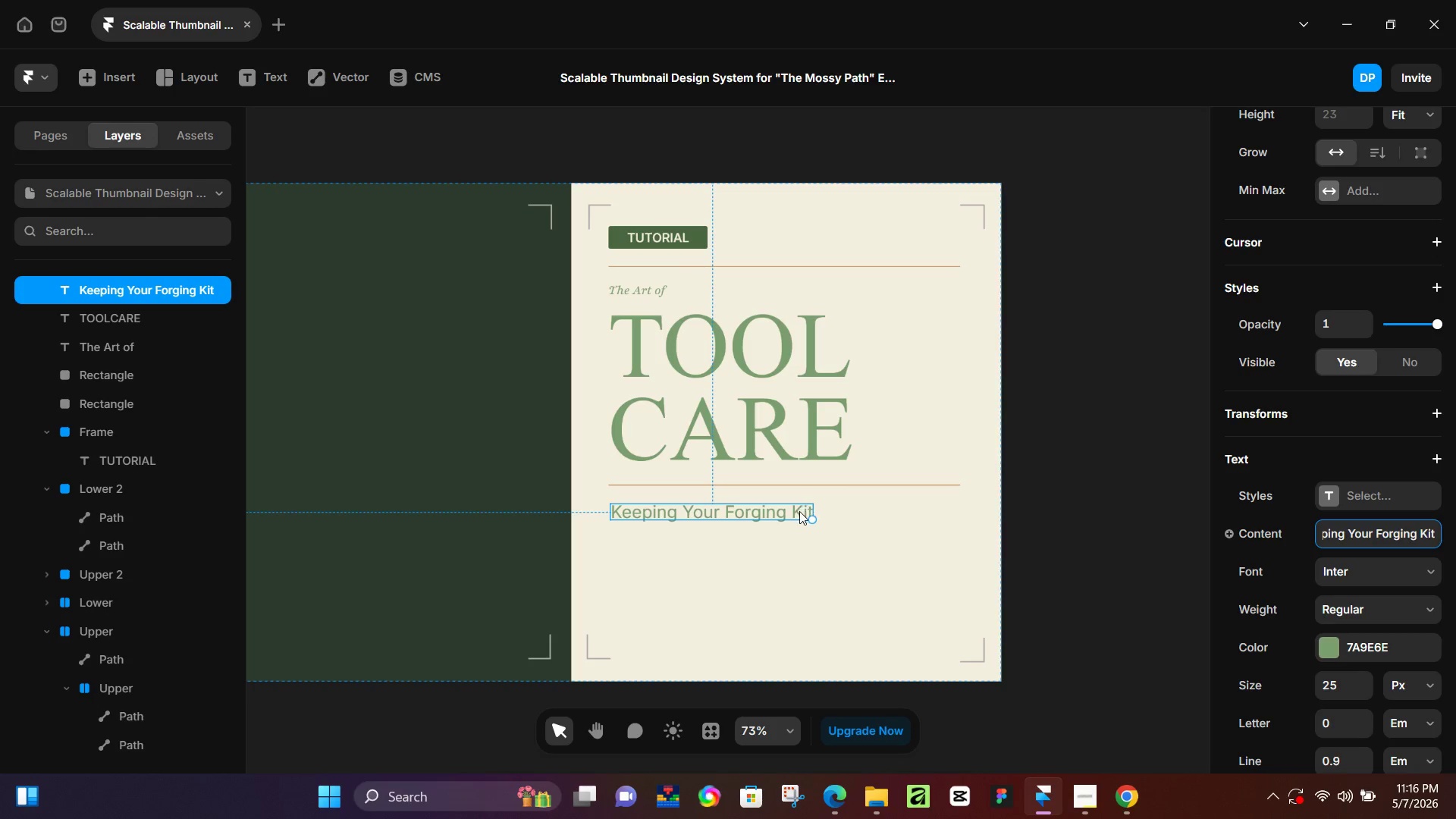 
double_click([799, 511])
 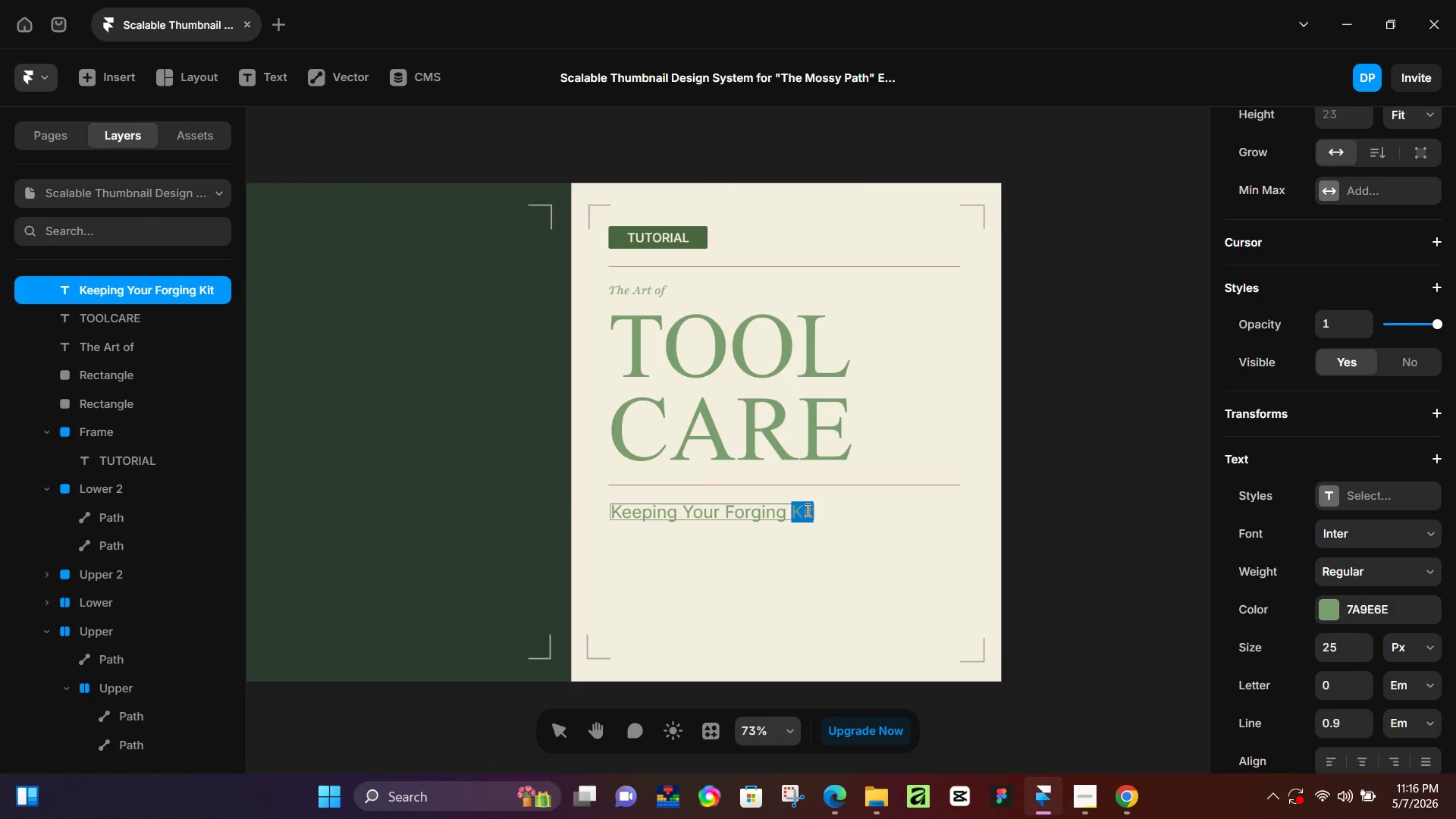 
triple_click([807, 510])
 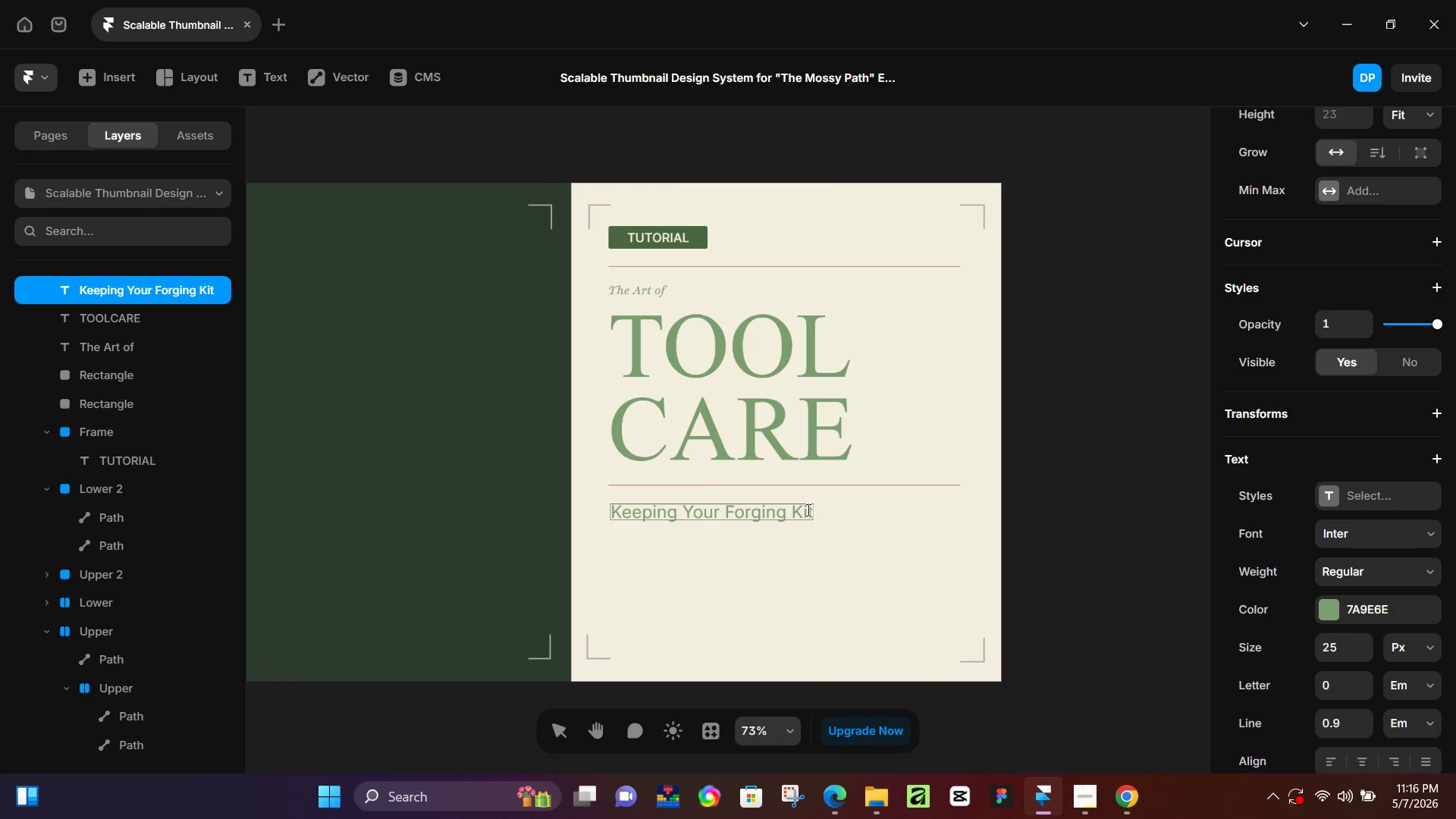 
key(ArrowRight)
 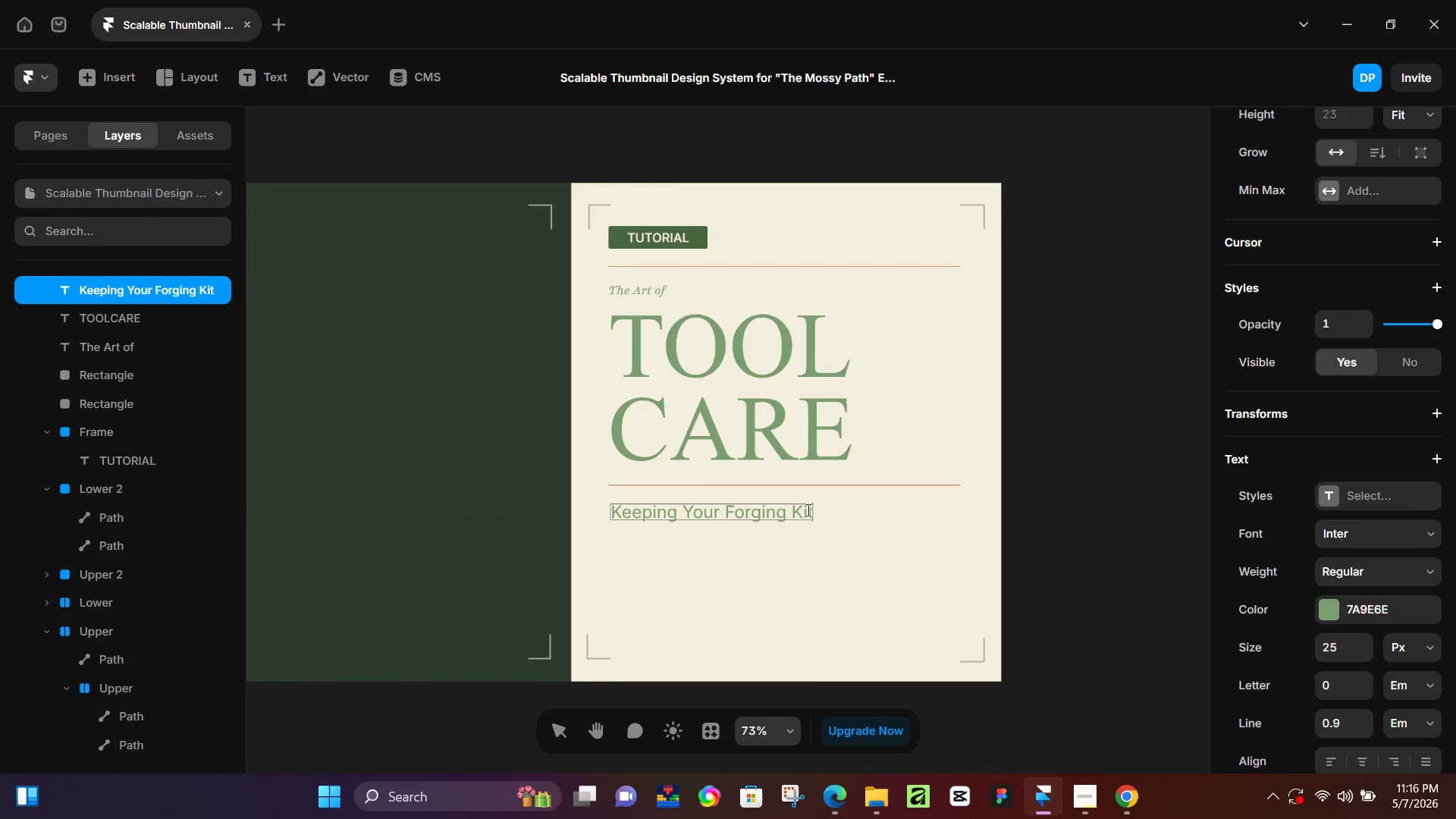 
key(ArrowRight)
 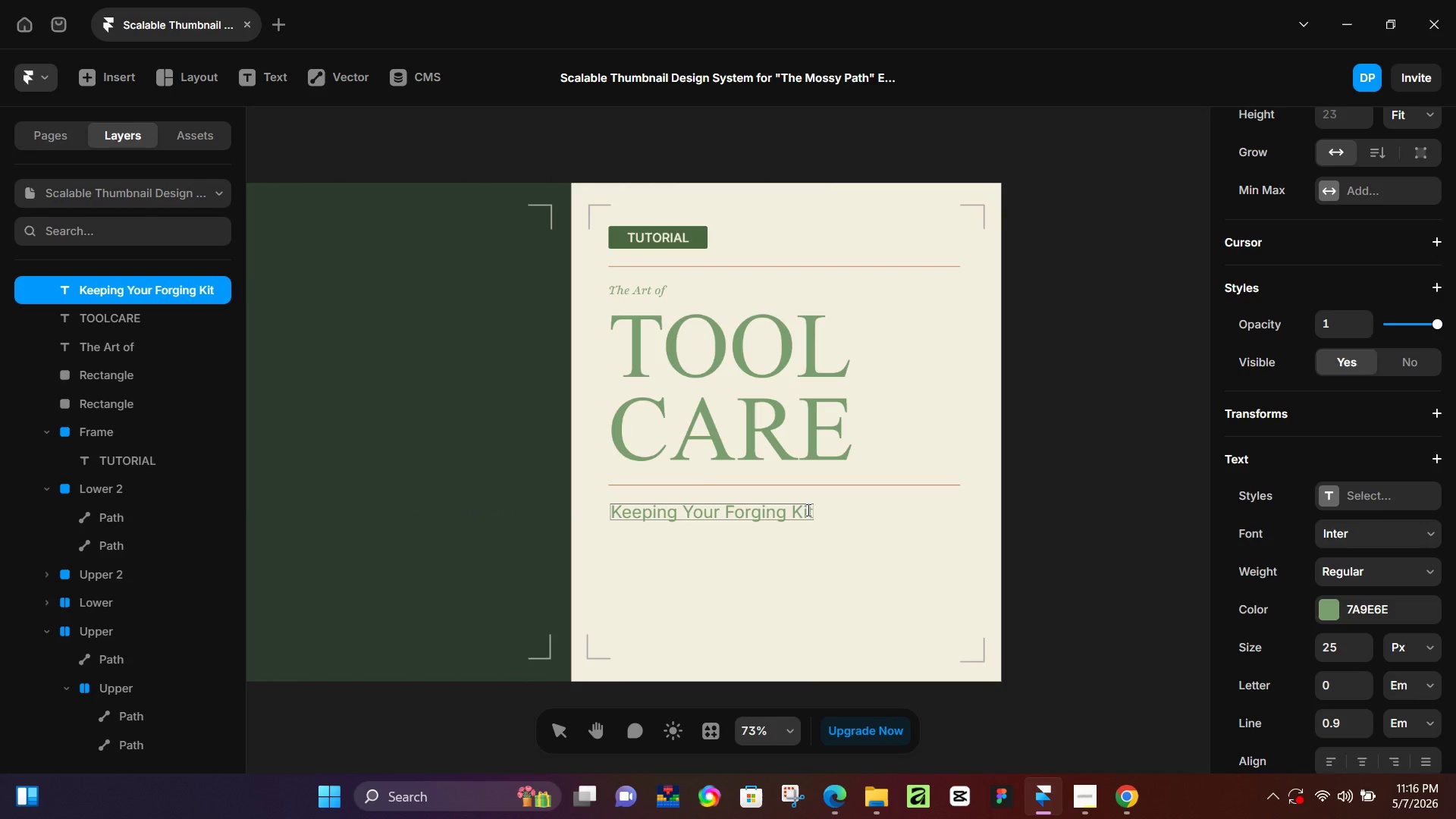 
key(Enter)
 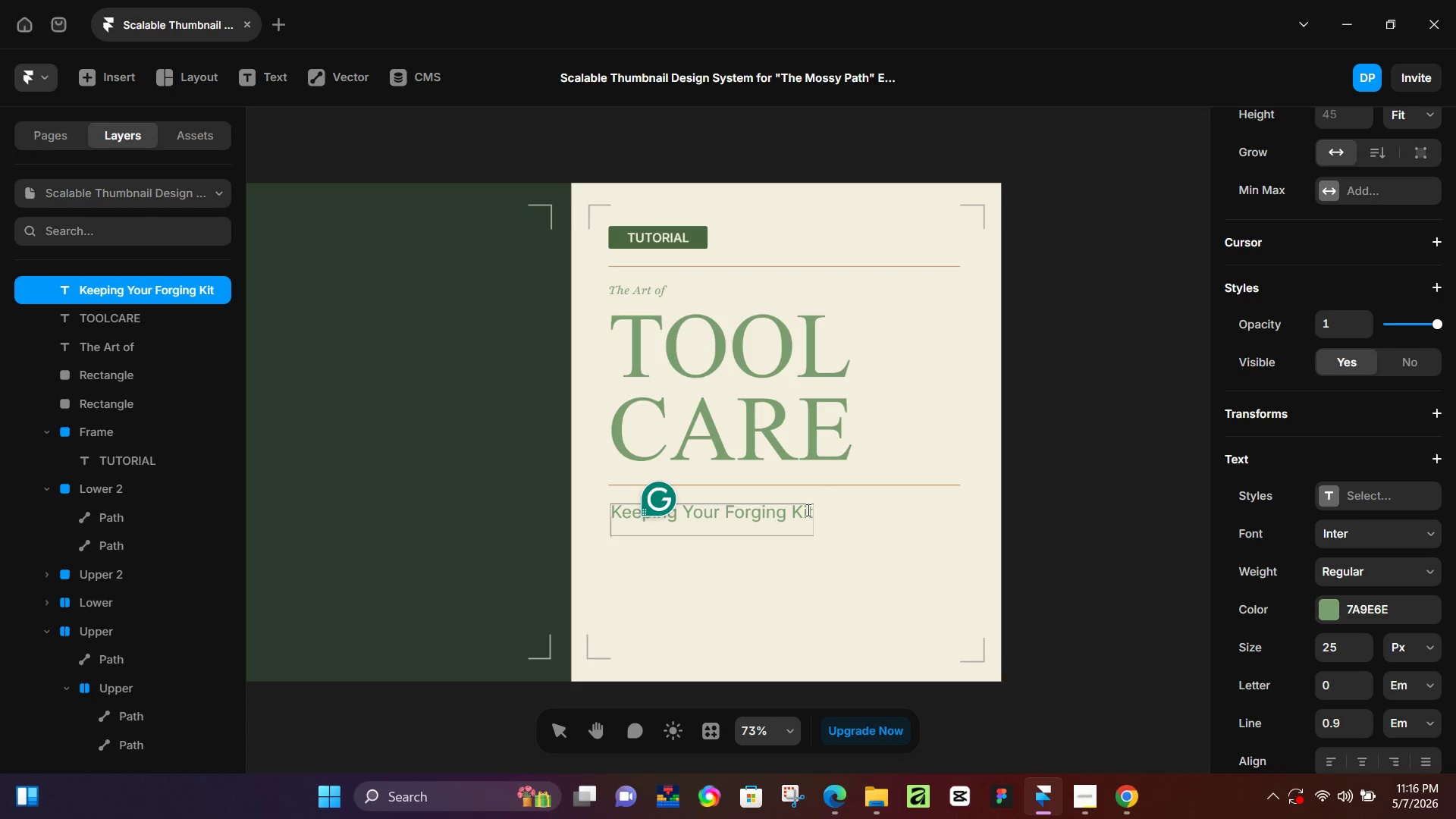 
type(in Peak Condition)
 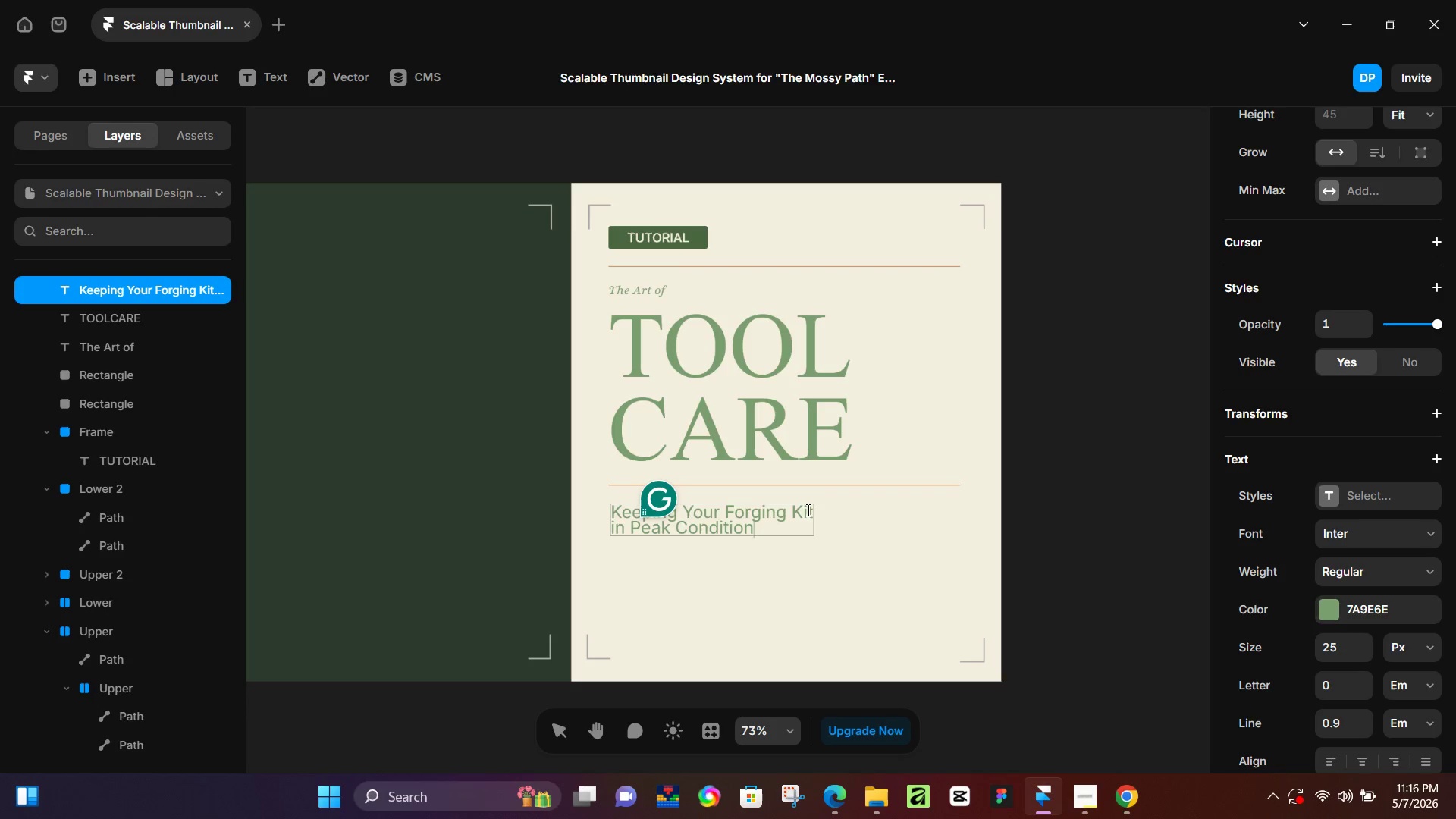 
key(Control+A)
 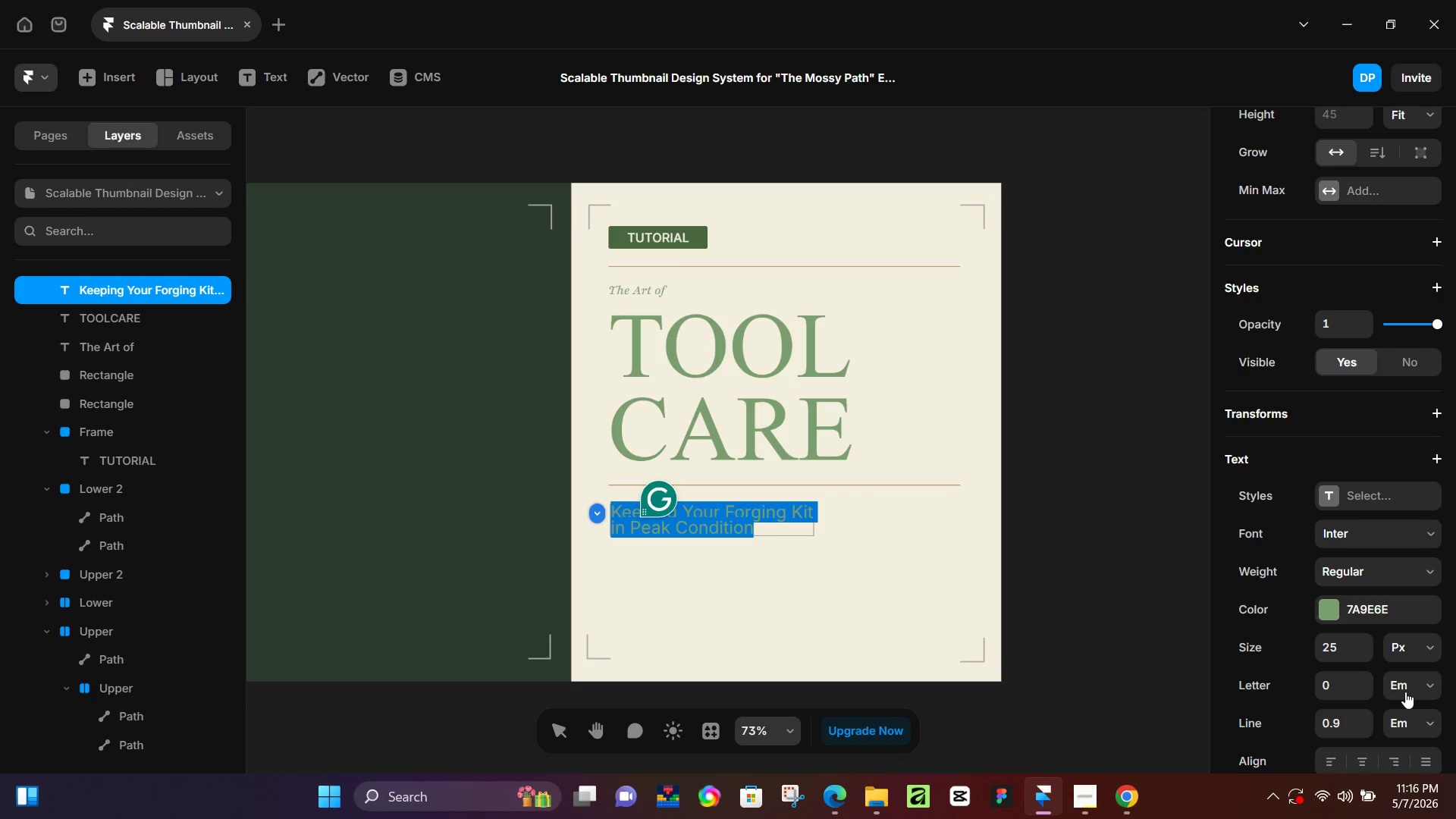 
scroll: coordinate [1373, 685], scroll_direction: down, amount: 1.0
 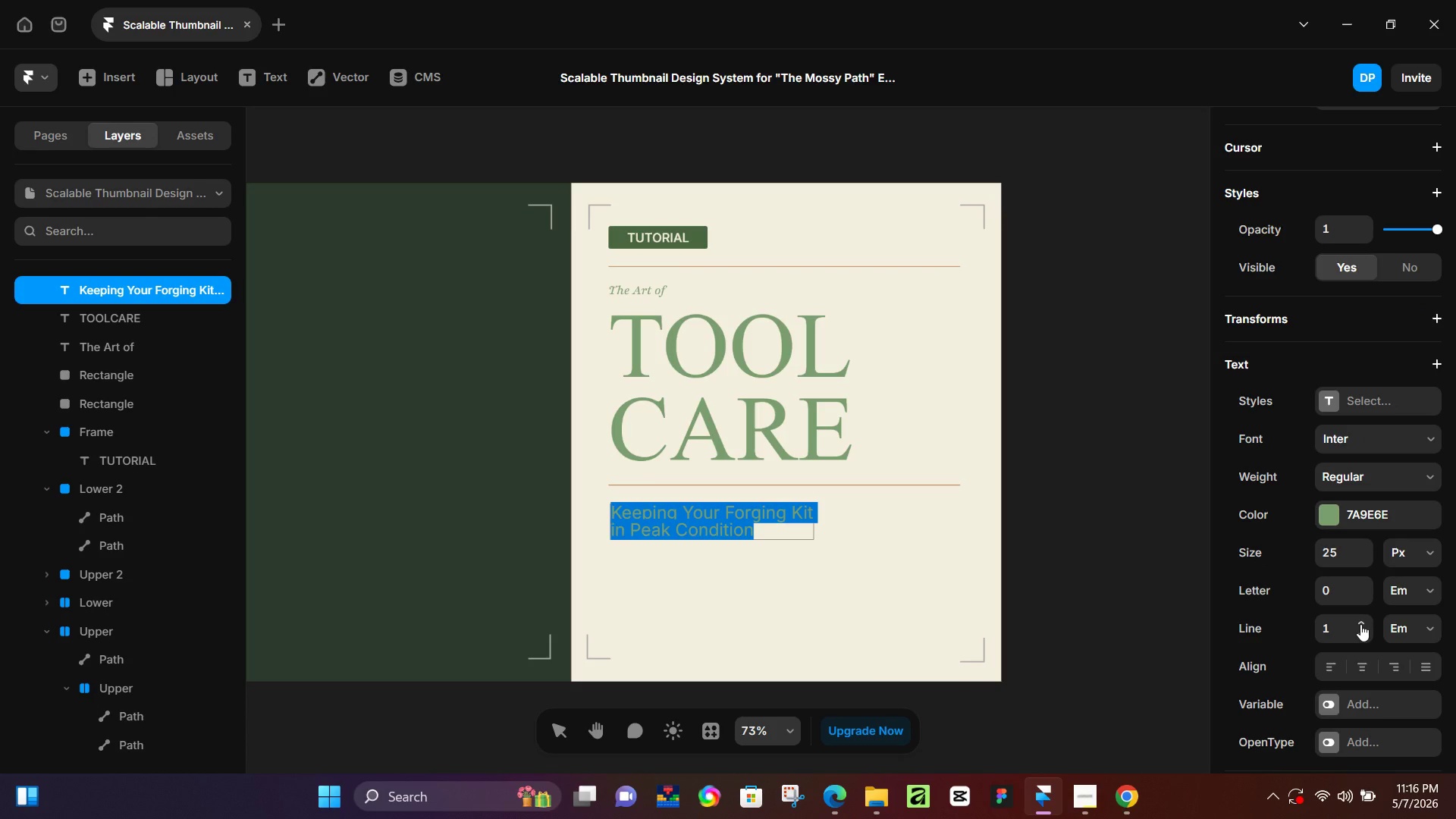 
left_click([984, 543])
 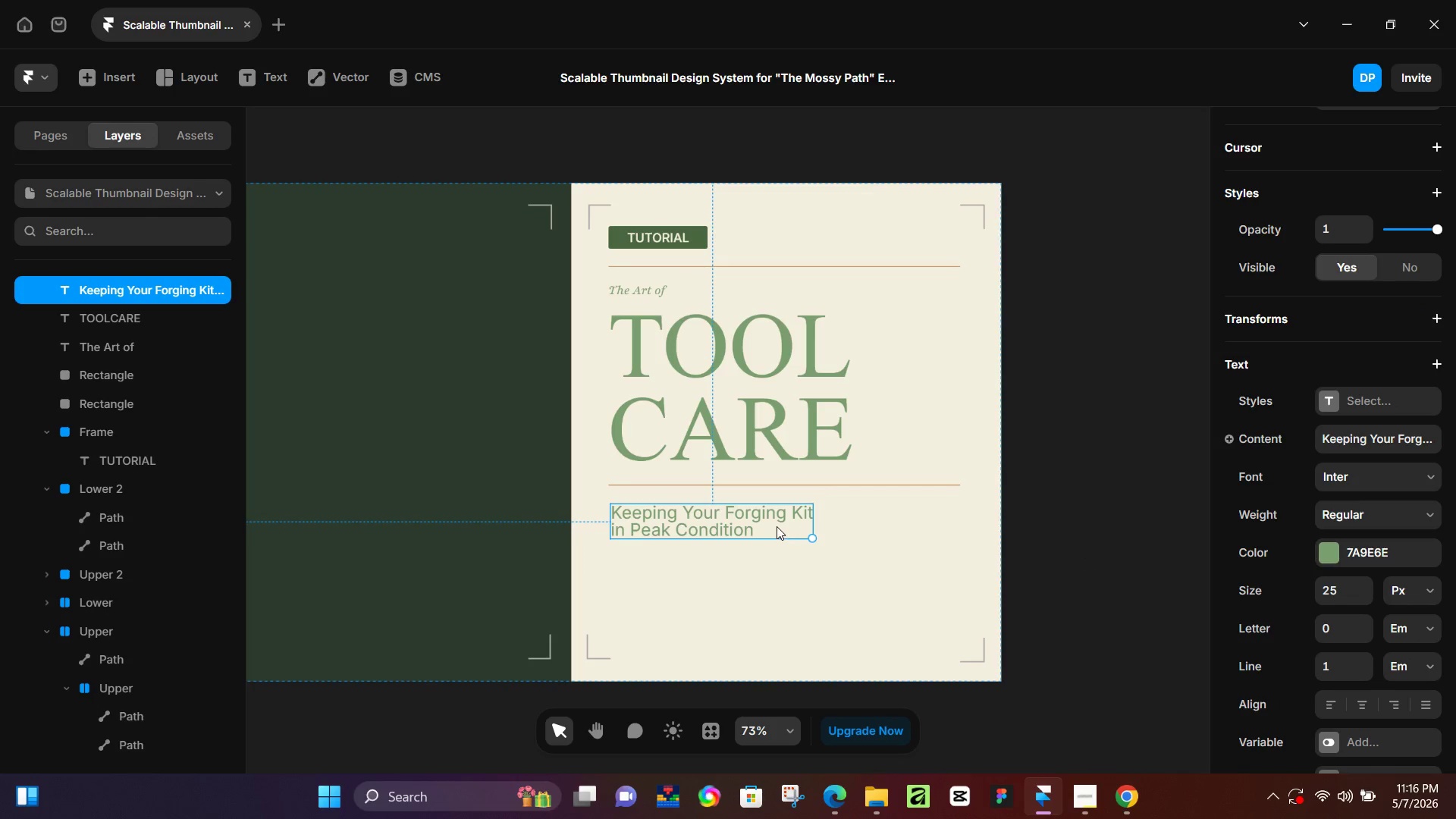 
left_click_drag(start_coordinate=[777, 526], to_coordinate=[777, 518])
 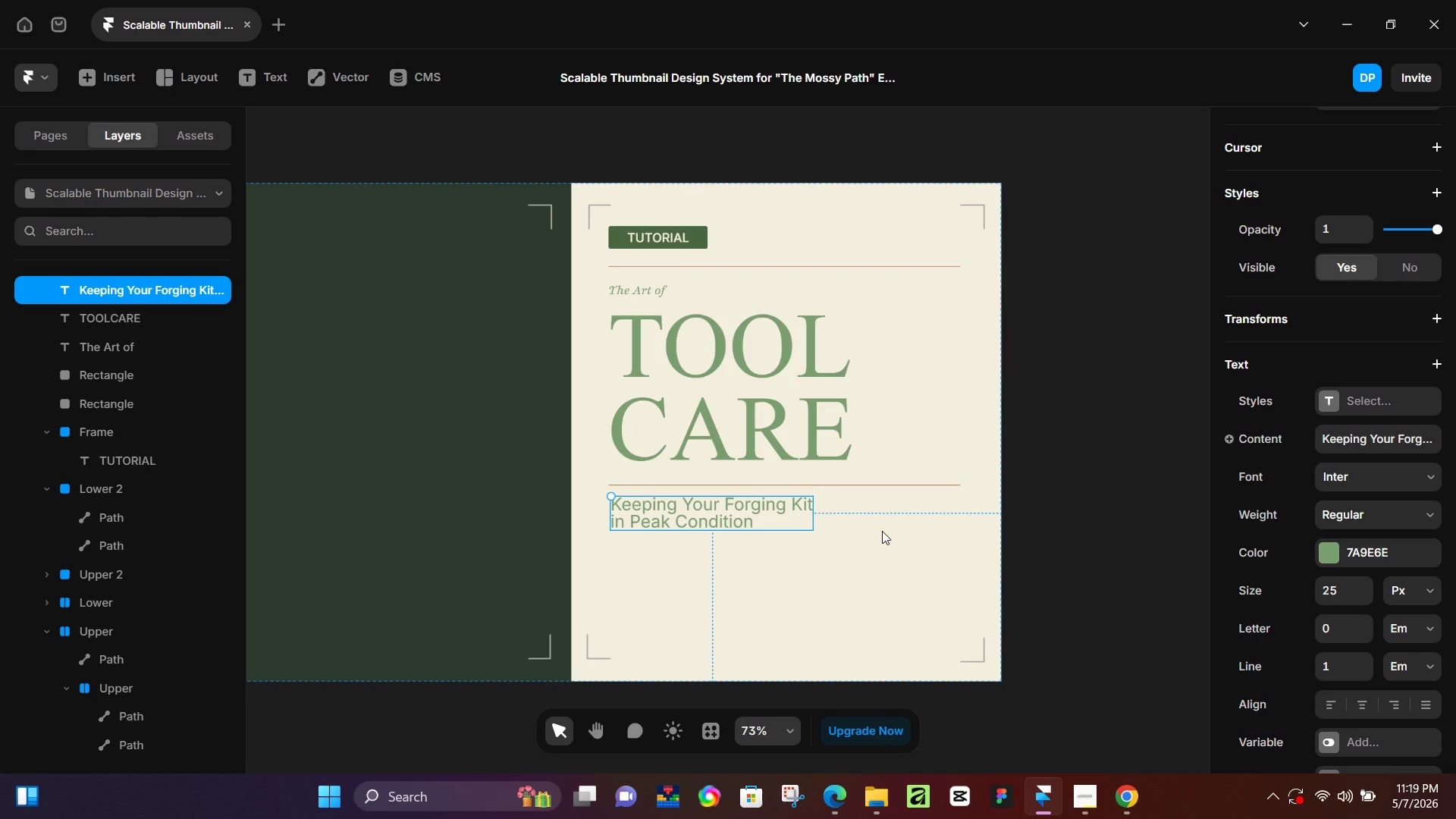 
wait(185.88)
 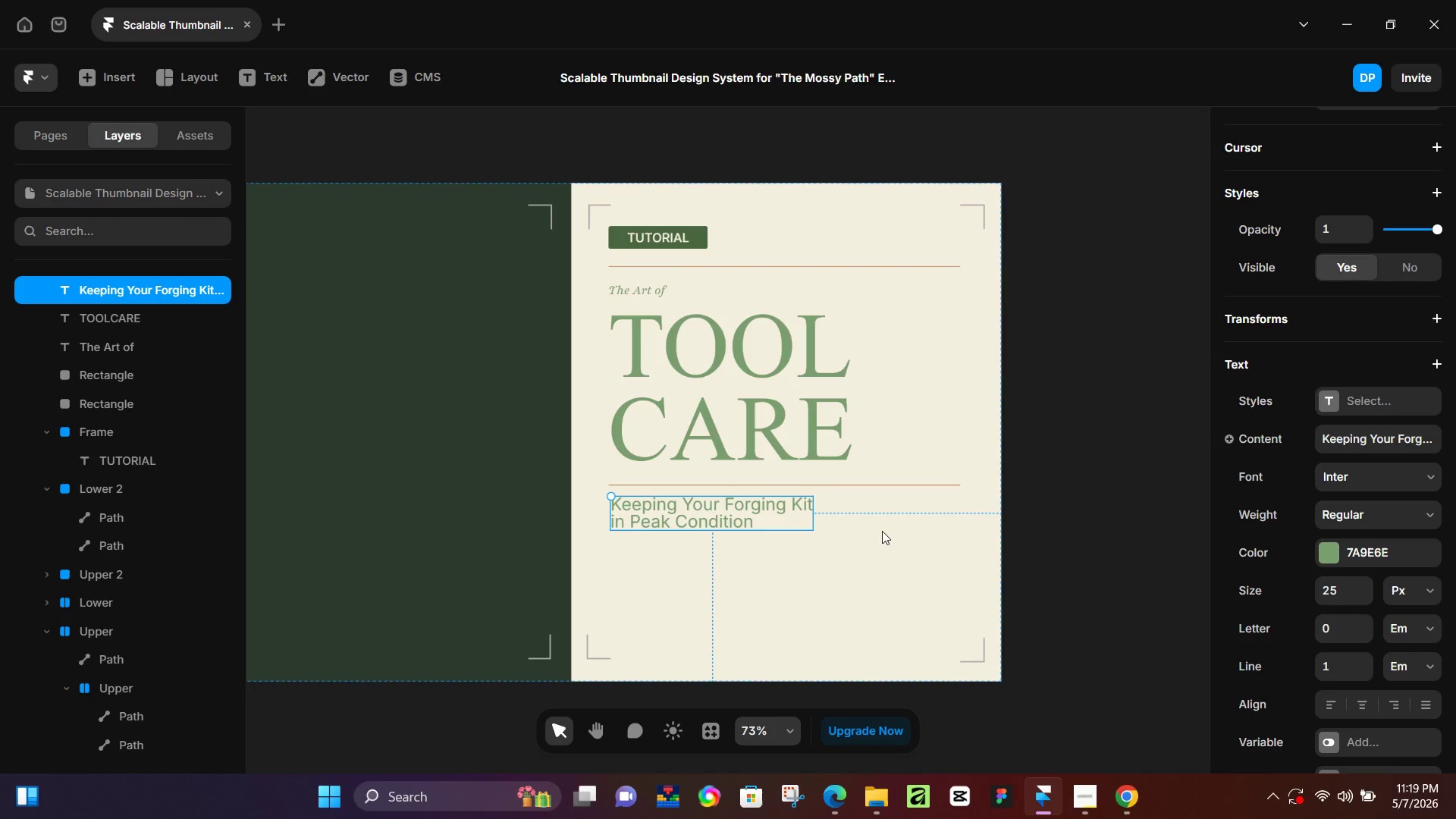 
double_click([1360, 236])
 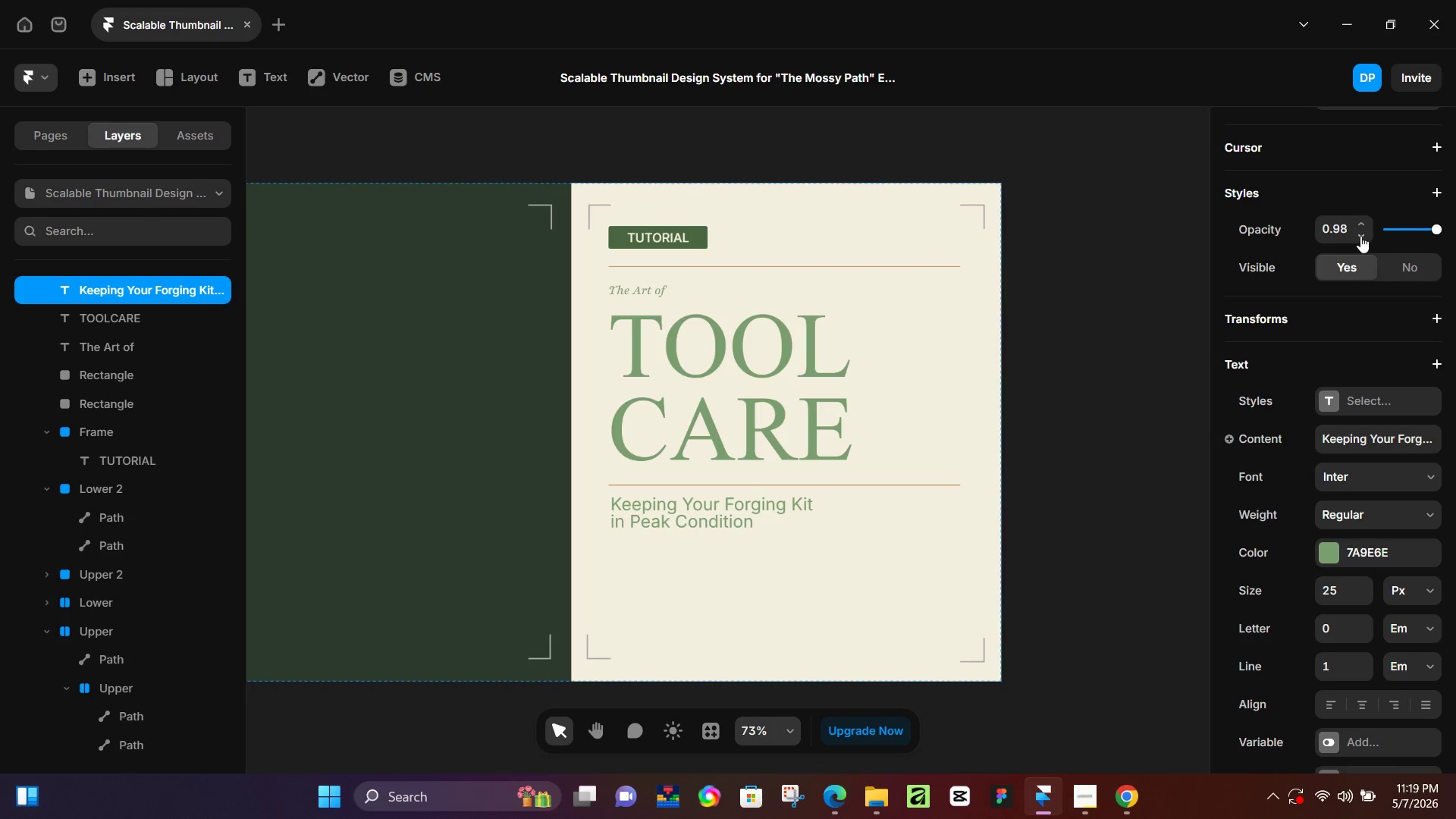 
triple_click([1360, 236])
 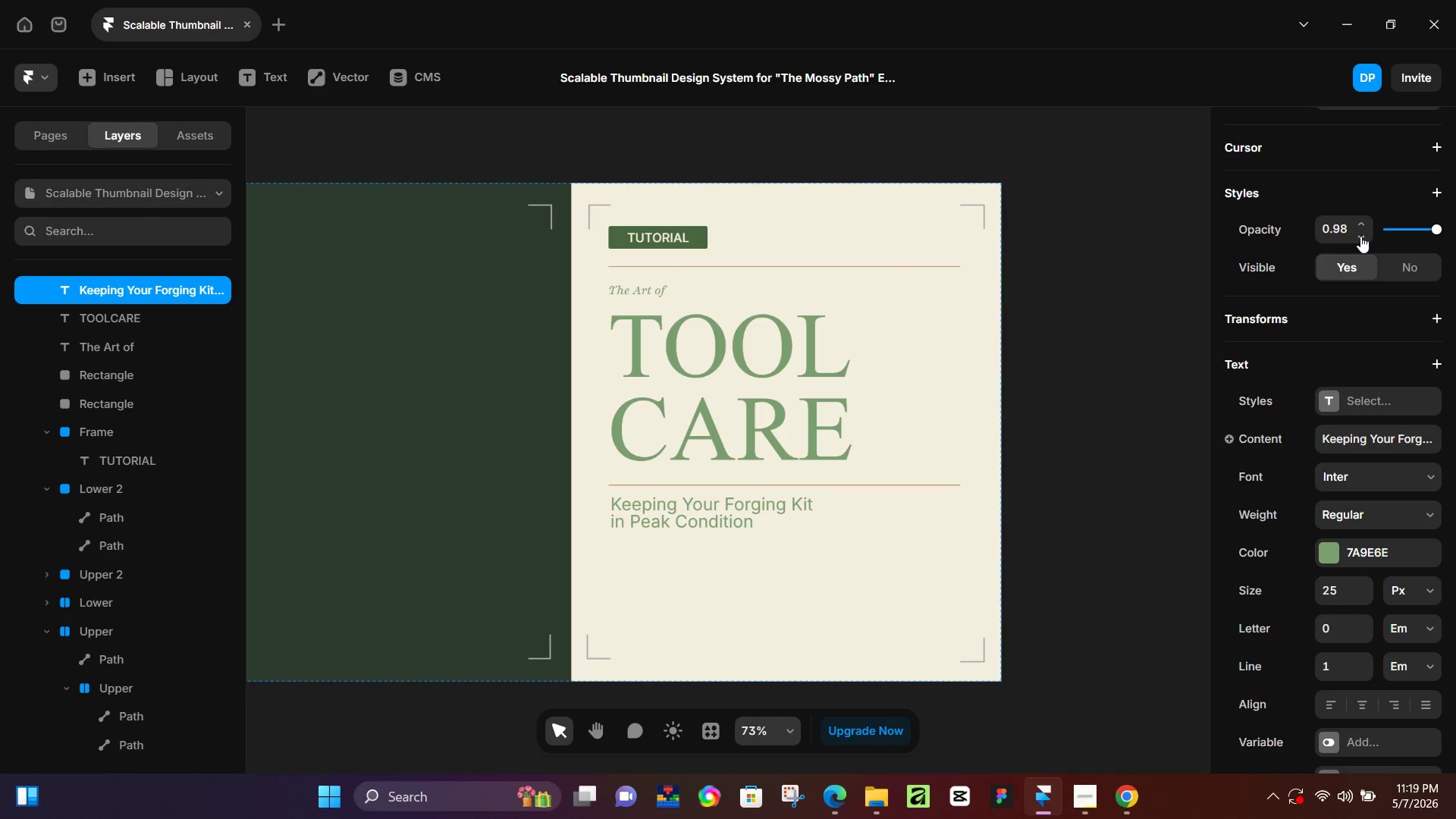 
triple_click([1360, 236])
 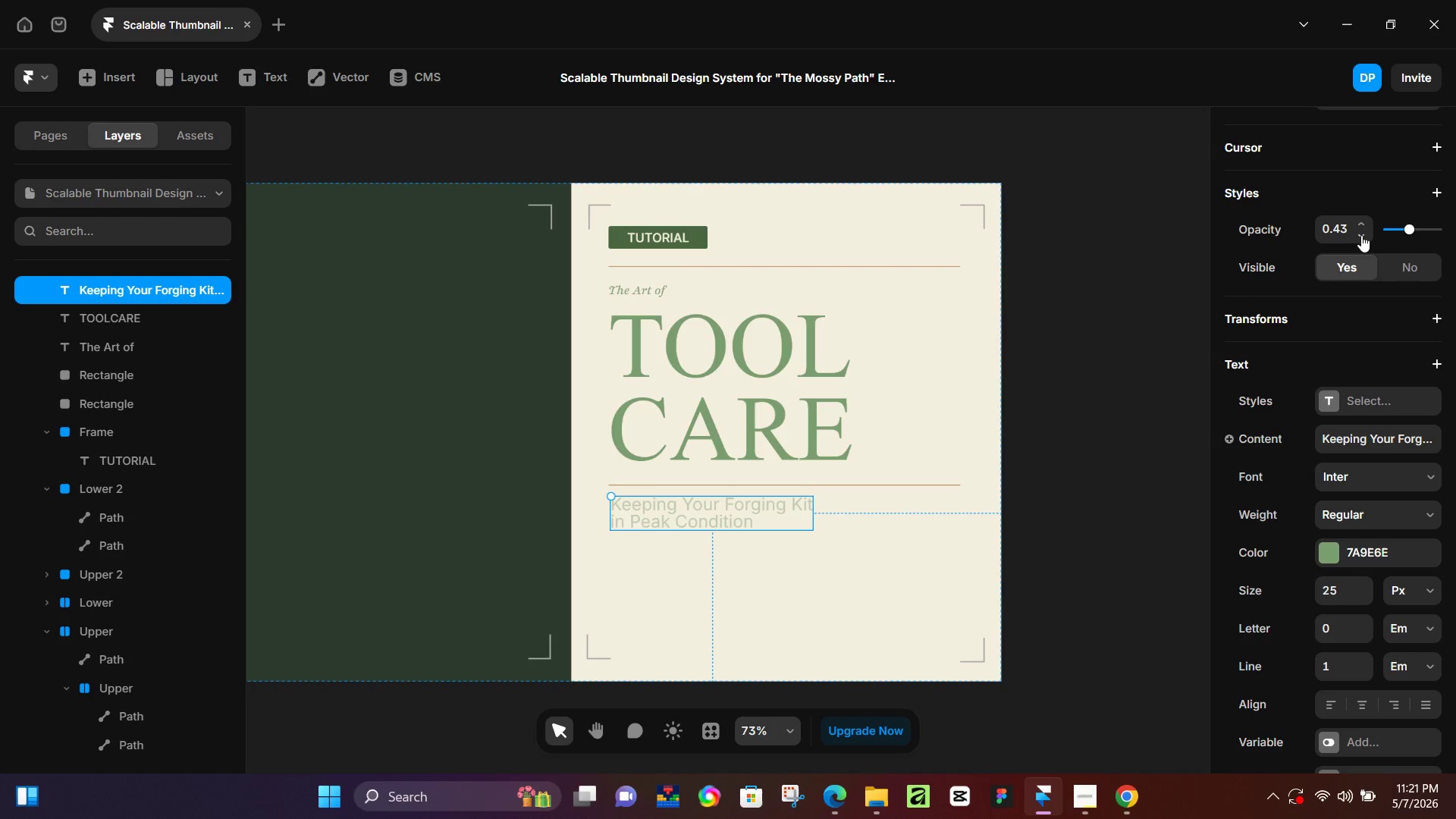 
wait(134.66)
 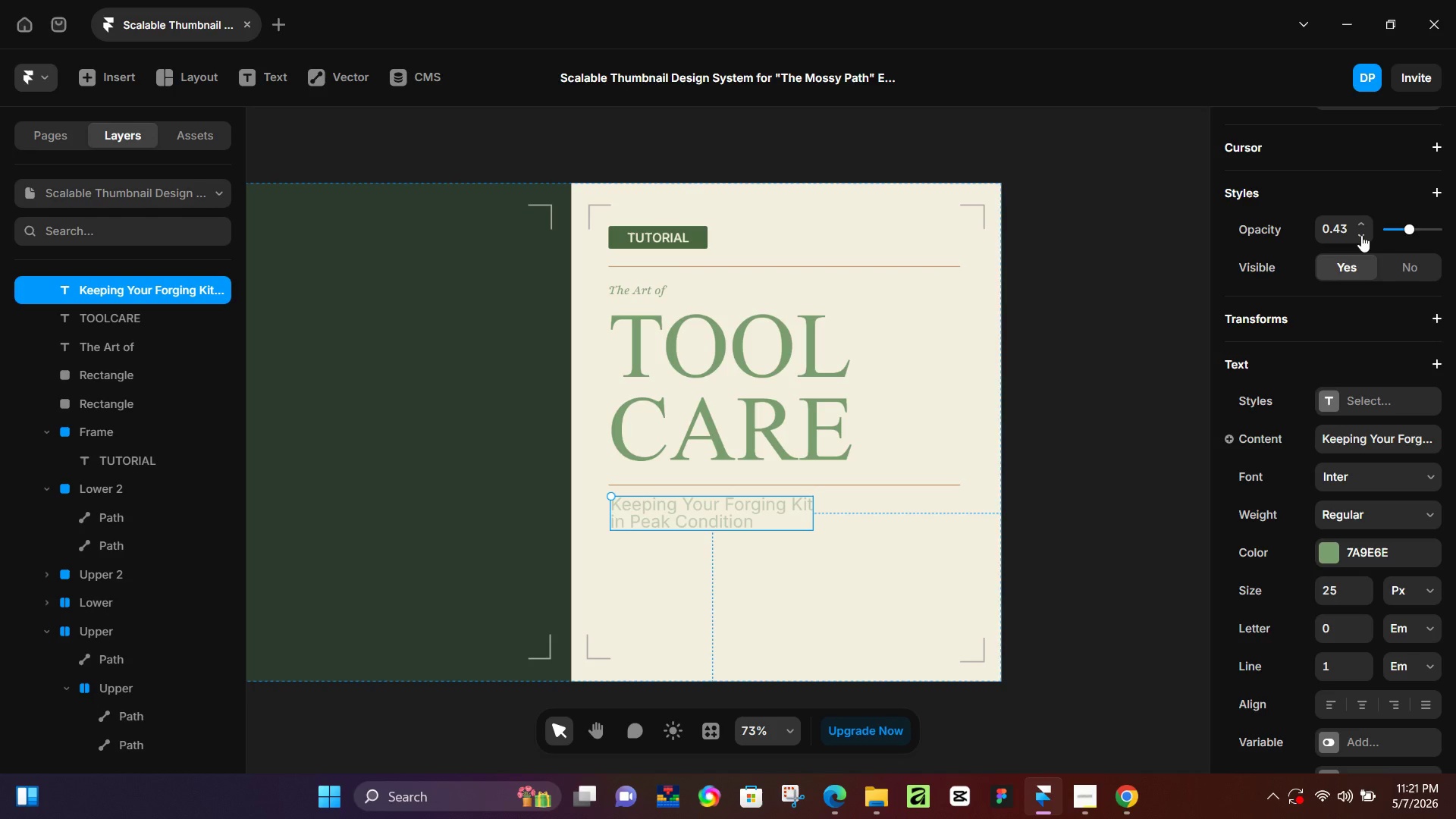 
left_click_drag(start_coordinate=[1409, 233], to_coordinate=[1451, 239])
 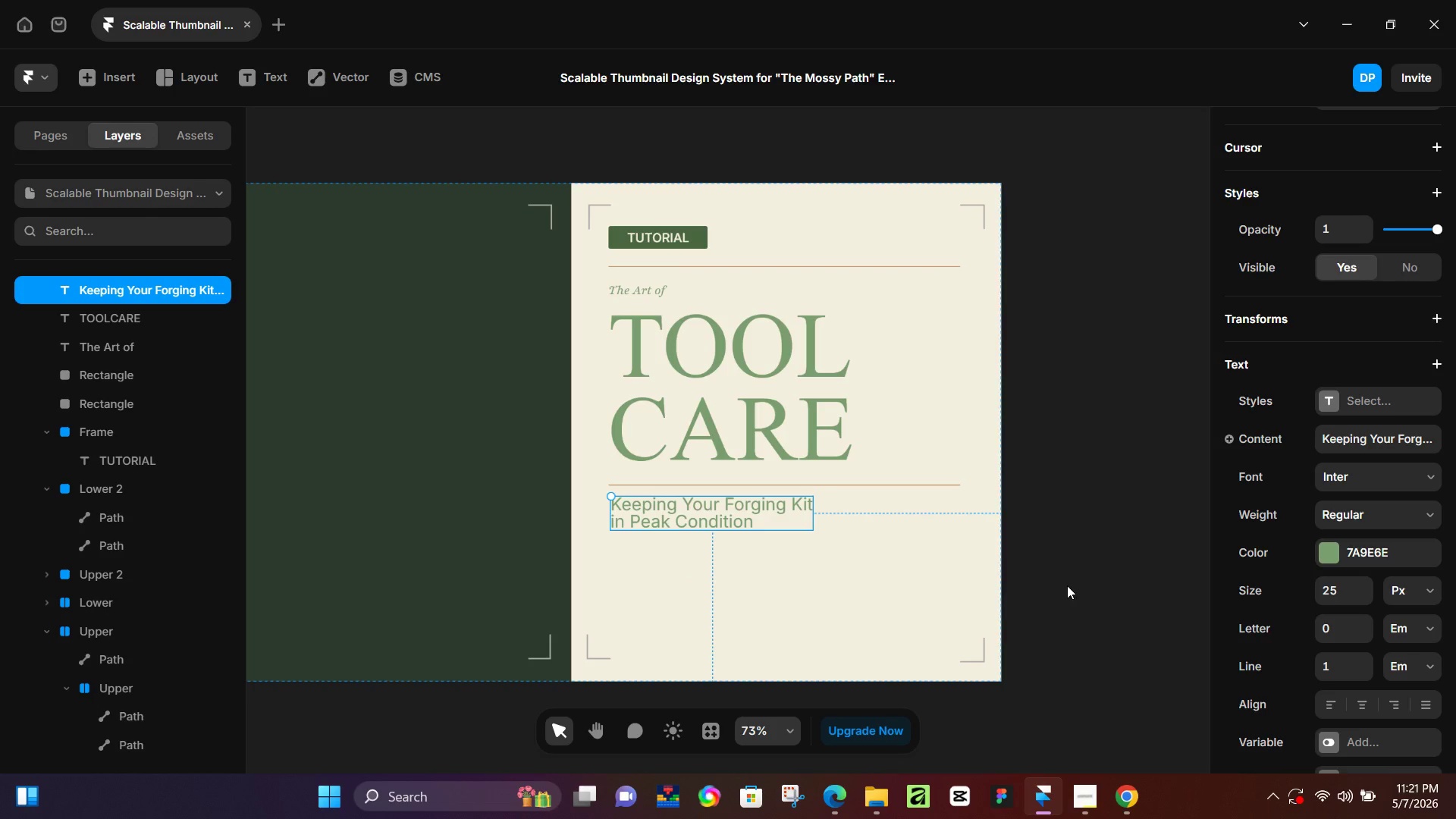 
left_click([1340, 548])
 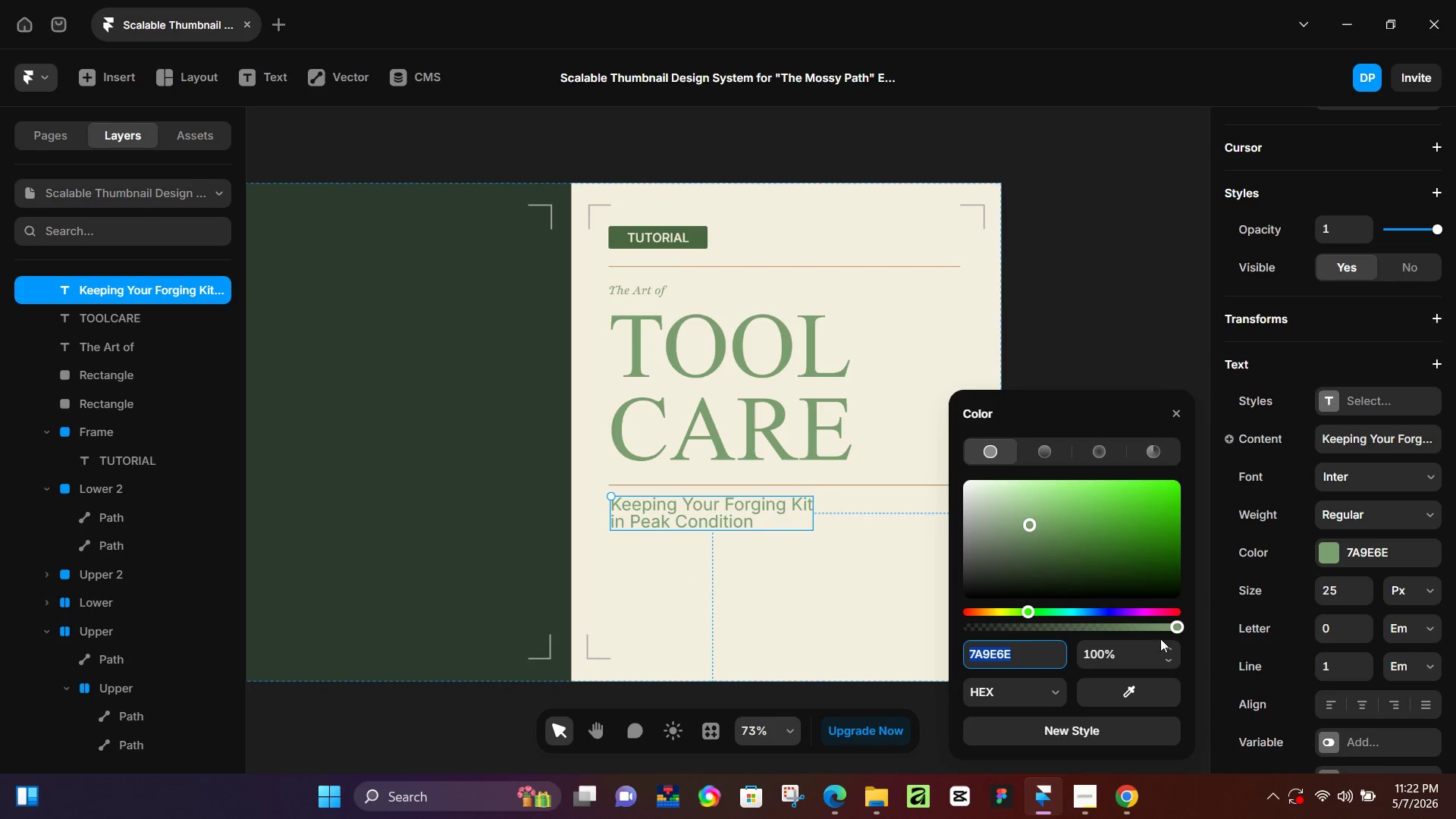 
left_click_drag(start_coordinate=[1163, 632], to_coordinate=[1116, 637])
 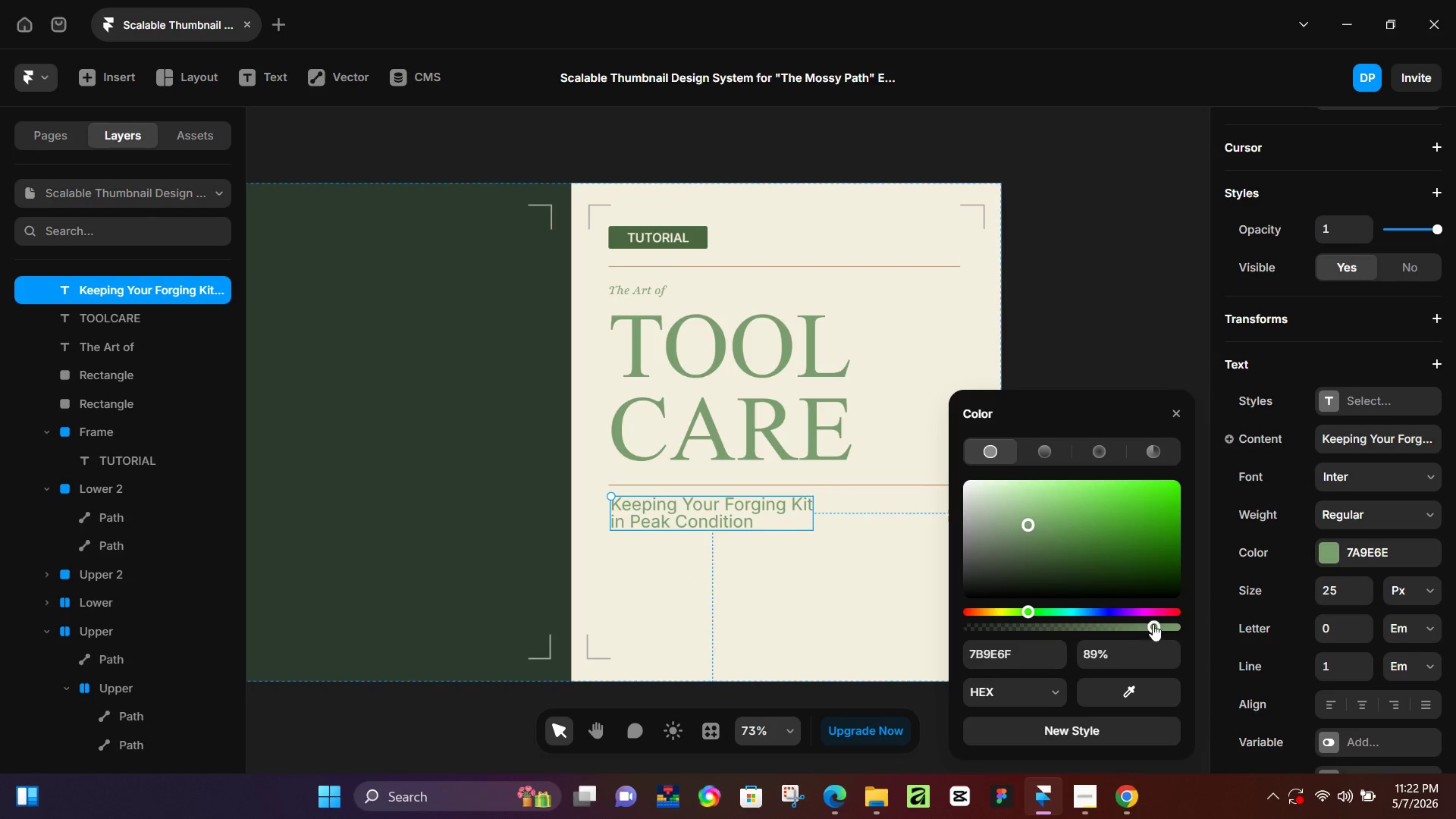 
left_click_drag(start_coordinate=[1158, 625], to_coordinate=[1115, 631])
 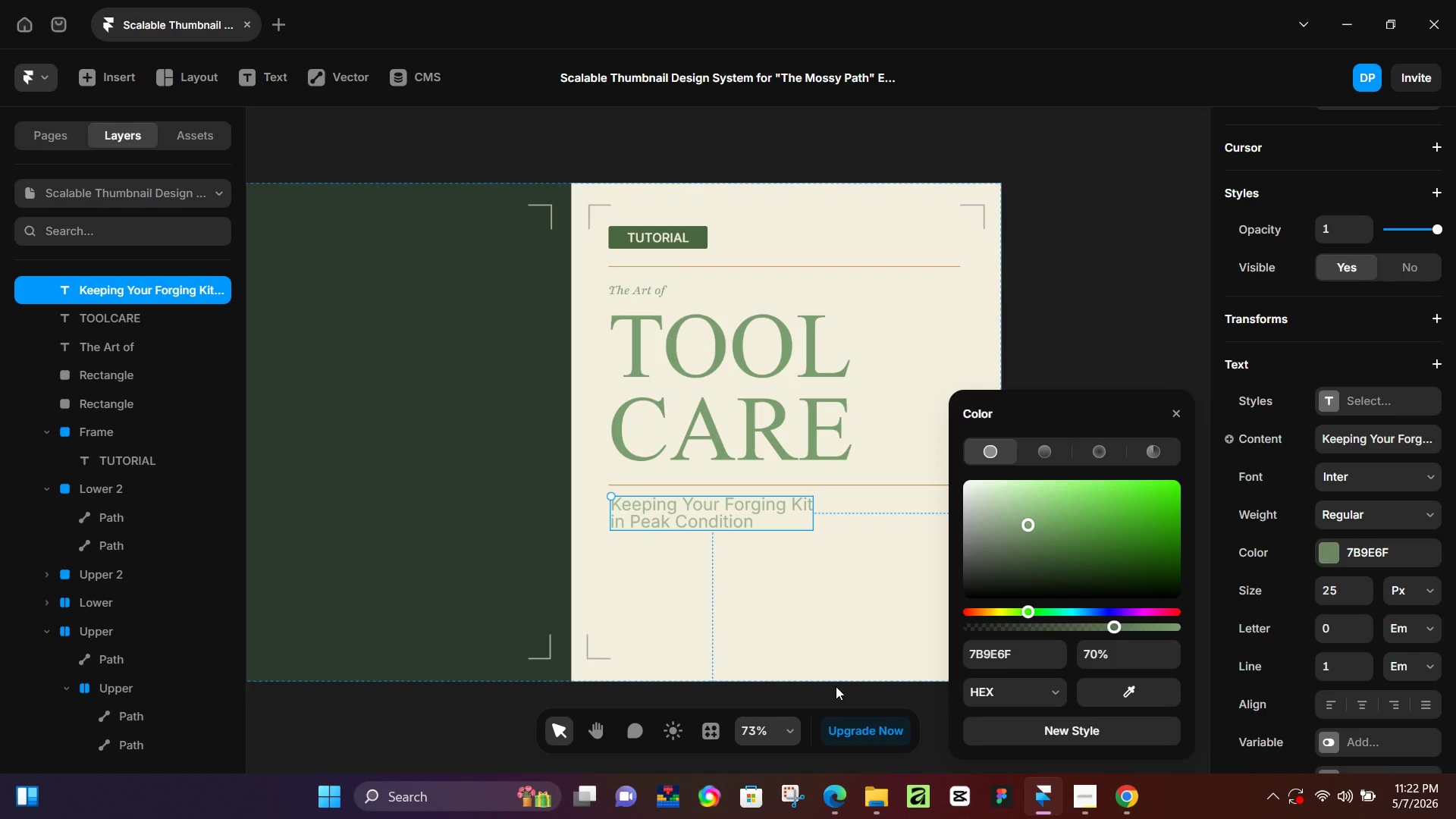 
wait(59.98)
 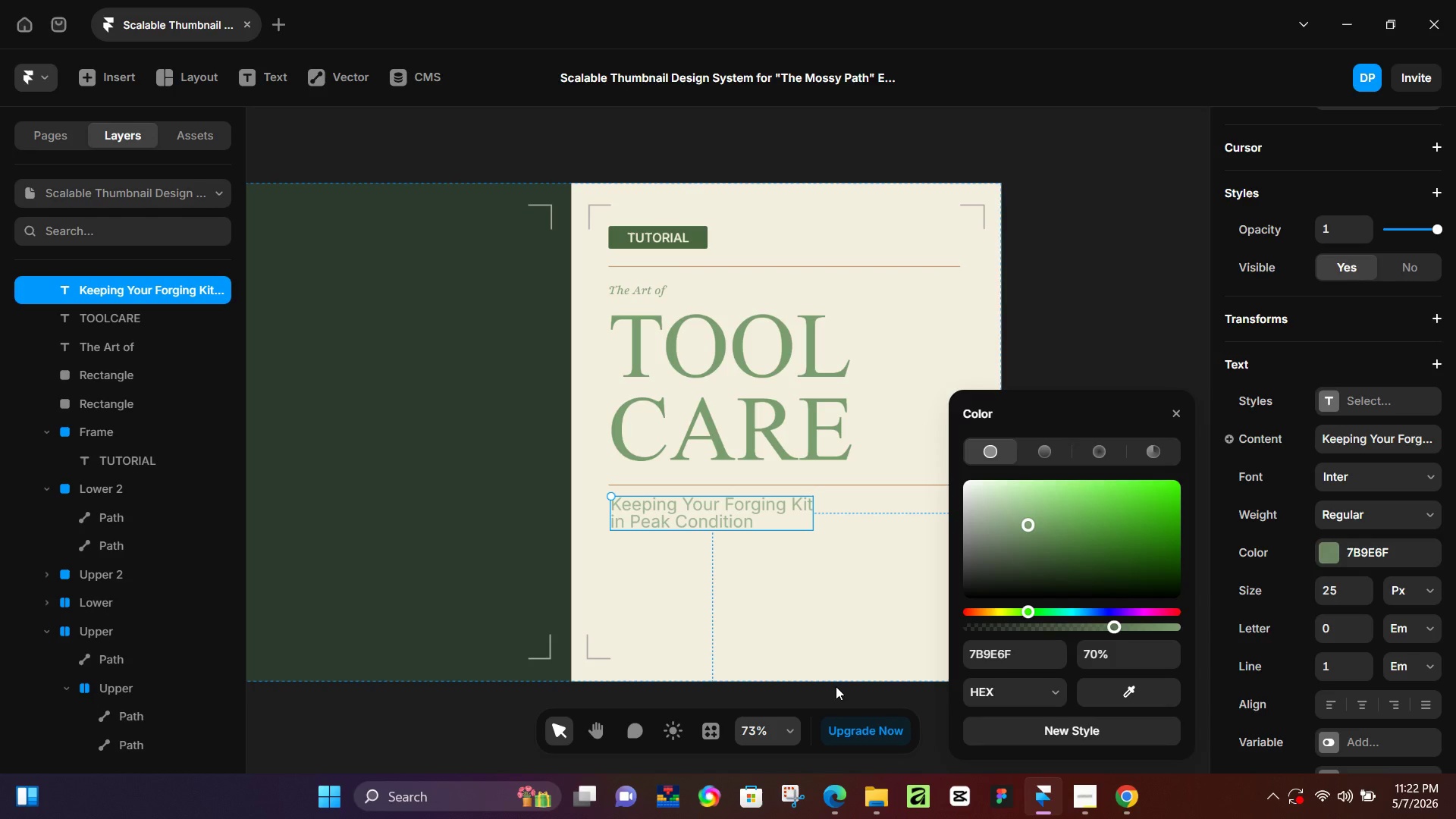 
left_click_drag(start_coordinate=[1119, 629], to_coordinate=[1139, 635])
 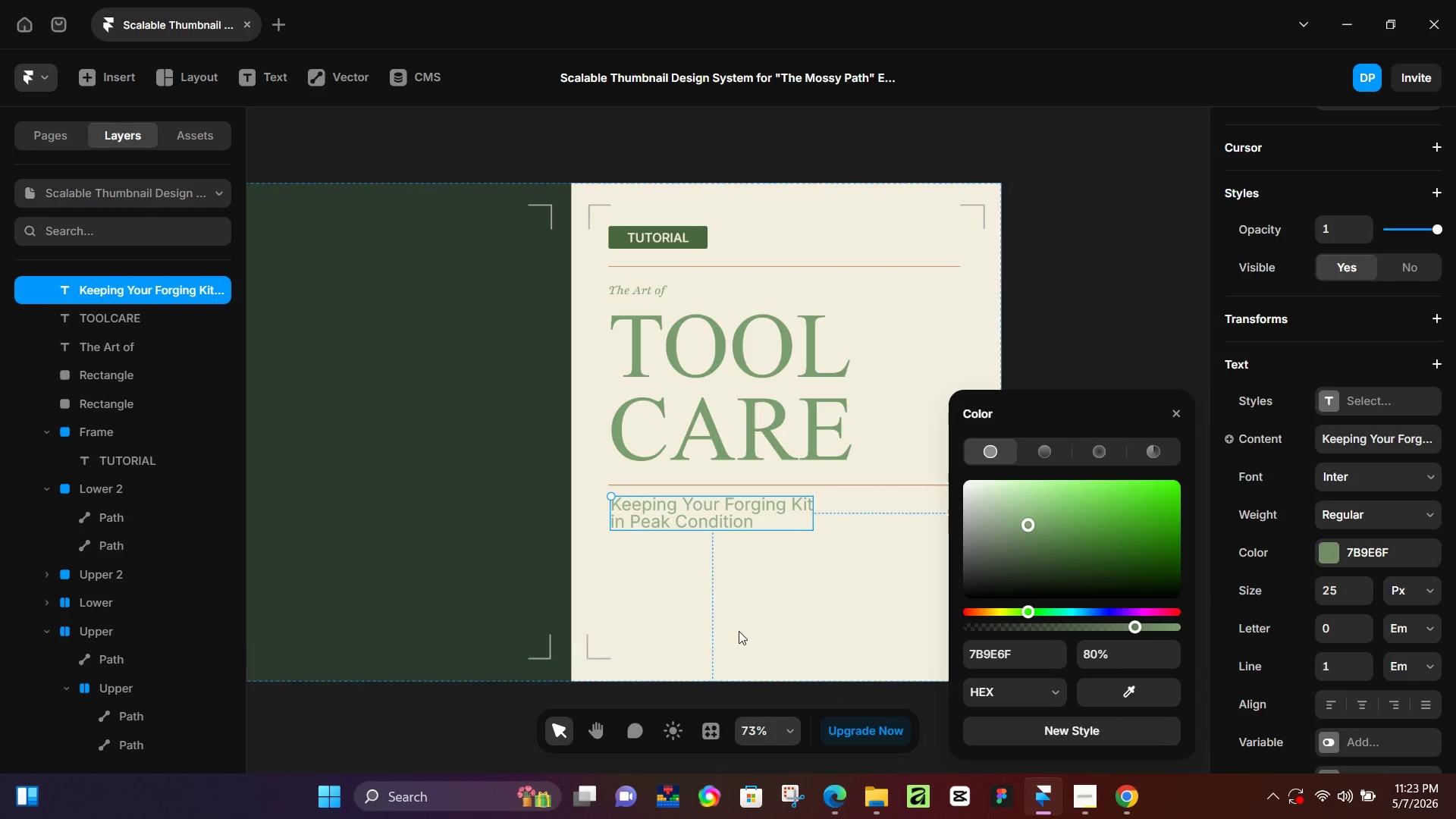 
left_click([739, 631])
 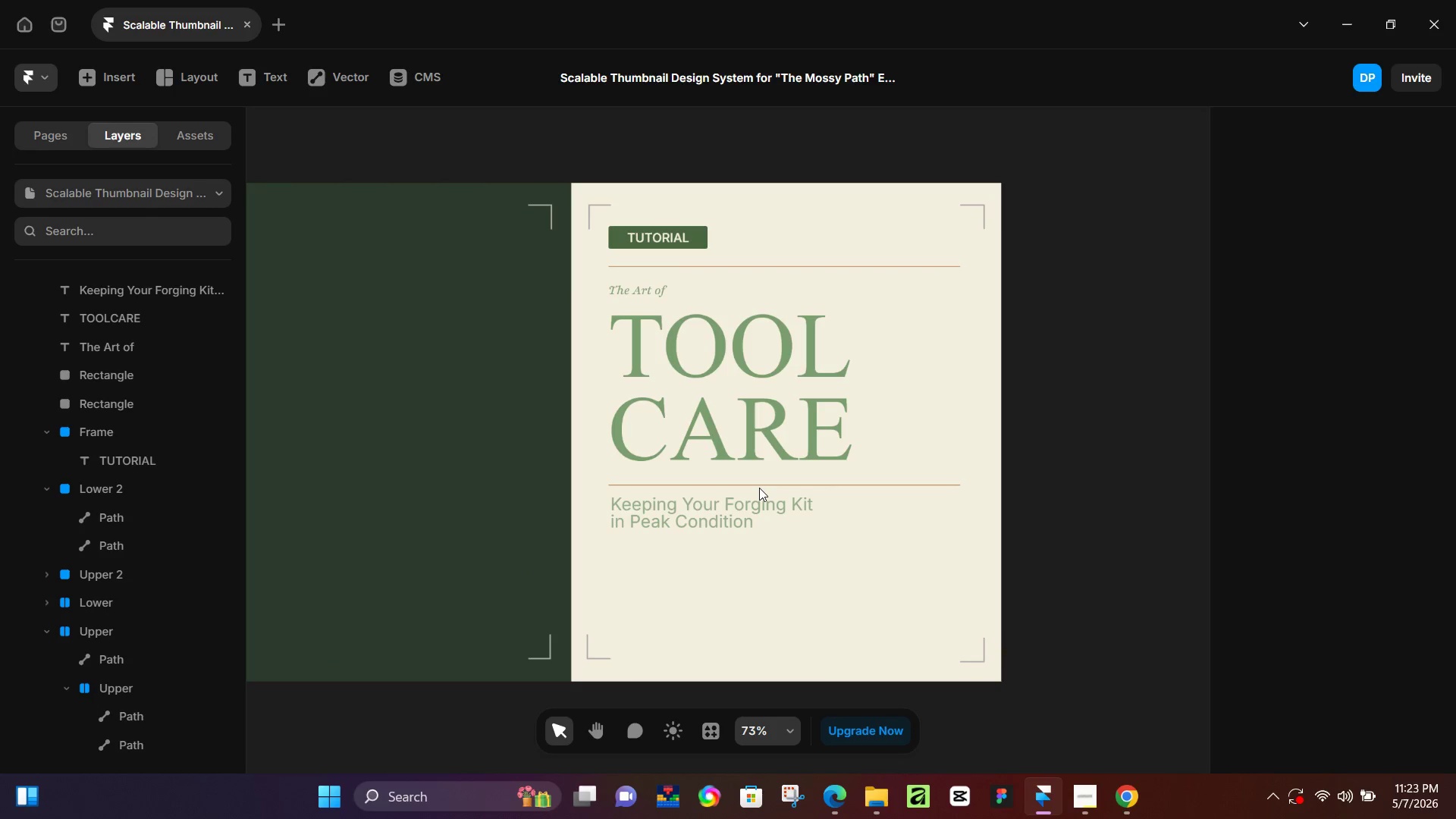 
wait(7.98)
 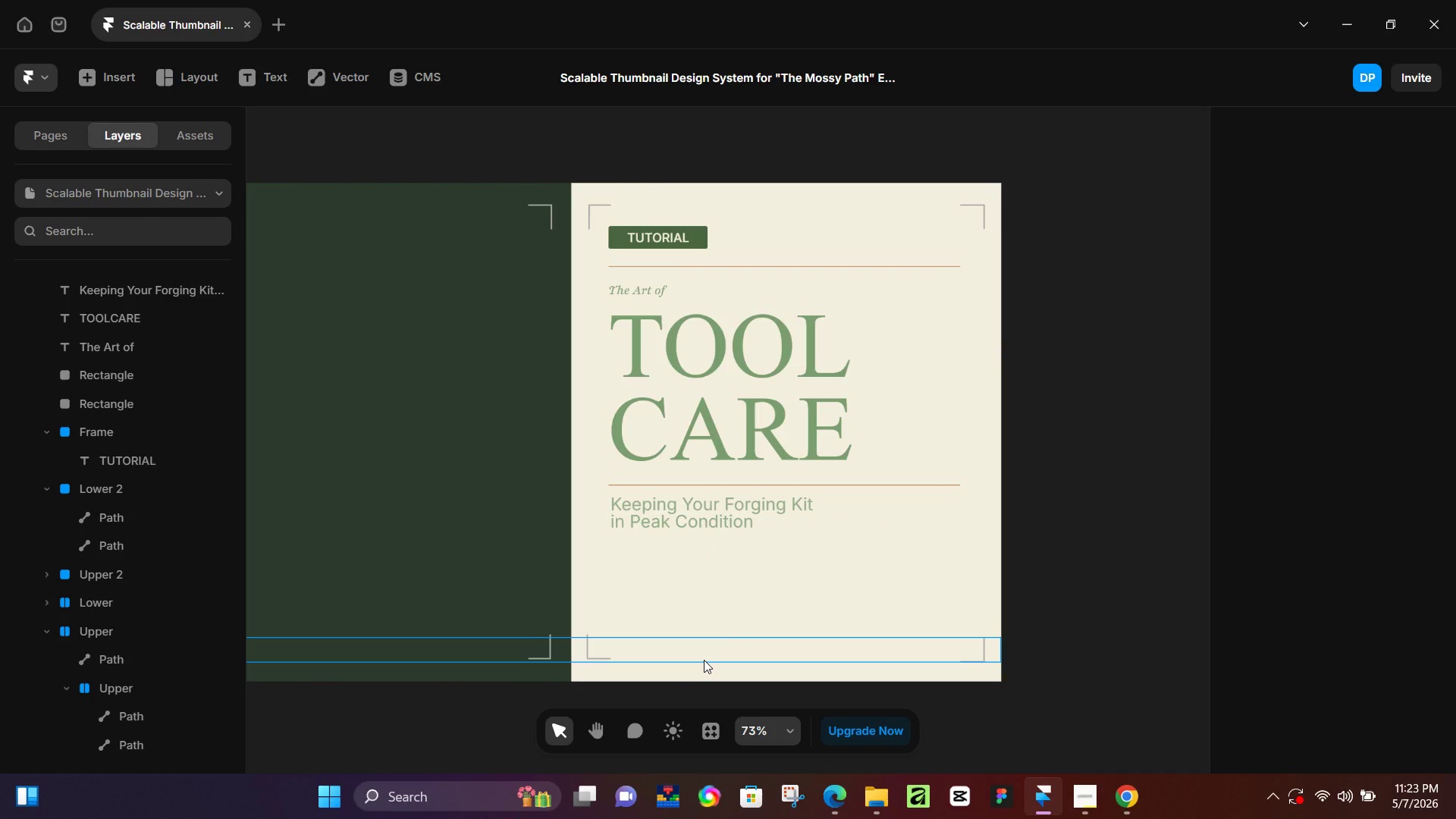 
left_click([761, 485])
 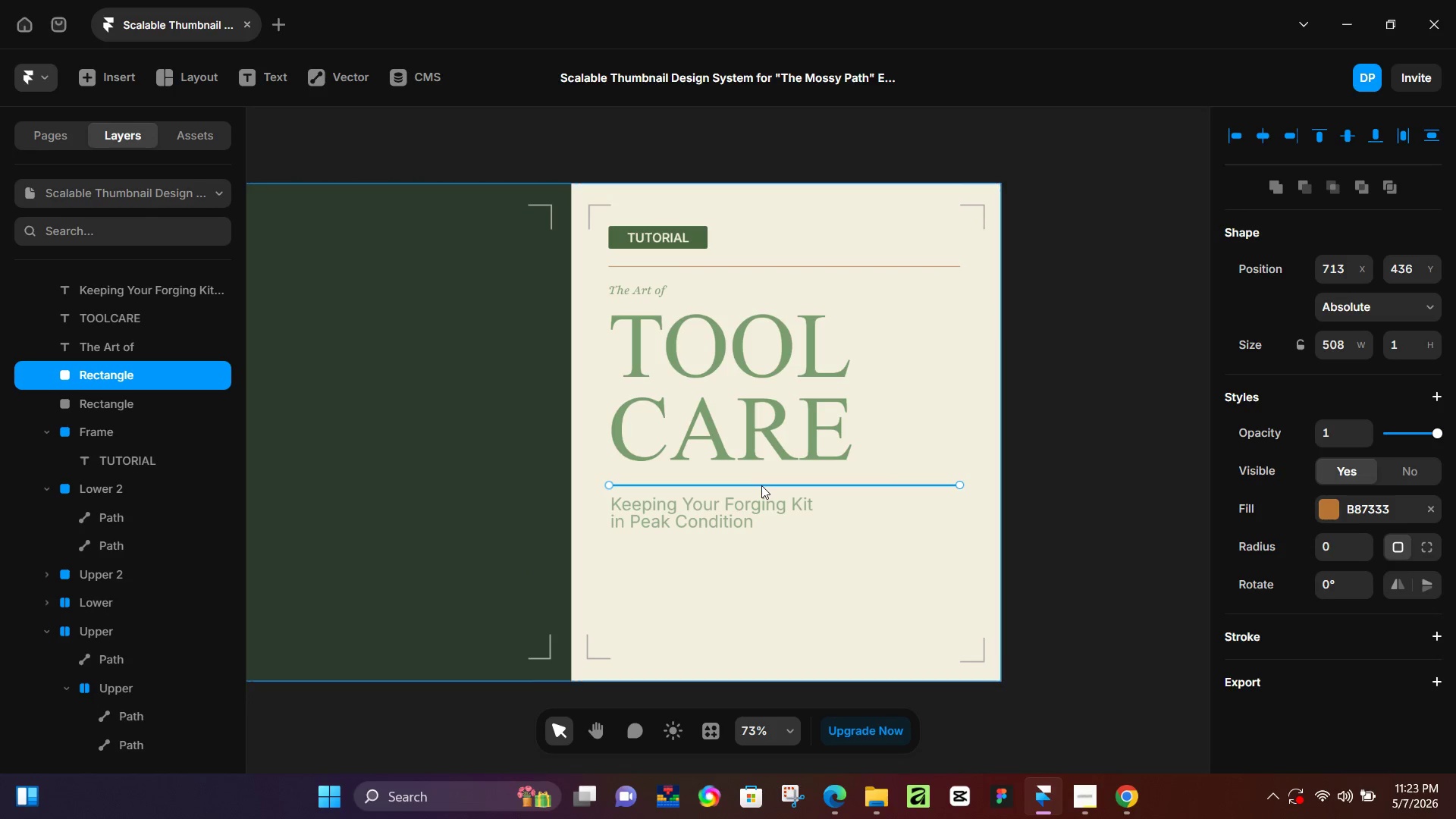 
key(Control+D)
 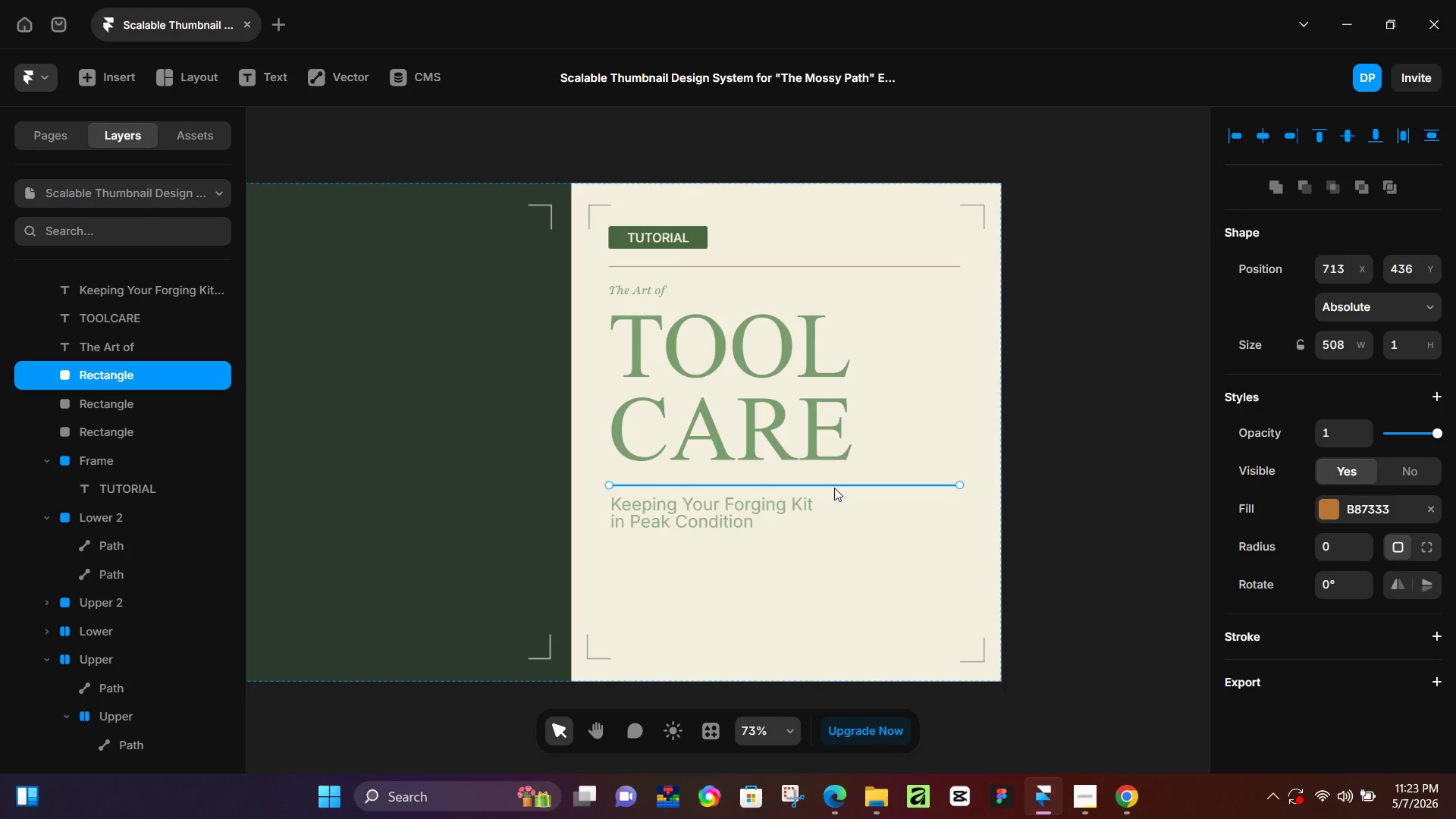 
hold_key(key=ArrowDown, duration=1.51)
 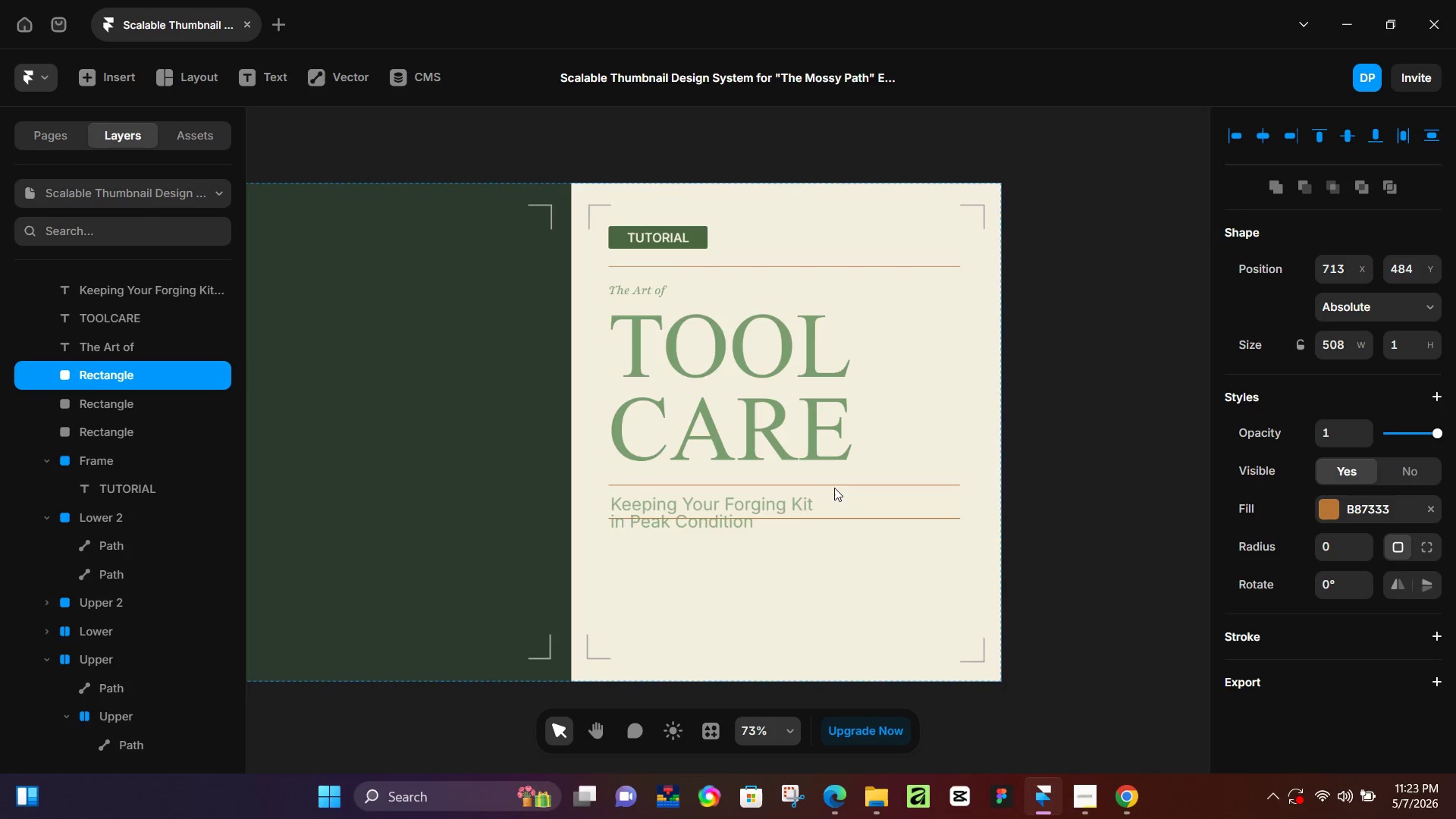 
hold_key(key=ArrowDown, duration=1.5)
 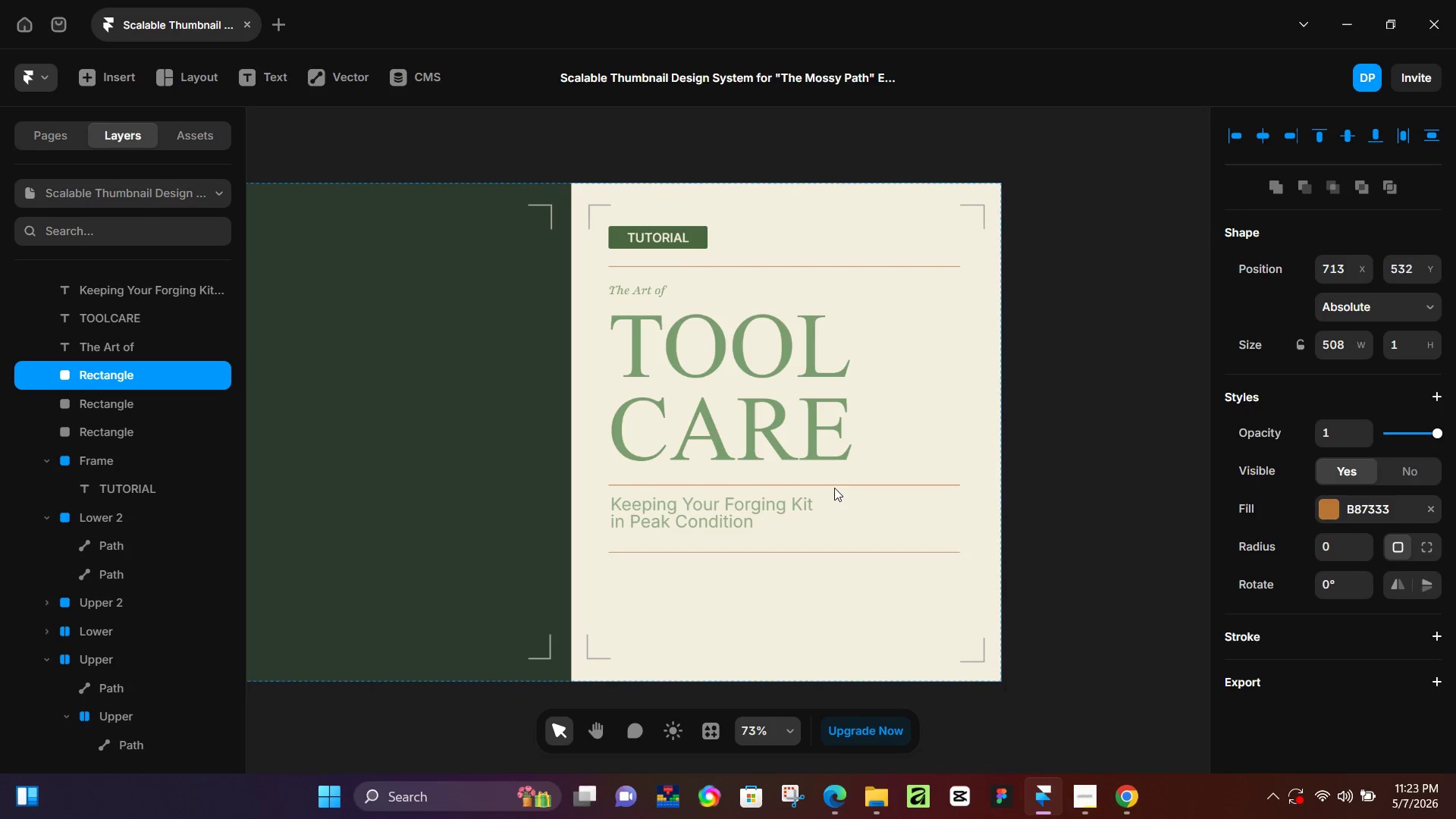 
hold_key(key=ArrowDown, duration=0.62)
 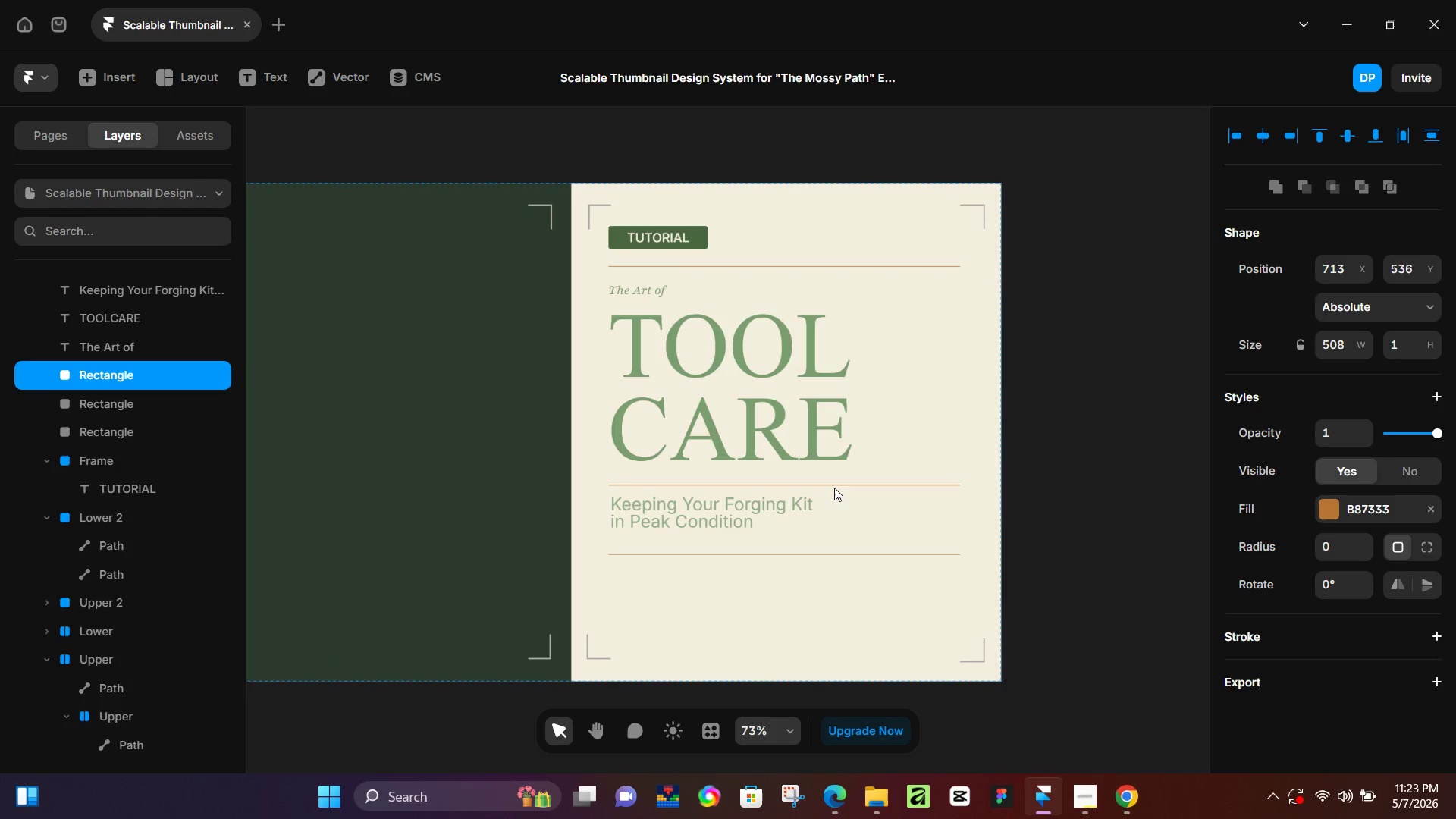 
key(ArrowDown)
 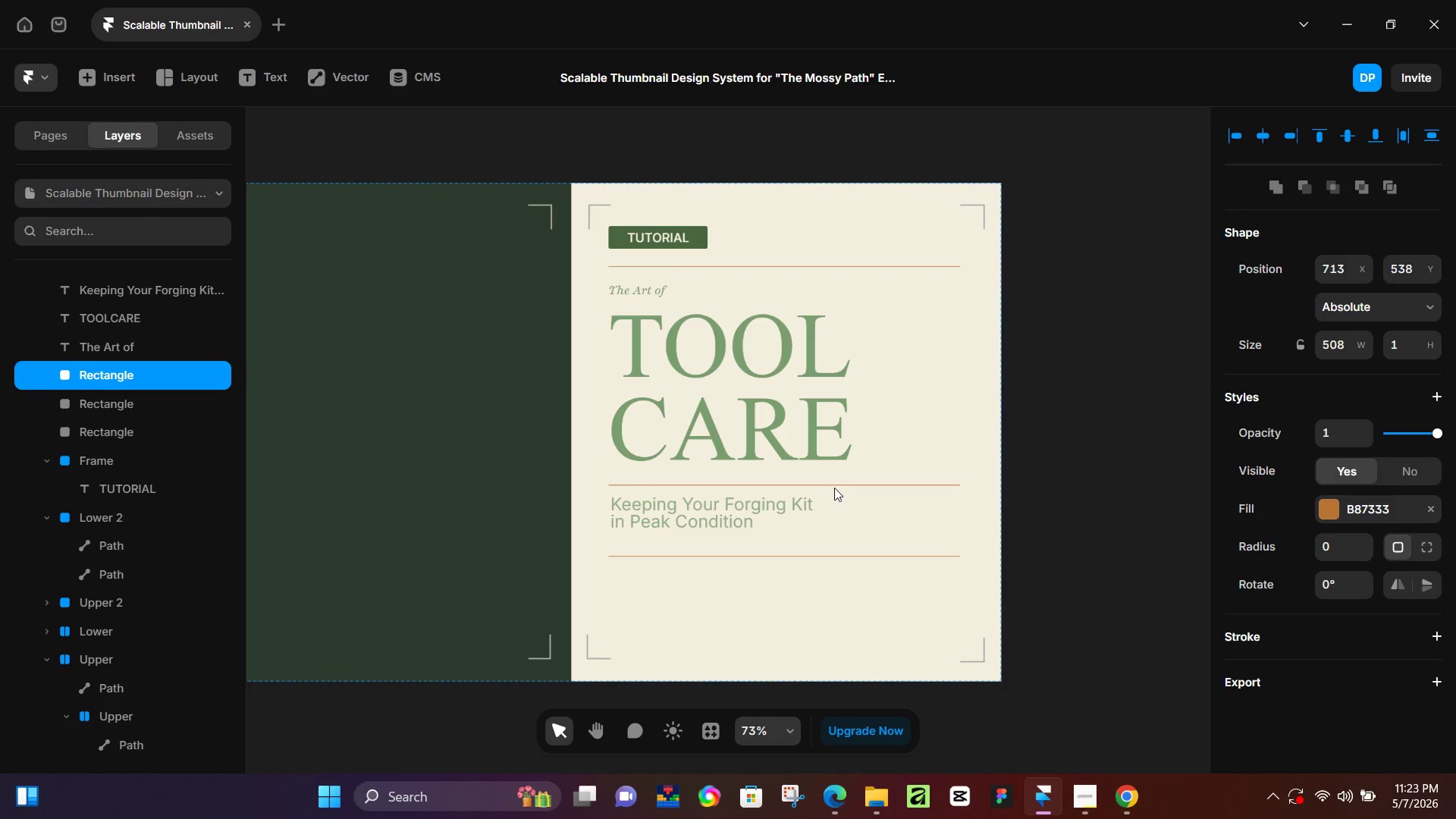 
key(ArrowDown)
 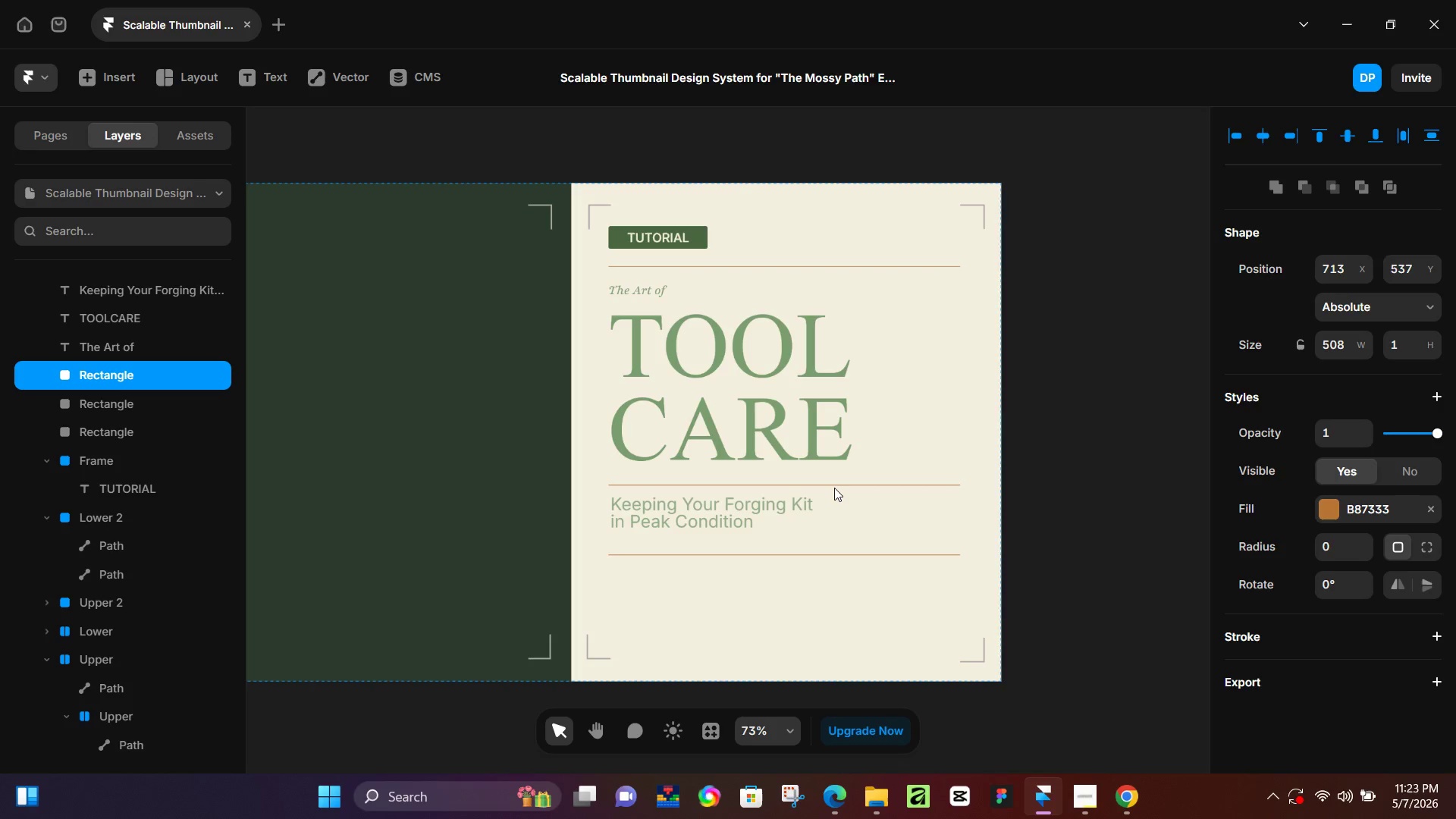 
hold_key(key=ArrowUp, duration=0.86)
 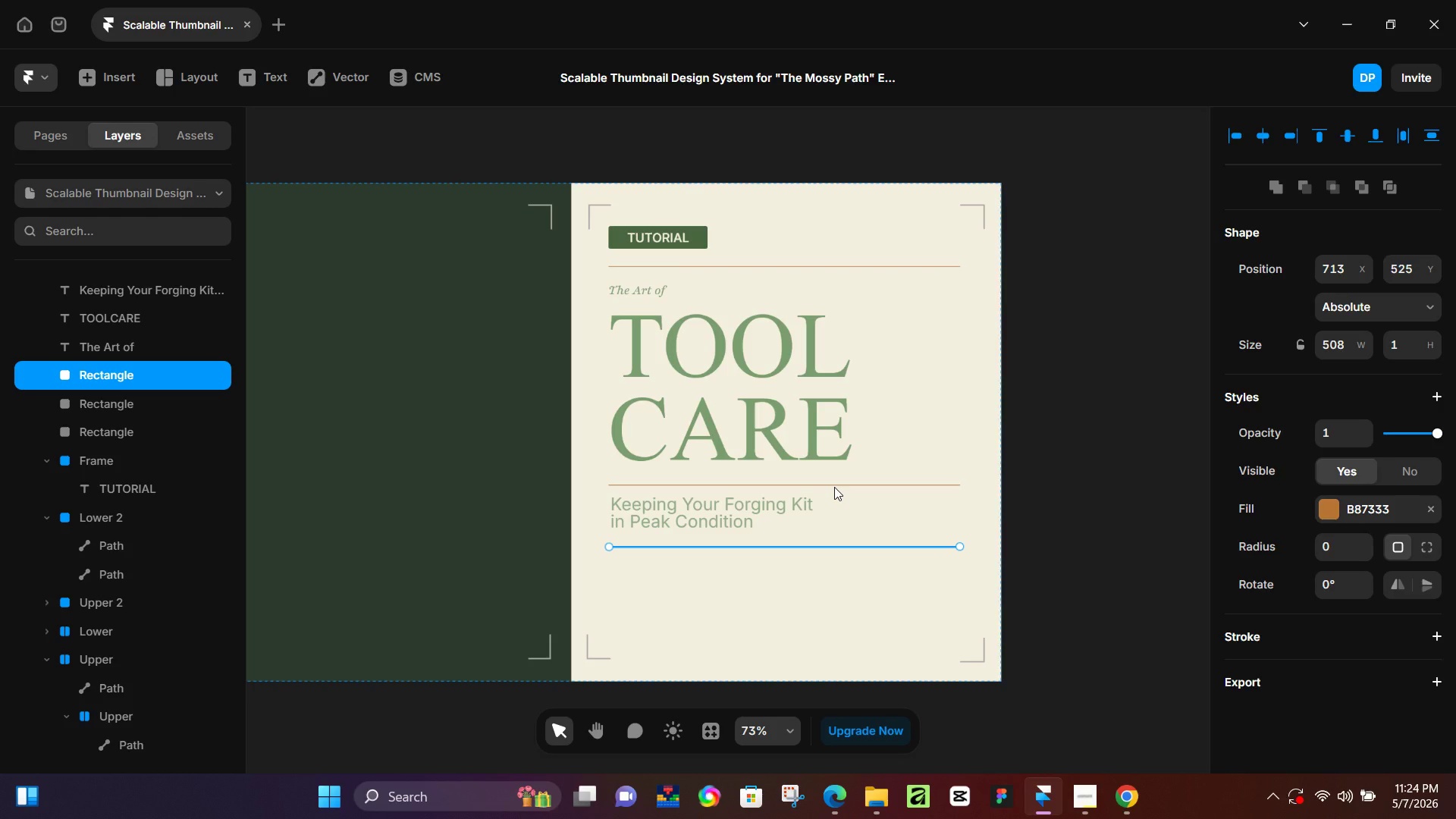 
wait(61.33)
 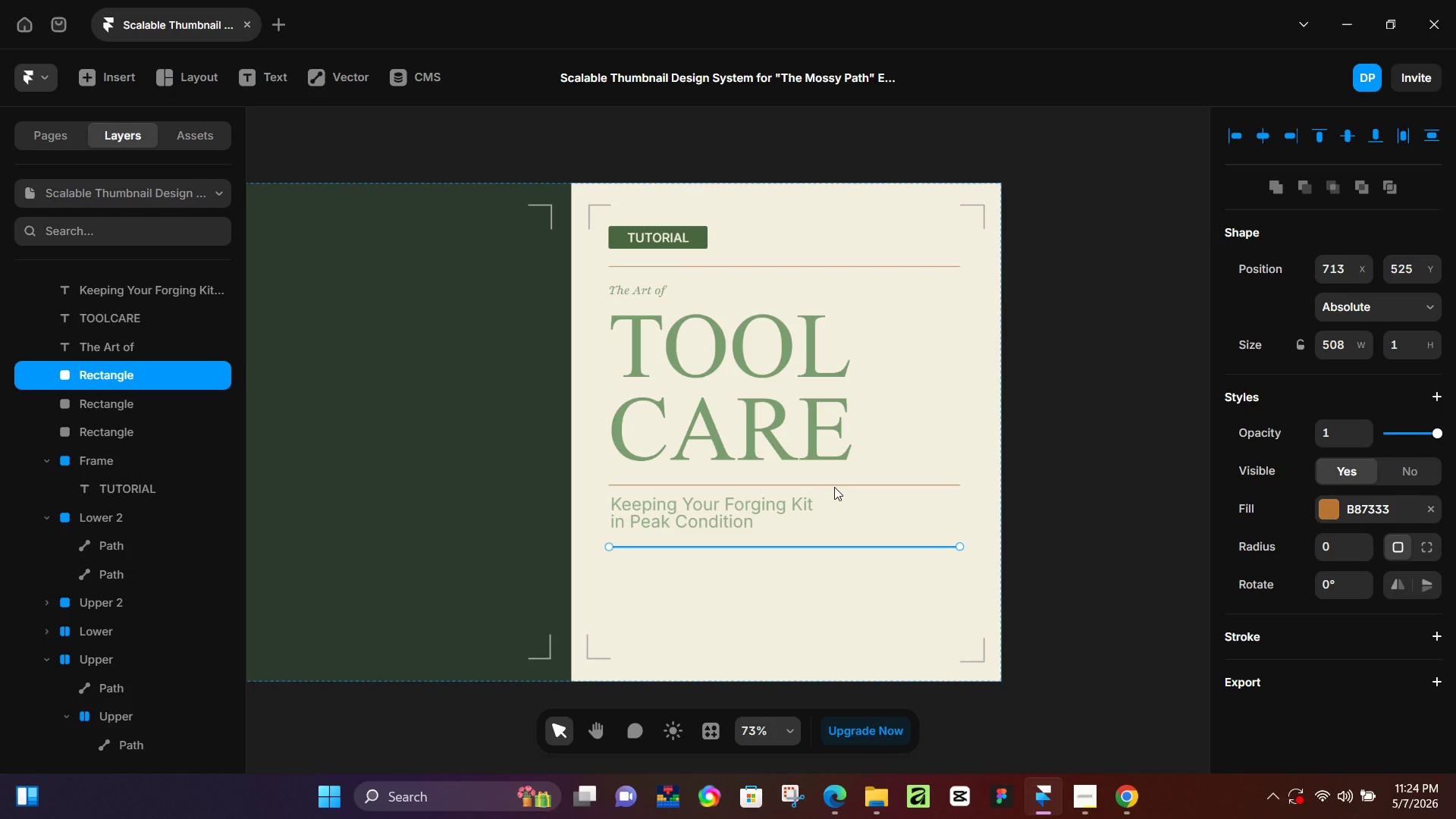 
scroll: coordinate [605, 419], scroll_direction: up, amount: 1.0
 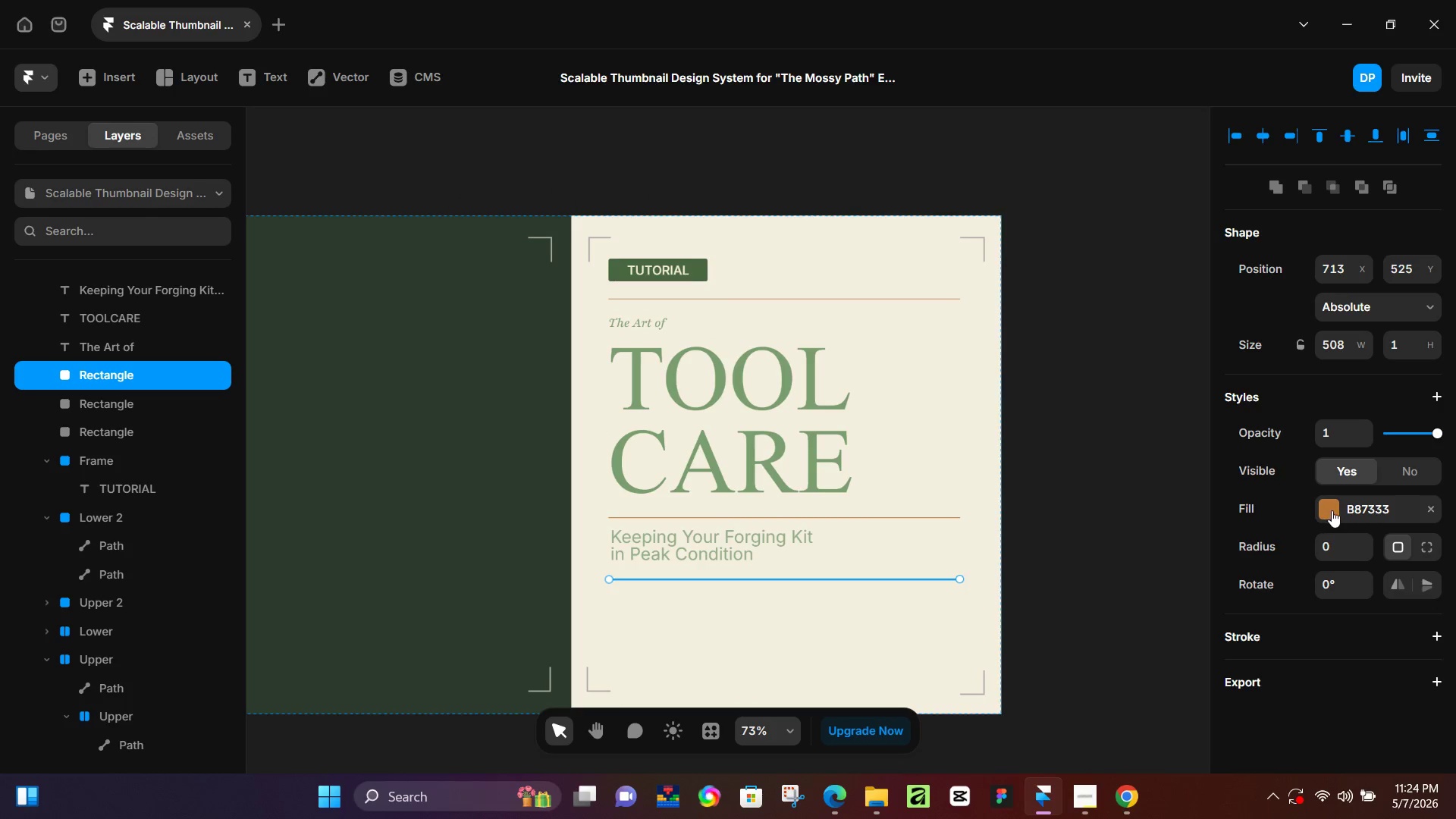 
left_click_drag(start_coordinate=[1332, 510], to_coordinate=[1304, 515])
 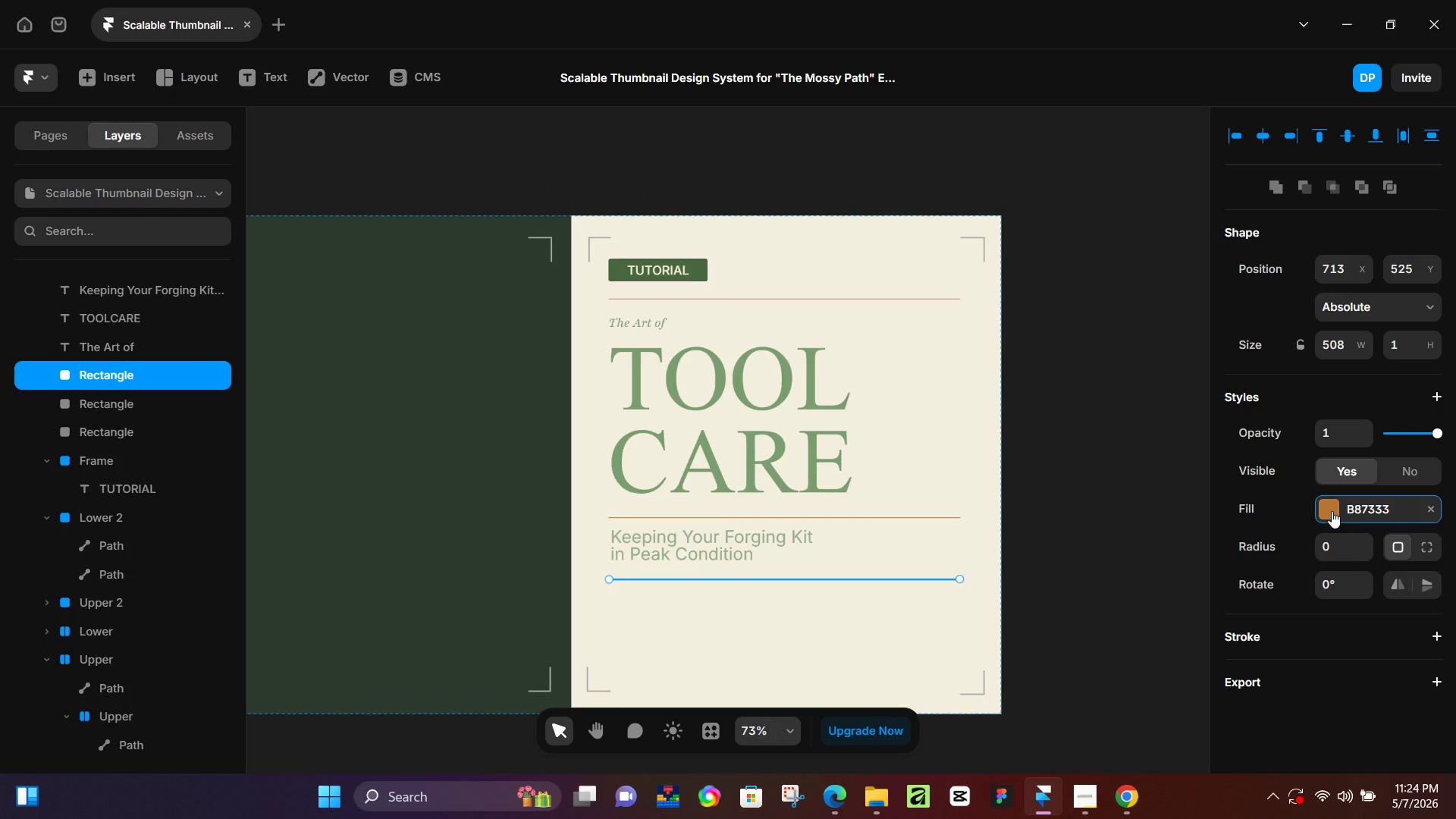 
left_click([1332, 511])
 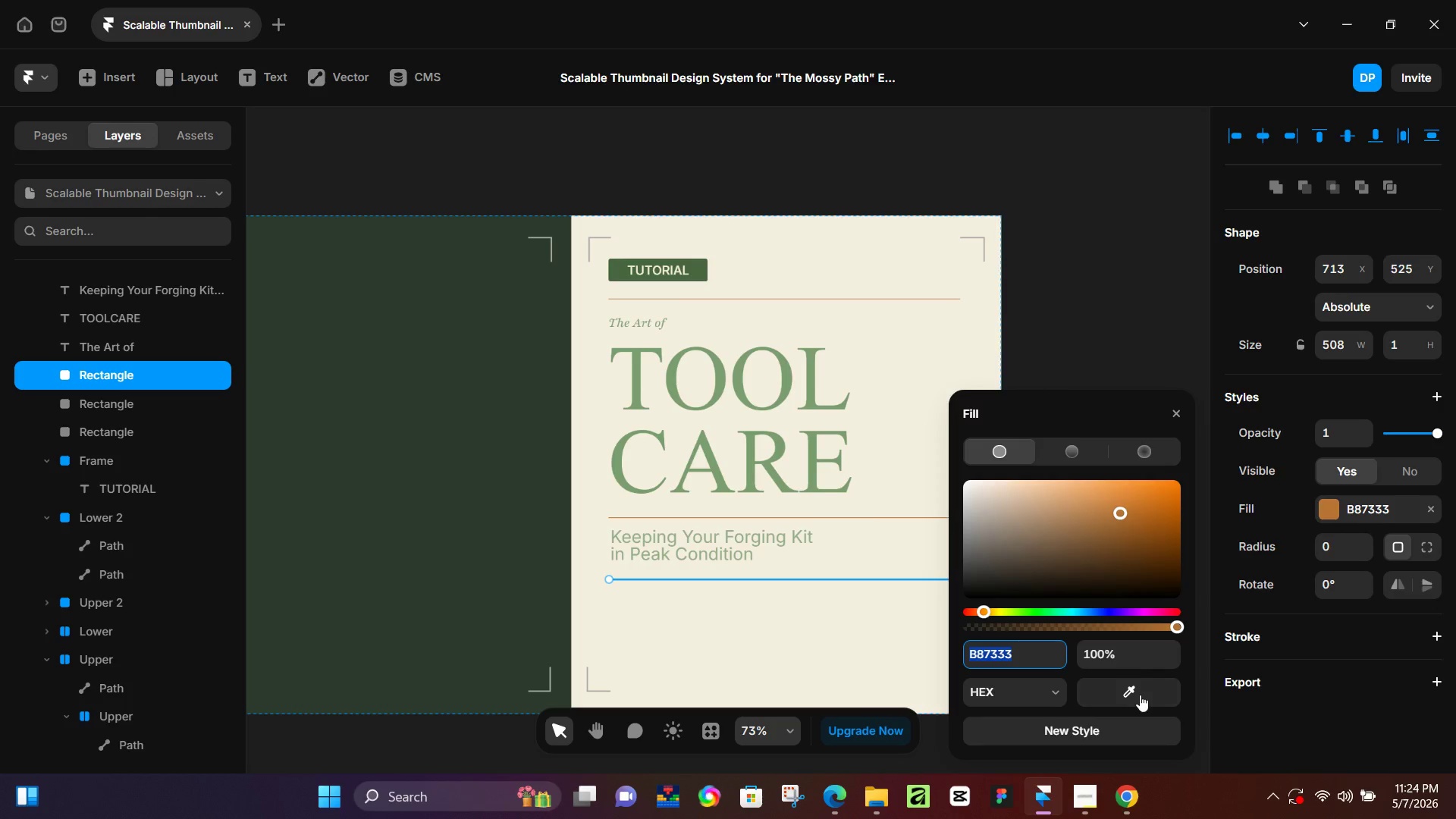 
left_click_drag(start_coordinate=[1138, 692], to_coordinate=[739, 379])
 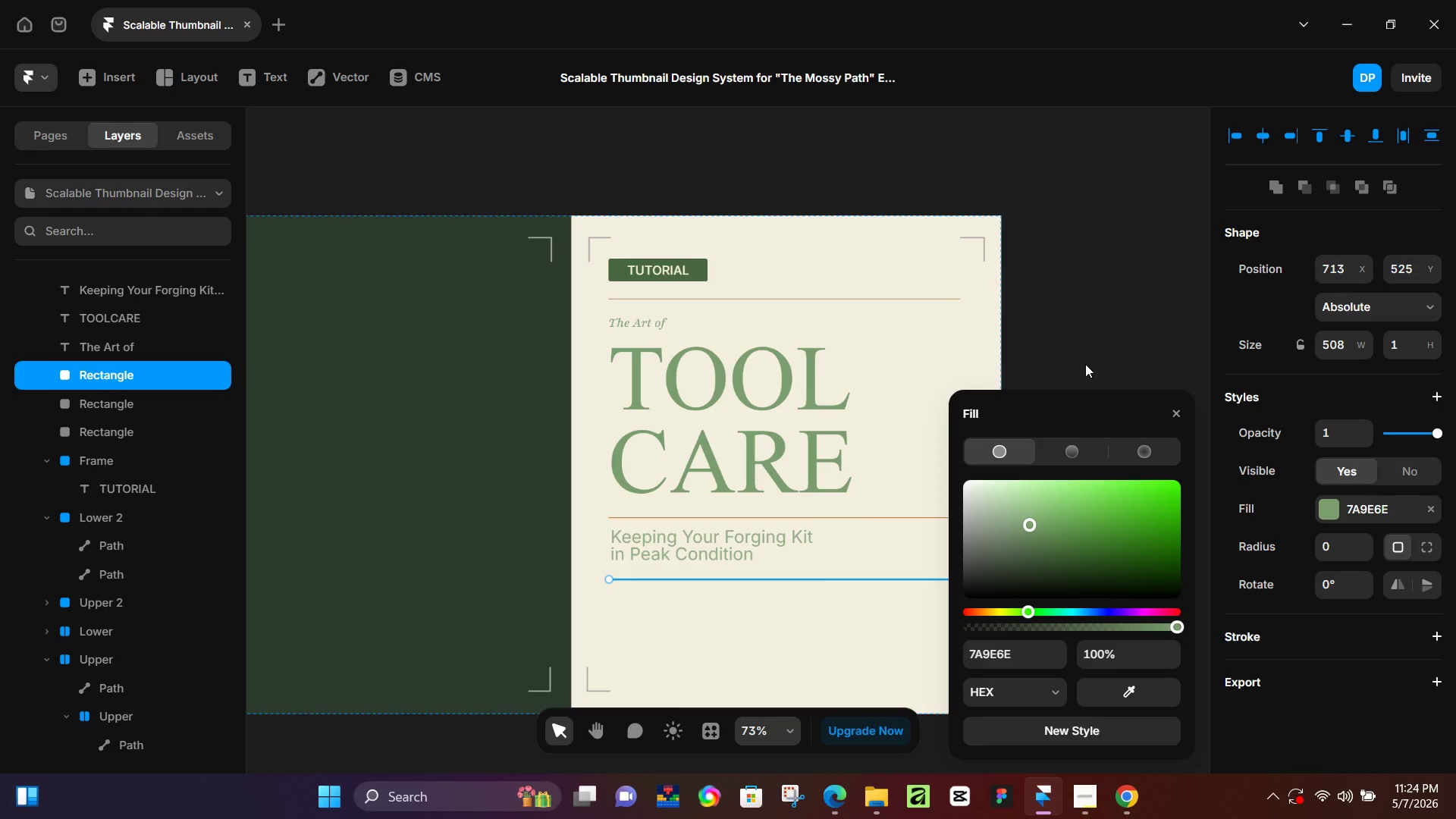 
left_click([1085, 364])
 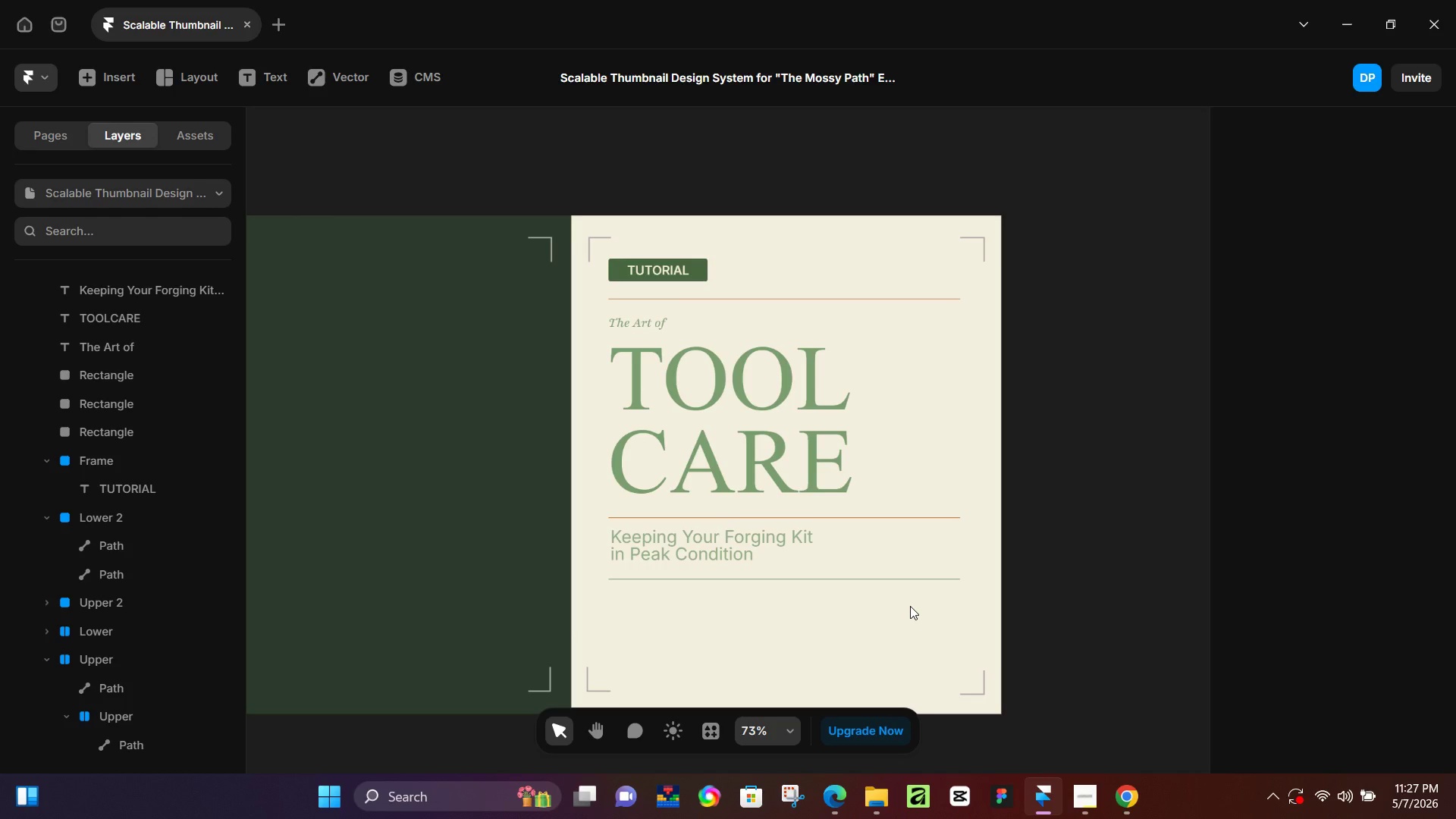 
wait(191.06)
 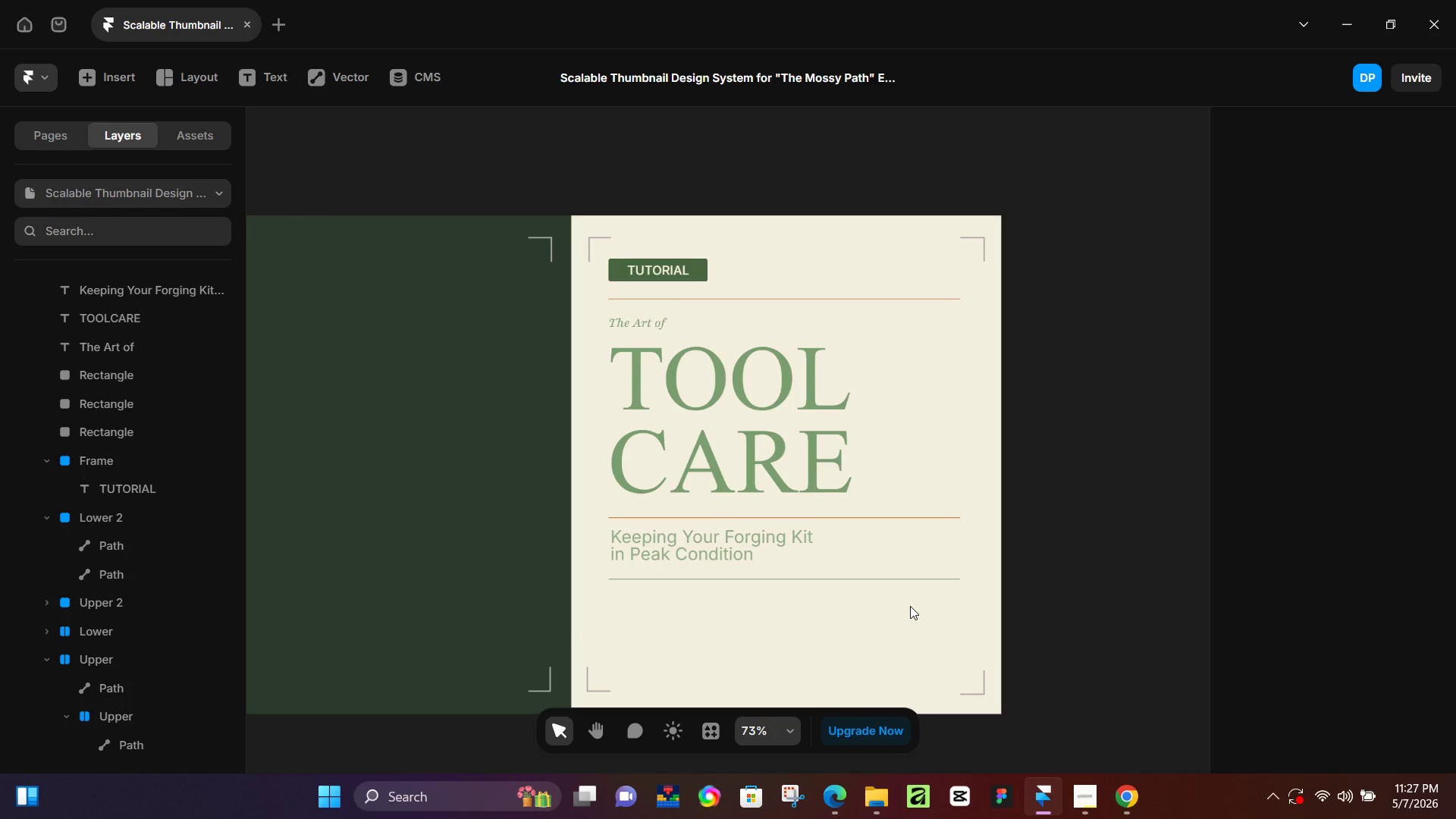 
left_click([704, 635])
 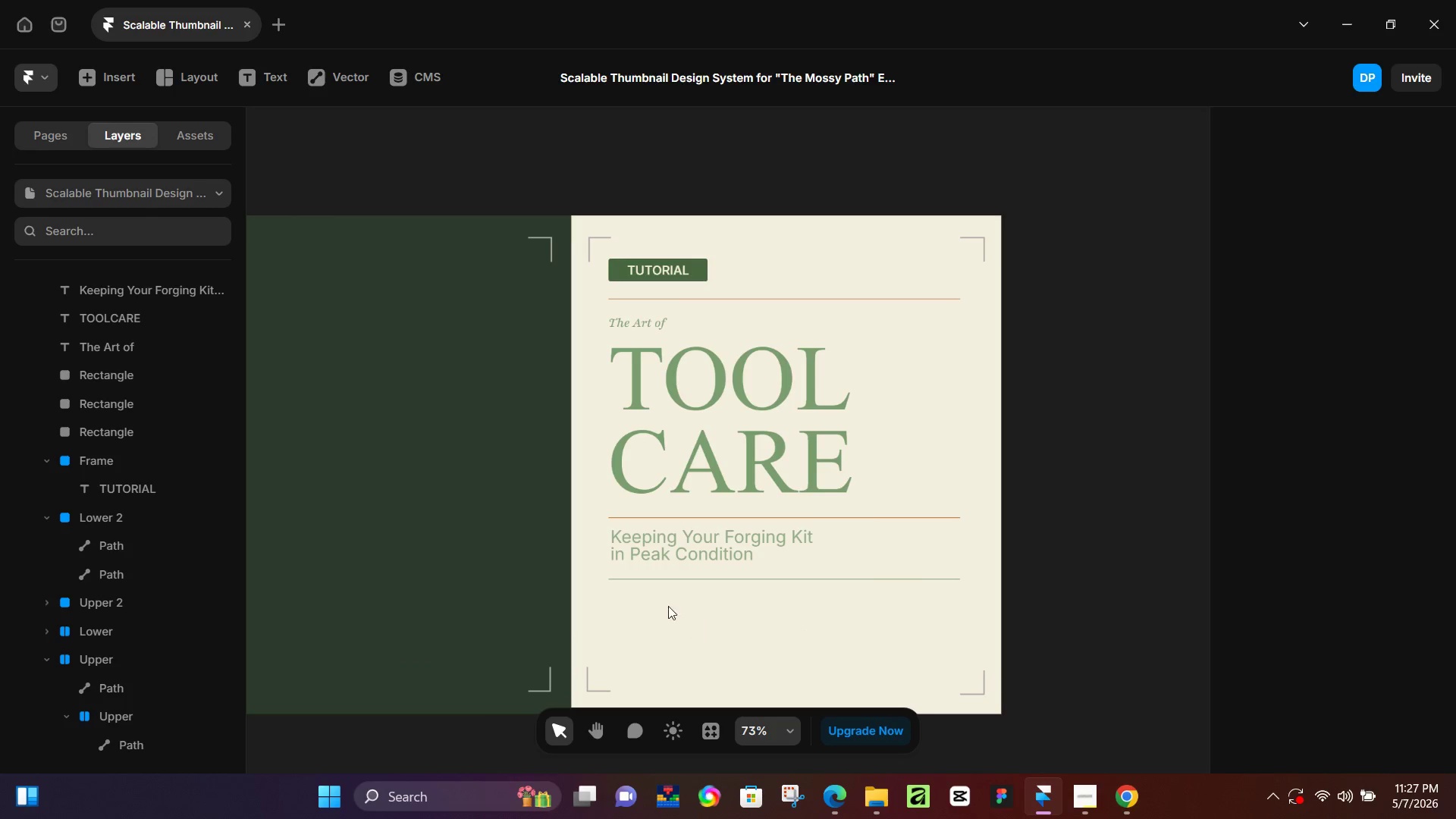 
hold_key(key=Space, duration=0.69)
 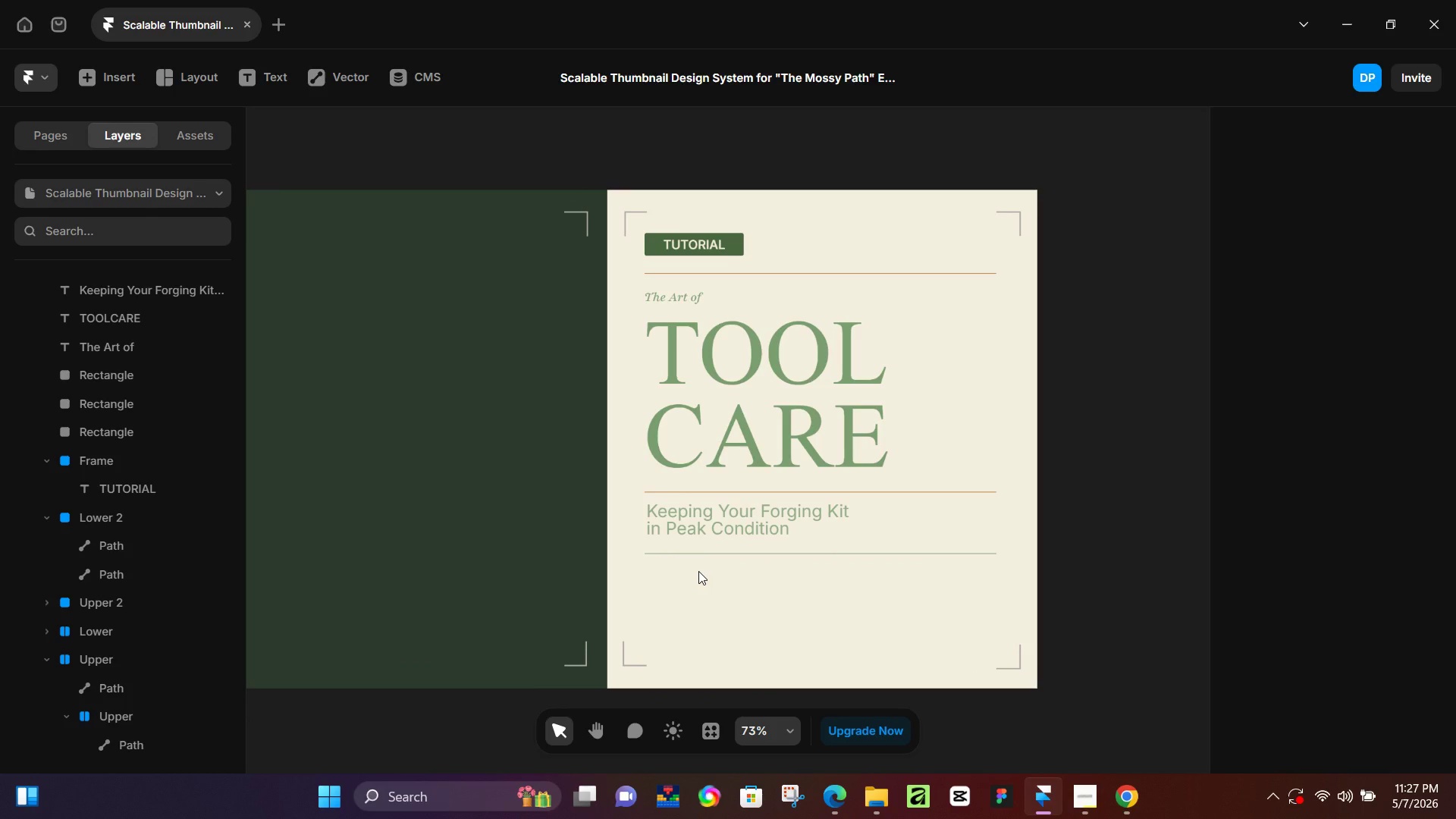 
left_click_drag(start_coordinate=[636, 601], to_coordinate=[672, 573])
 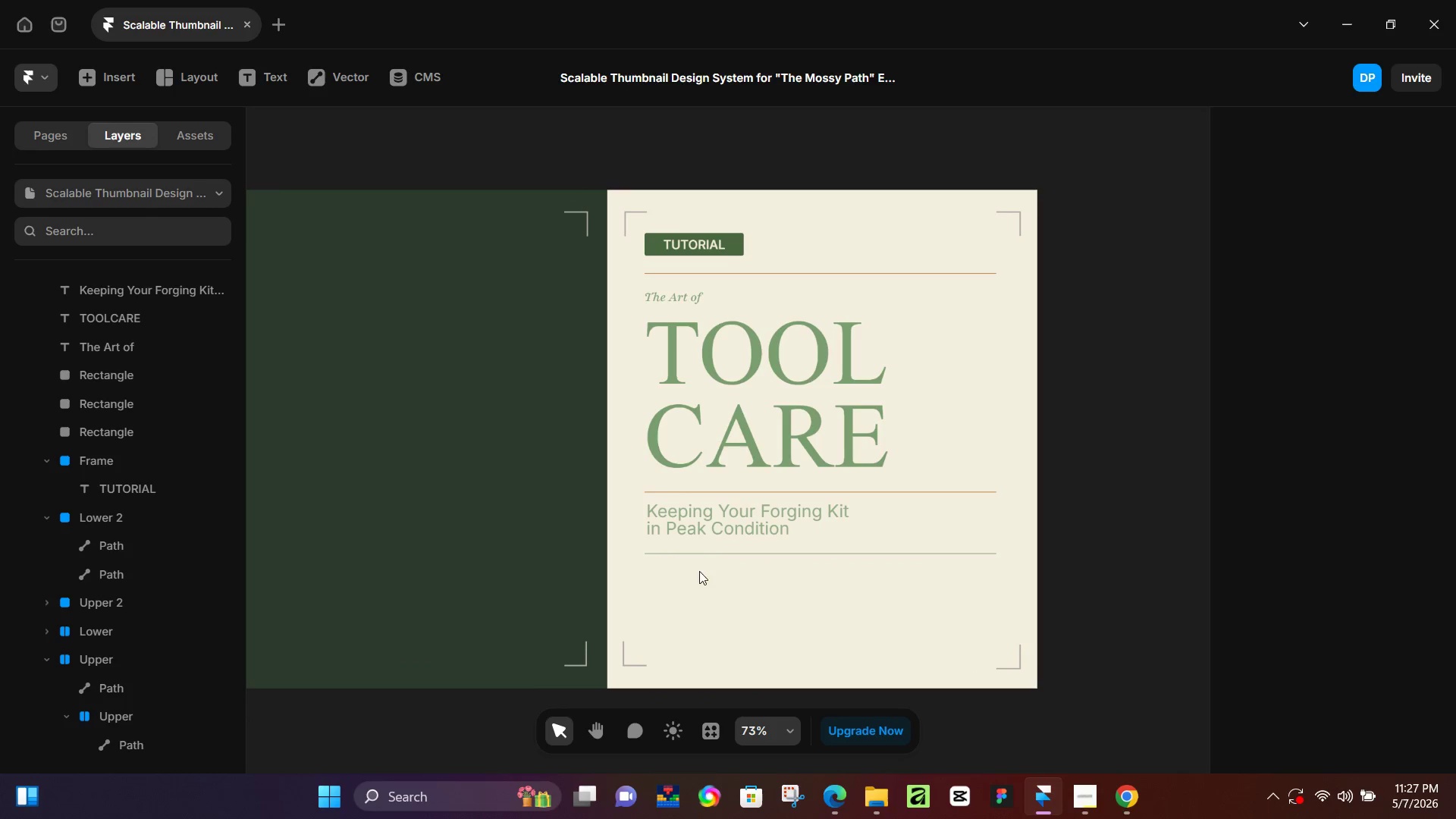 
left_click([720, 526])
 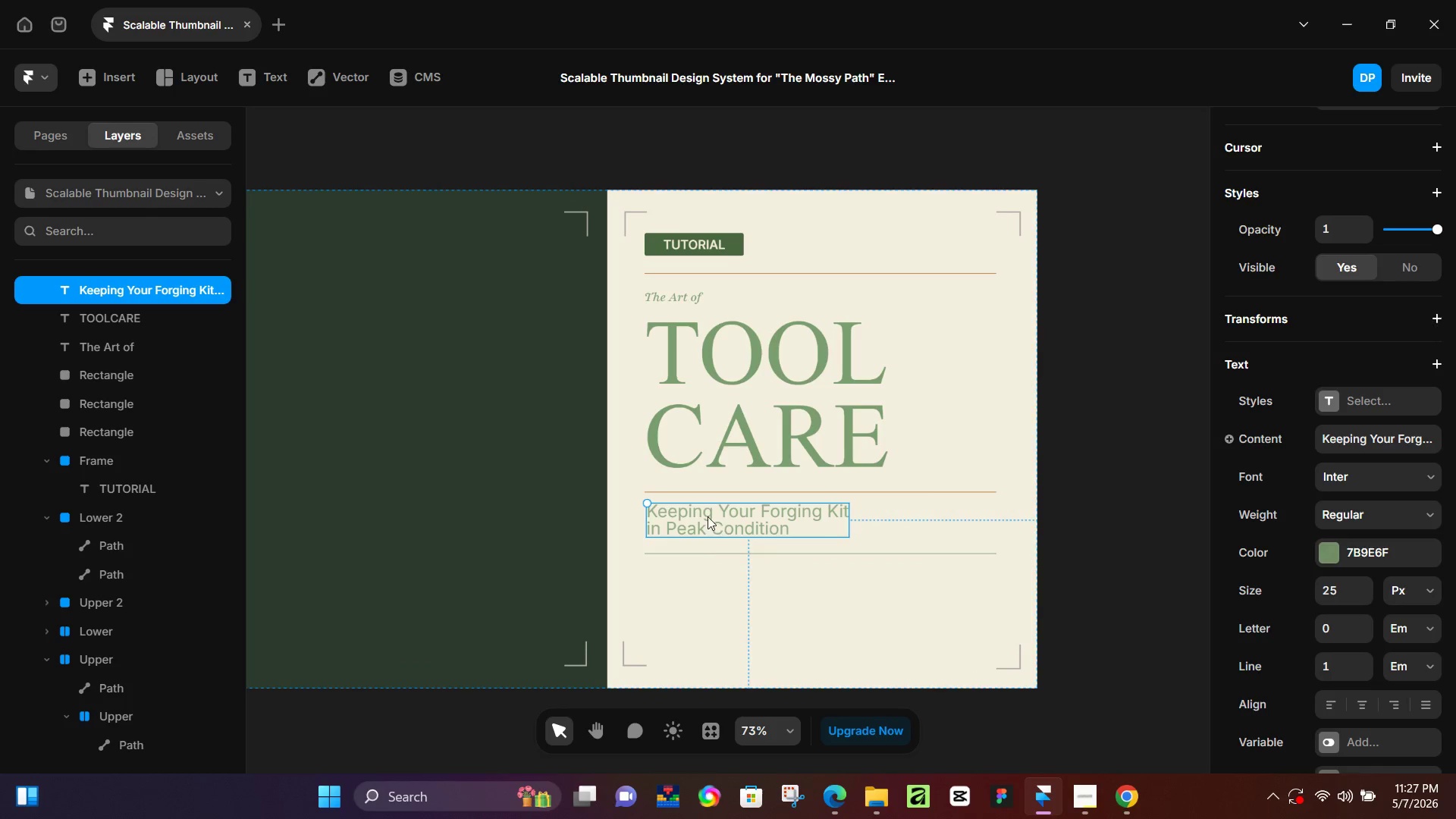 
hold_key(key=AltLeft, duration=1.52)
left_click_drag(start_coordinate=[704, 516], to_coordinate=[704, 575])
 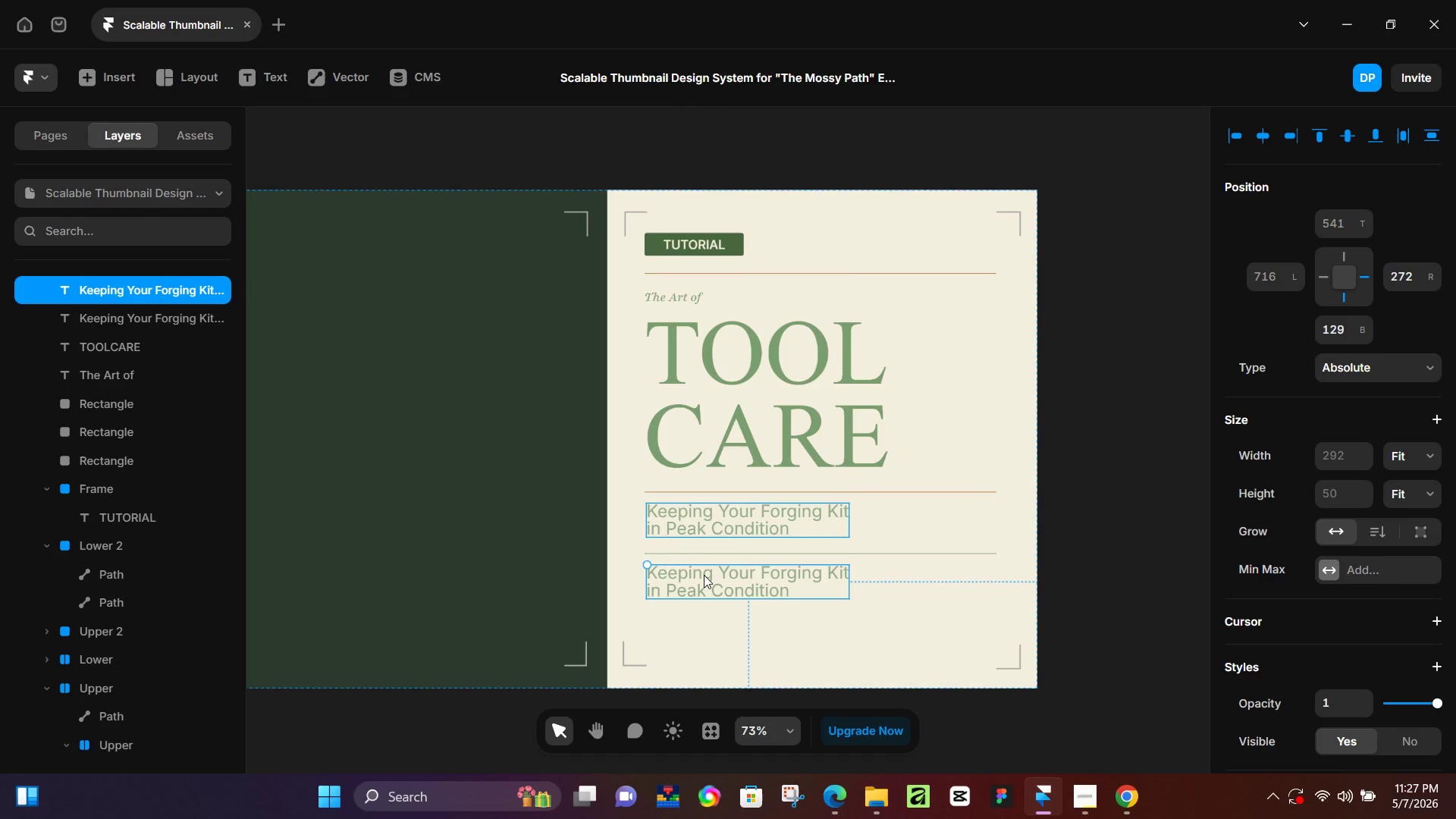 
hold_key(key=AltLeft, duration=1.45)
 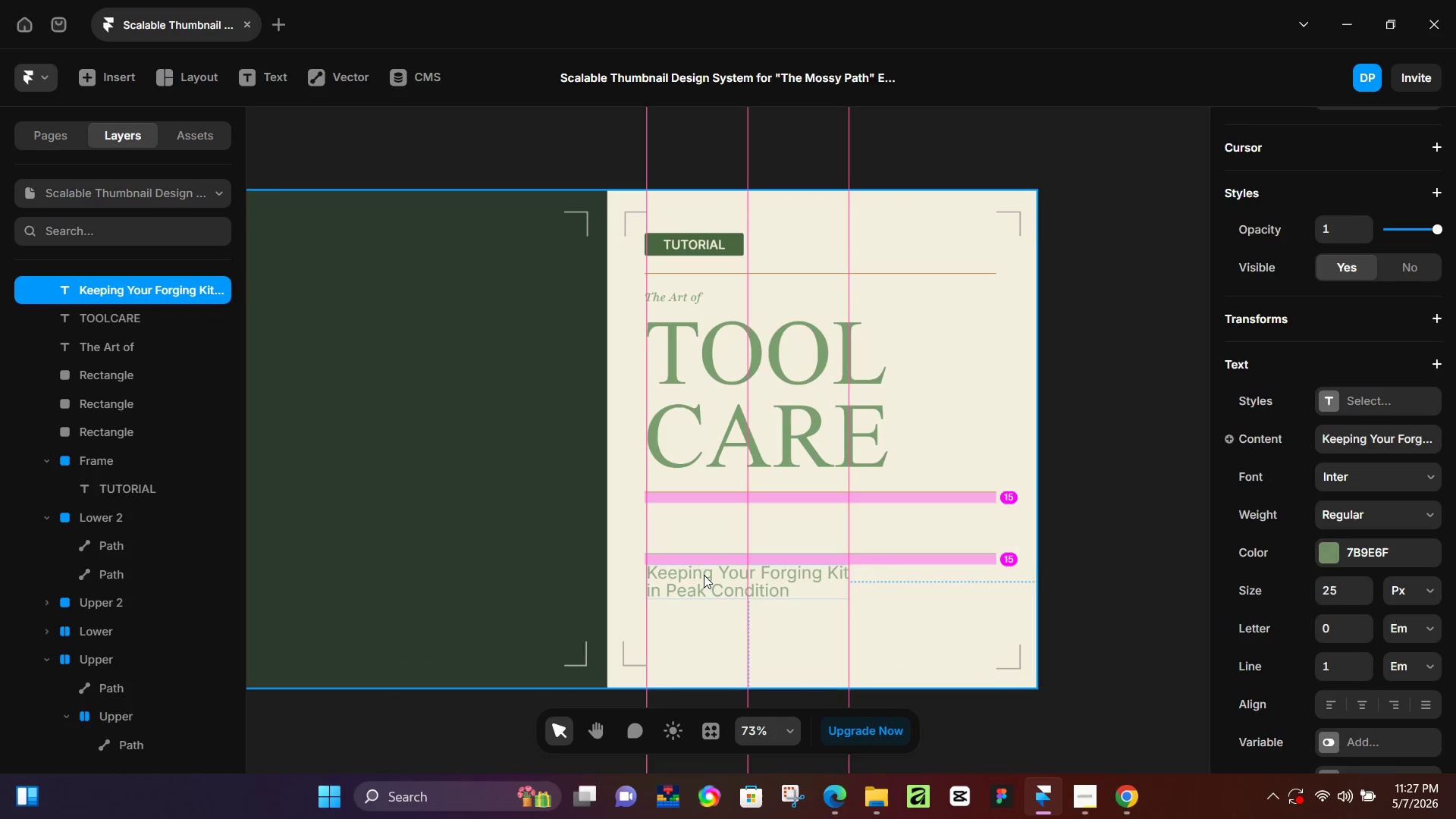 
hold_key(key=AltLeft, duration=0.36)
 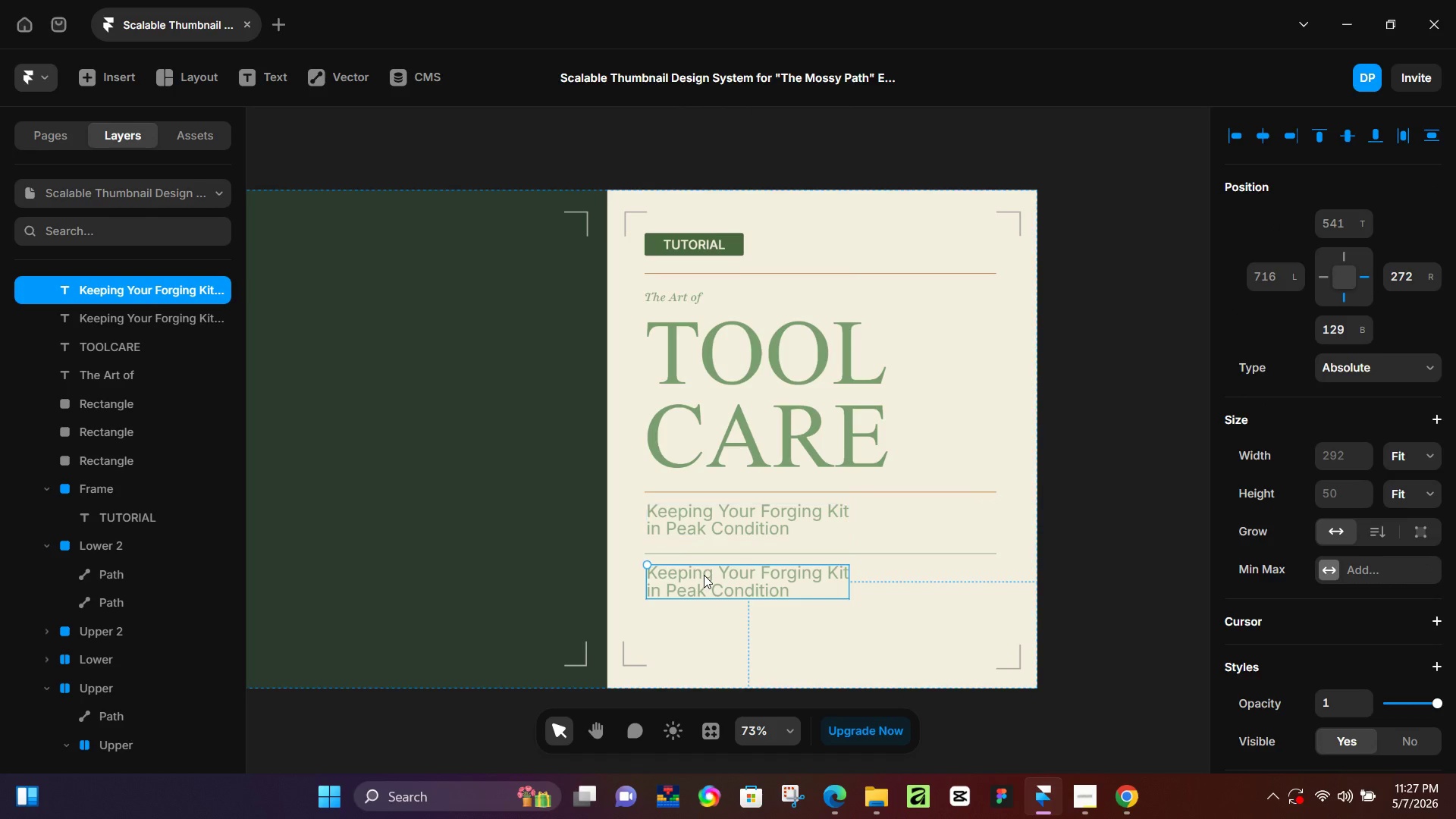 
double_click([704, 575])
 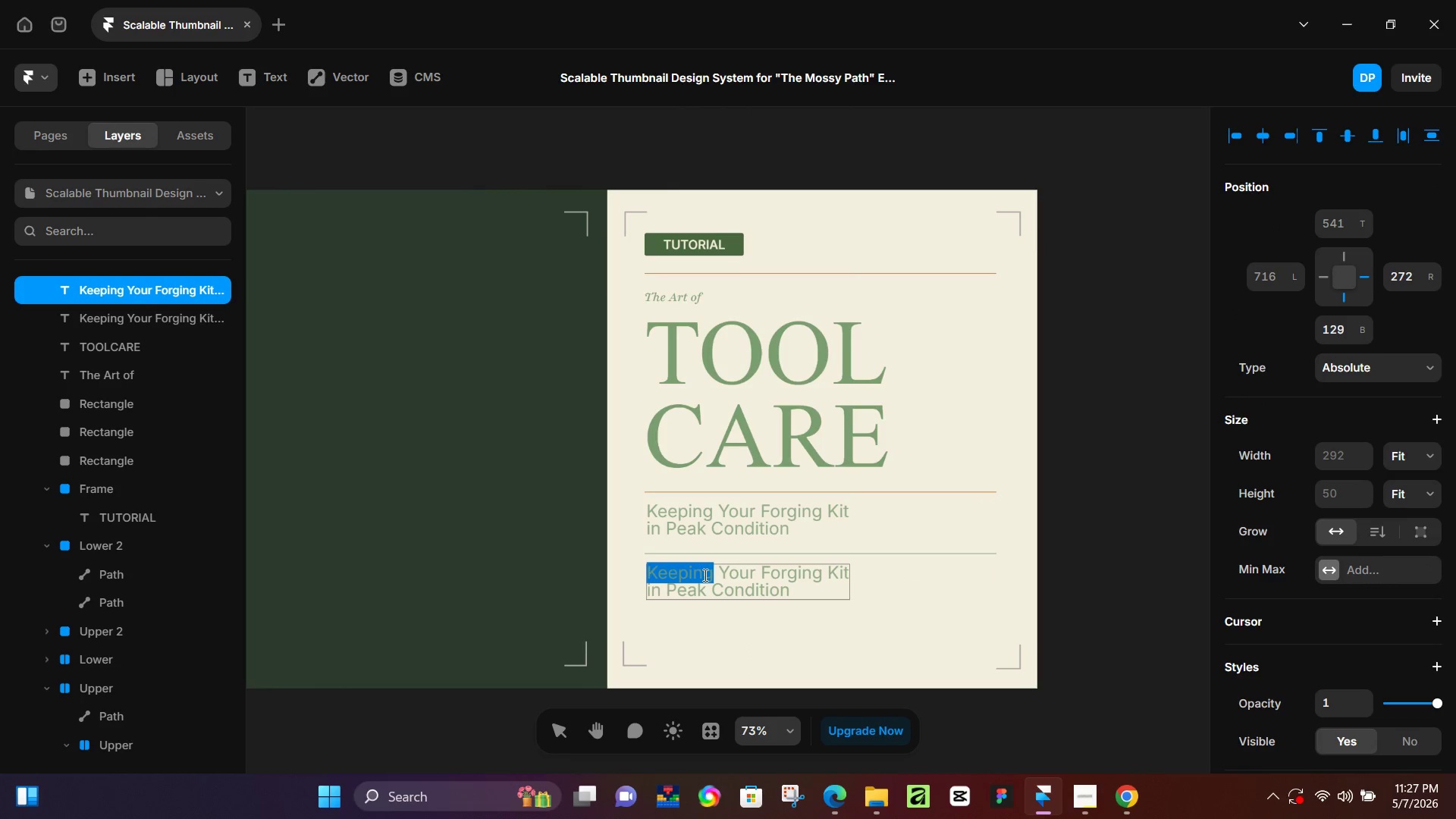 
key(Control+A)
 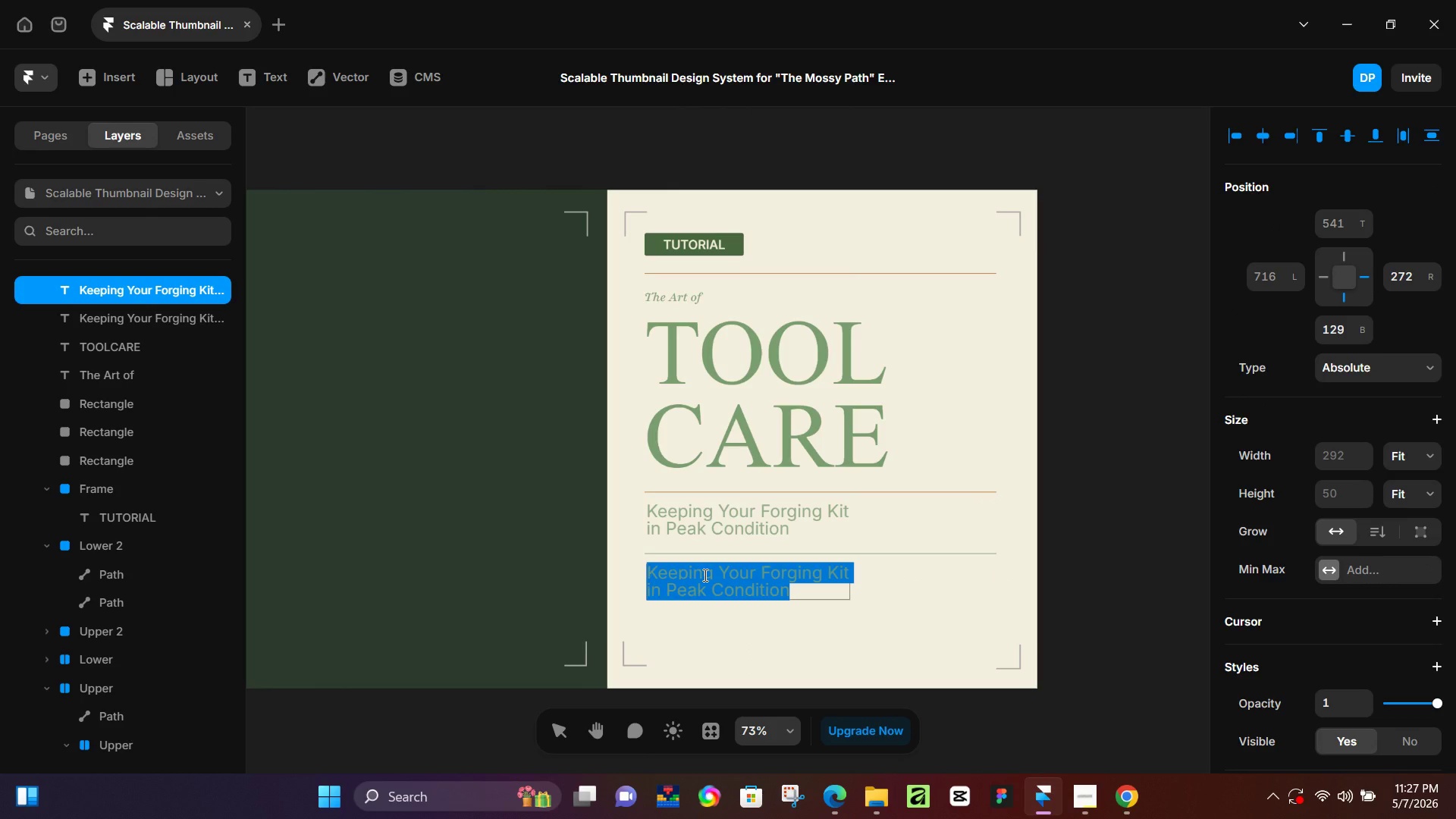 
type(The Me)
key(Backspace)
type(ossy Path)
 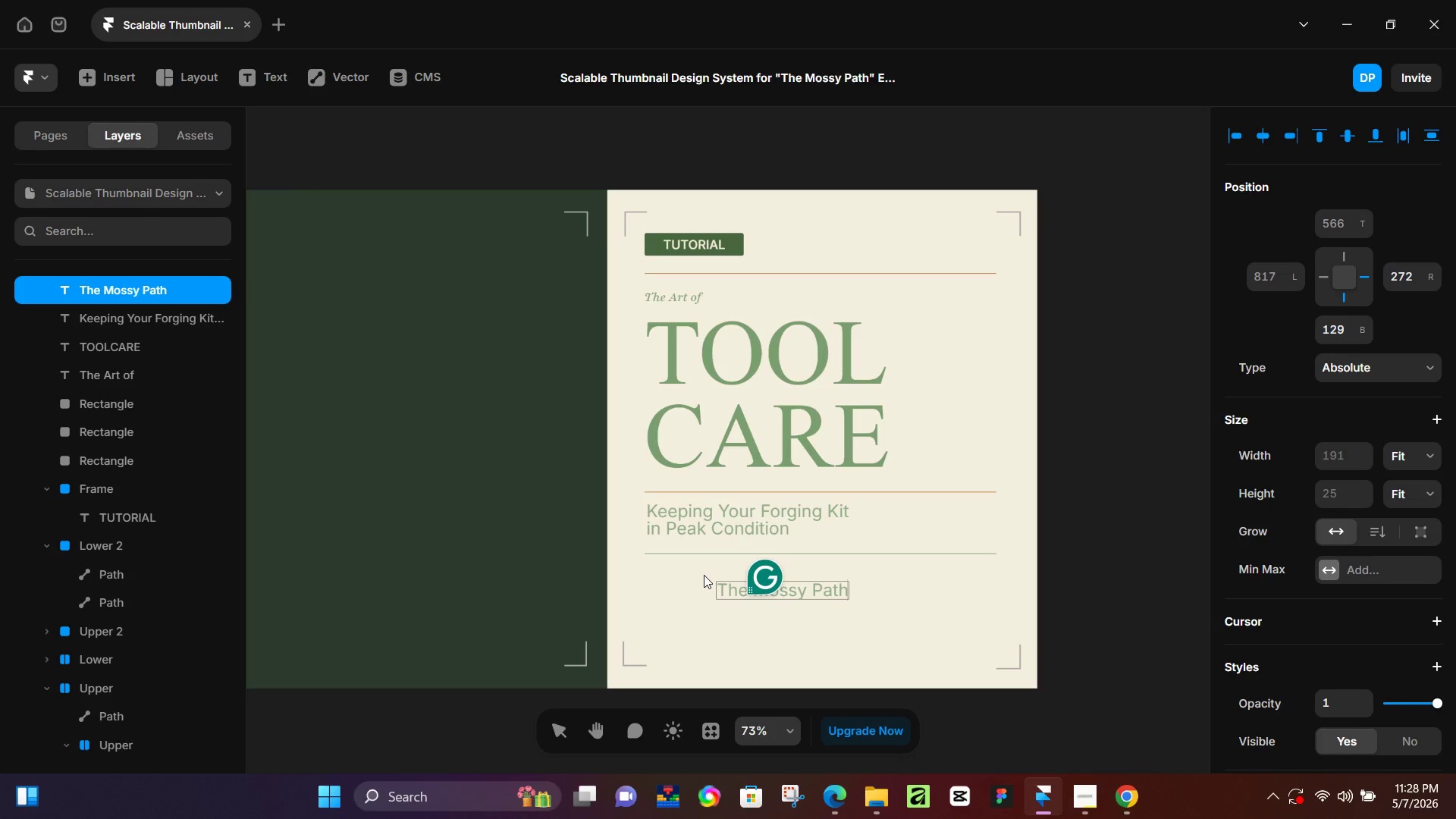 
wait(59.73)
 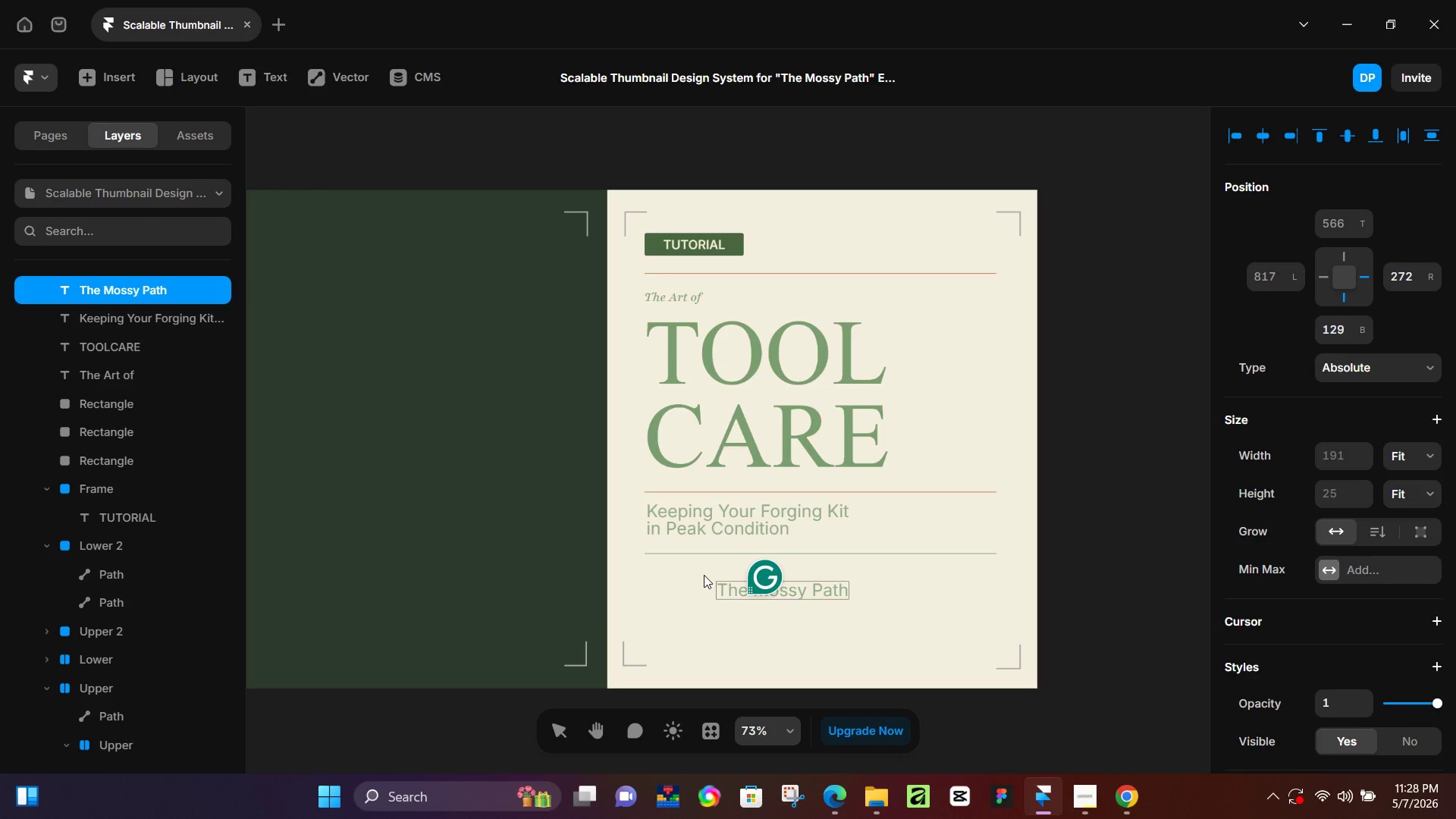 
scroll: coordinate [1352, 488], scroll_direction: down, amount: 5.0
 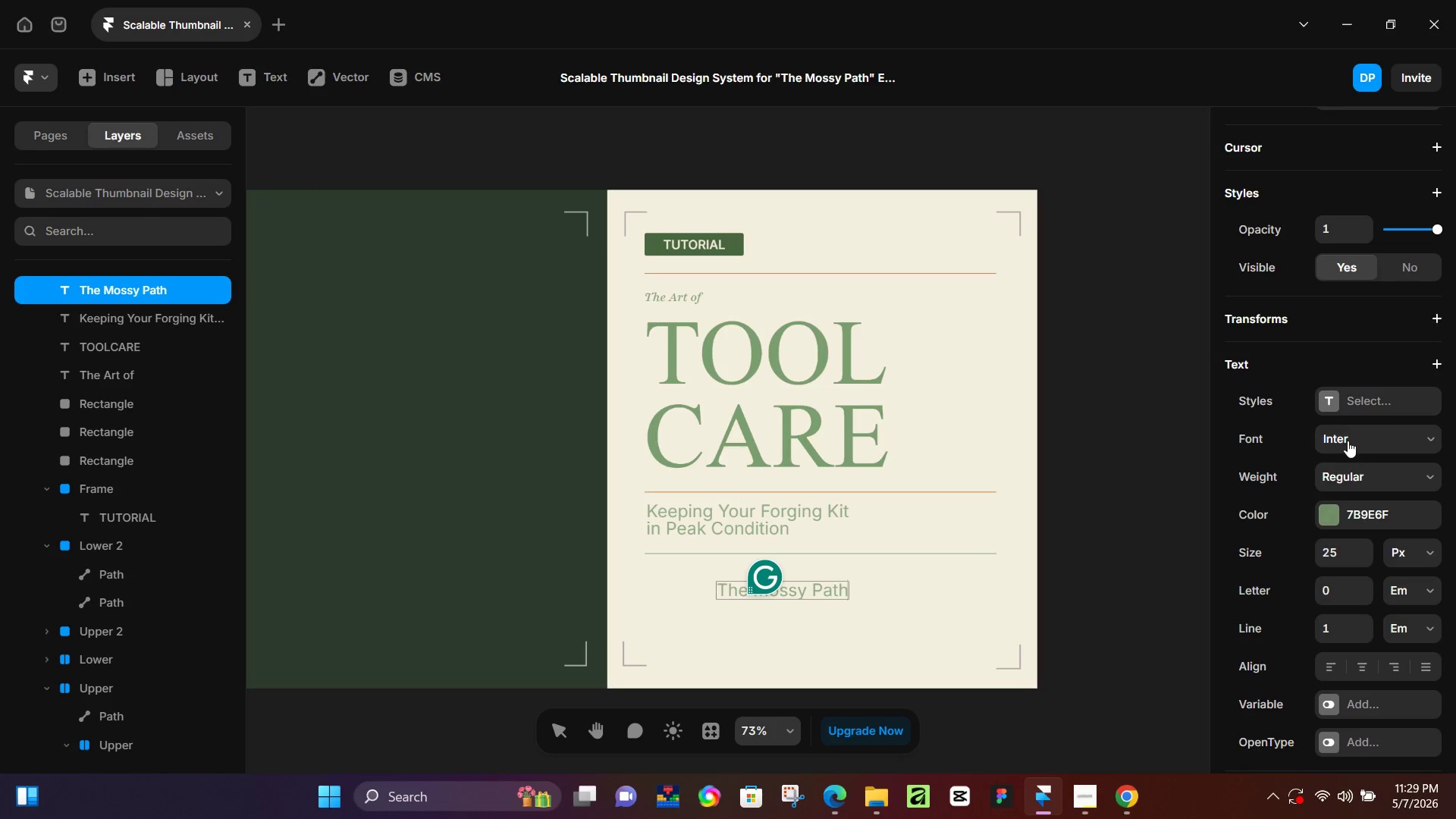 
left_click([1349, 437])
 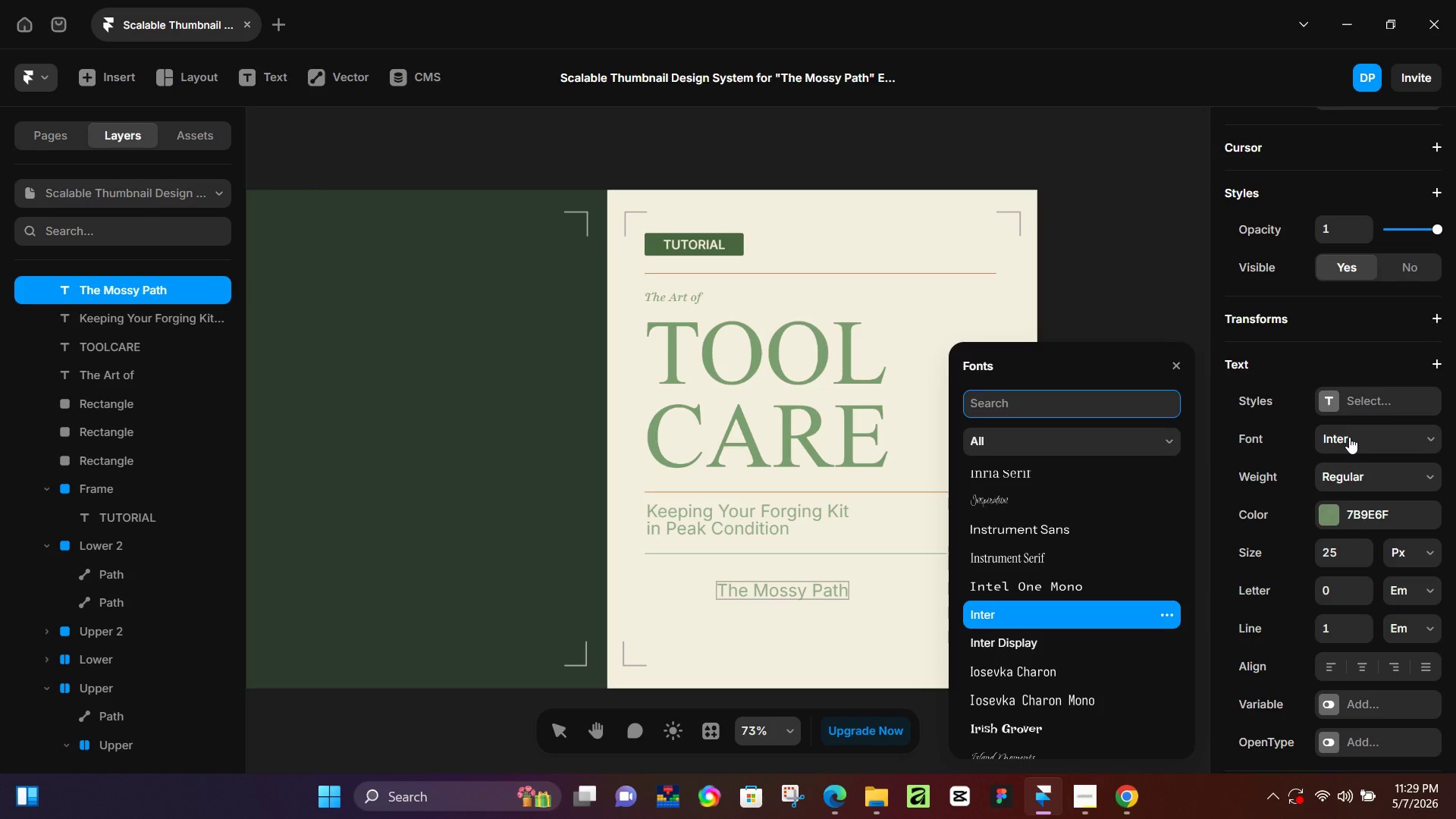 
type(playf)
 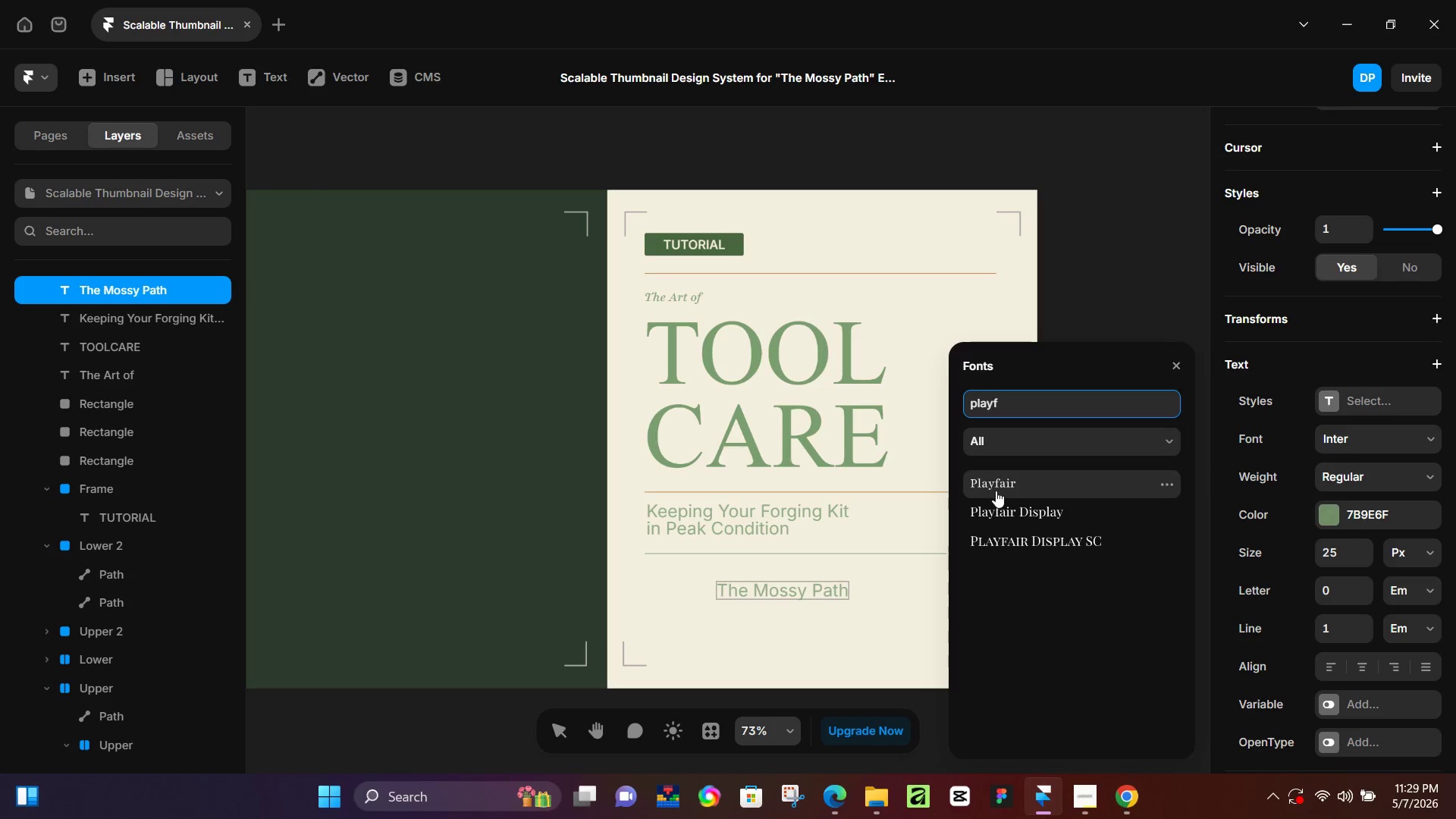 
left_click([999, 488])
 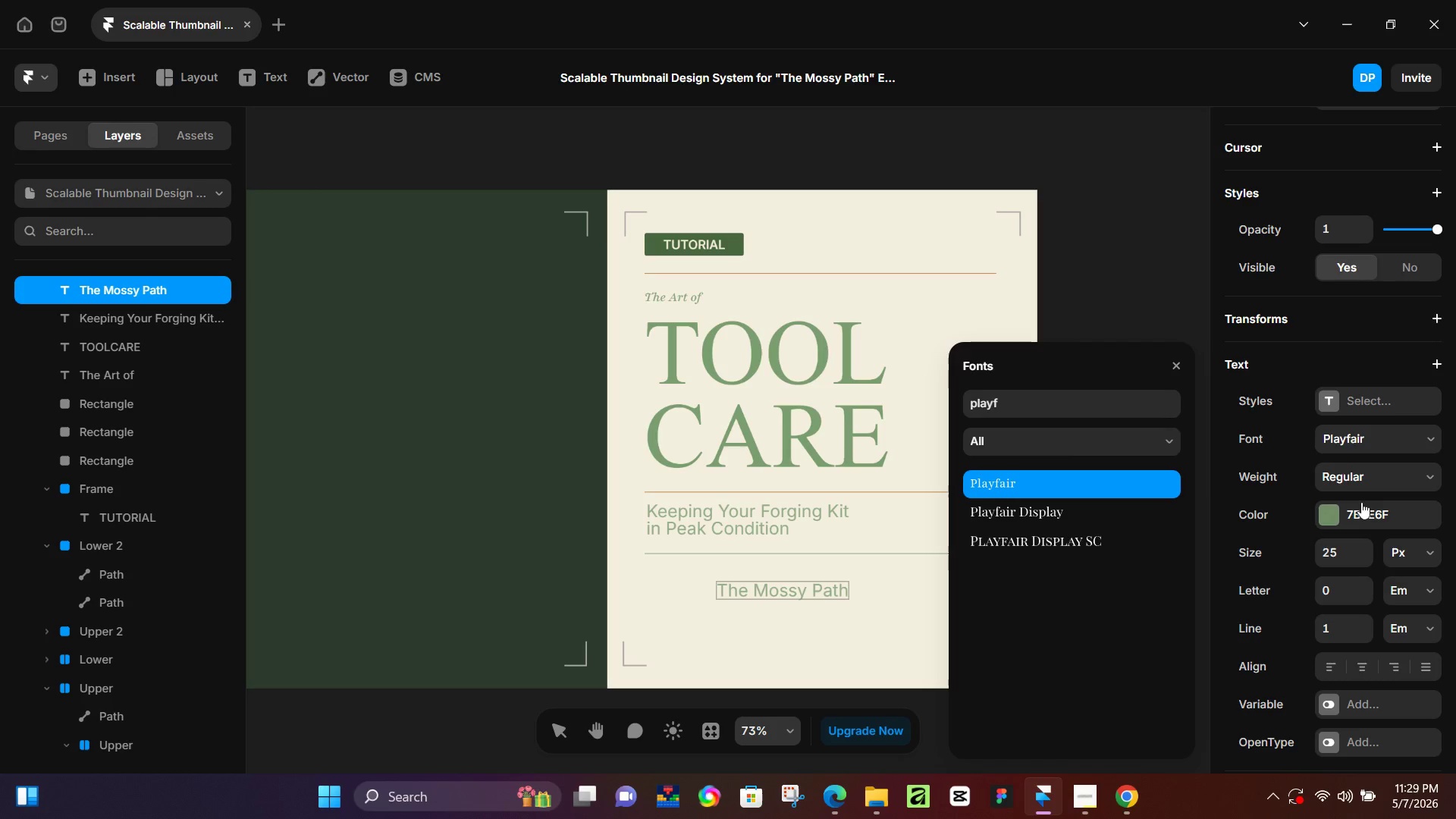 
left_click([1361, 482])
 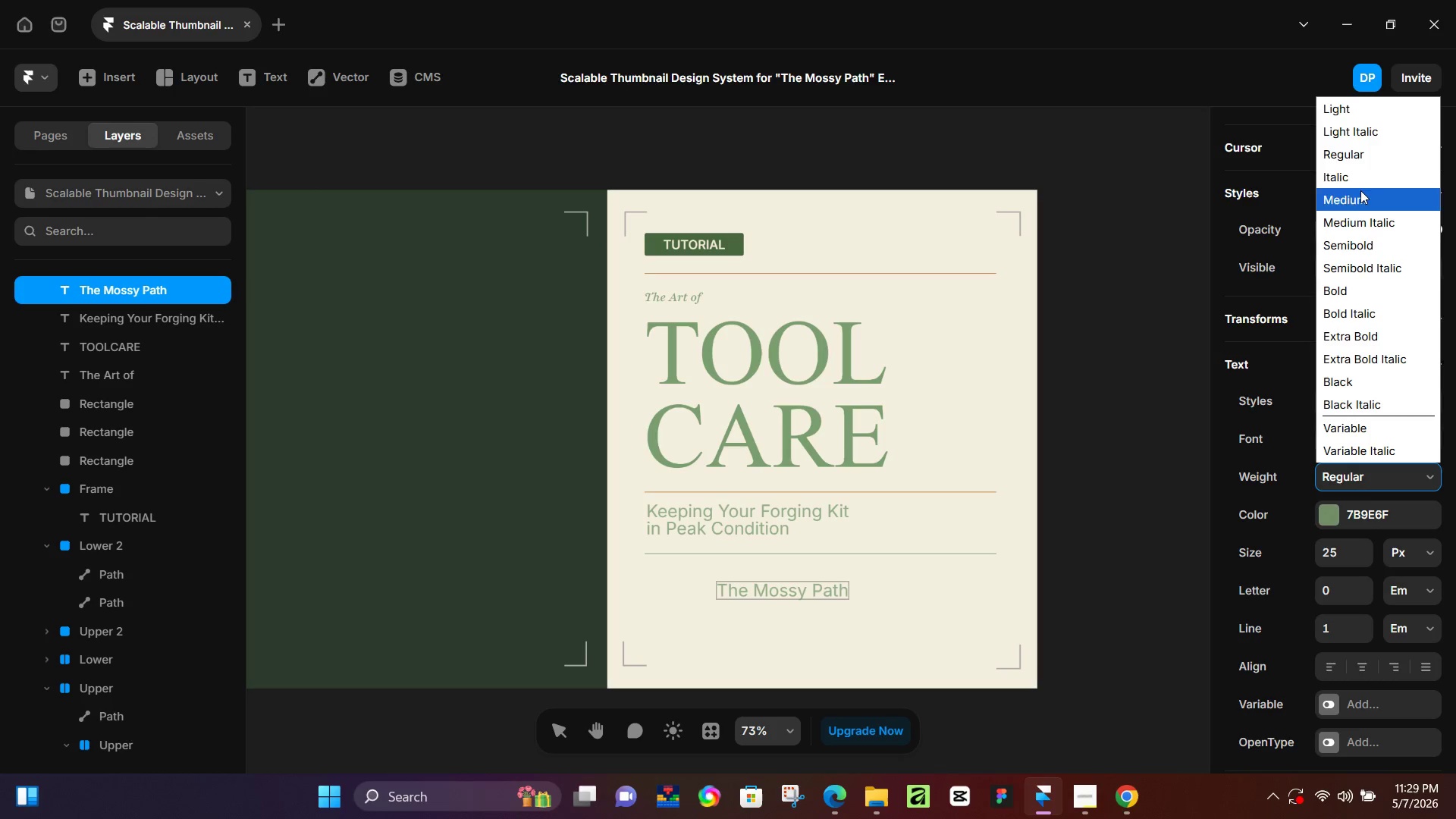 
left_click([1360, 180])
 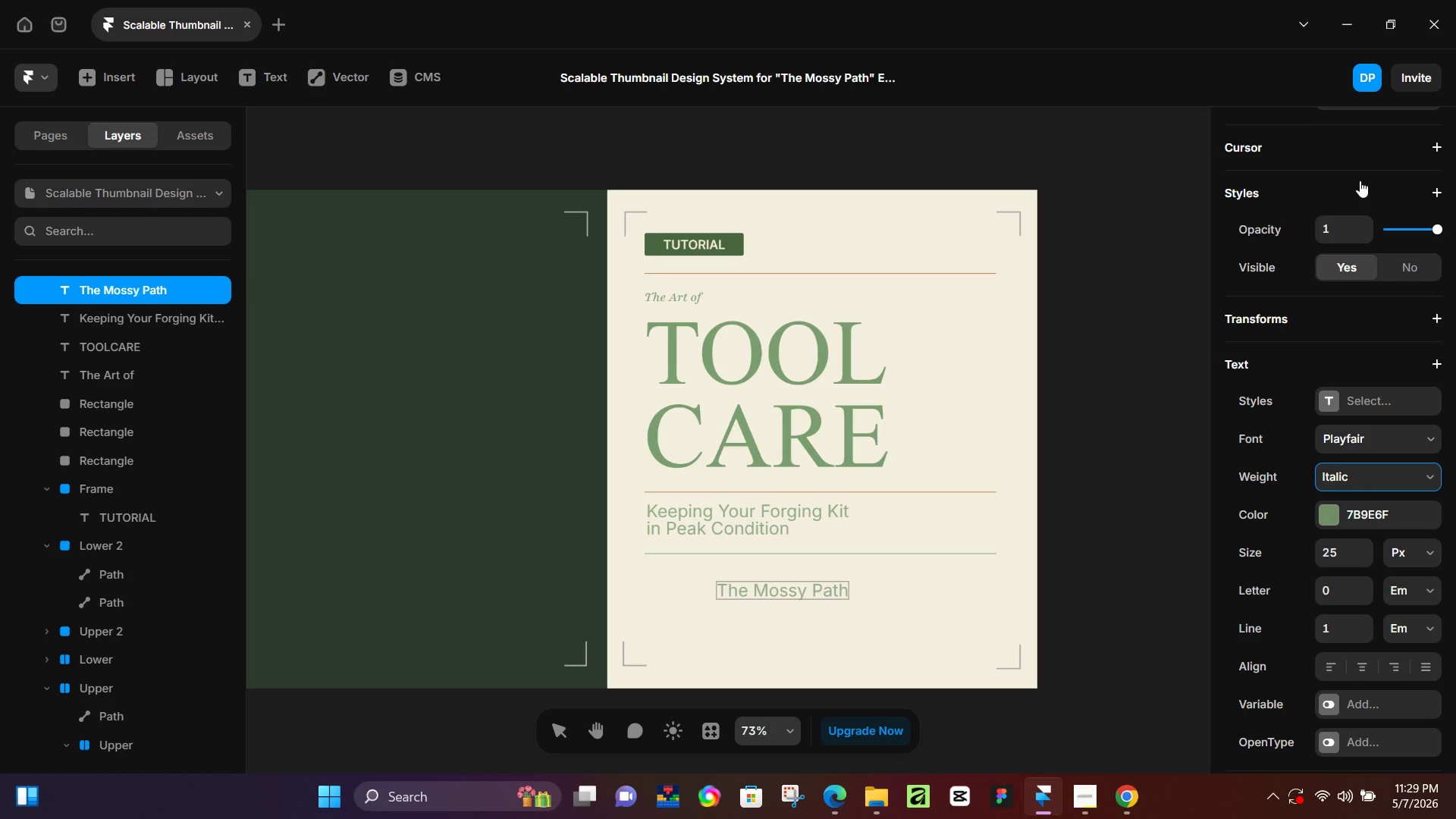 
wait(24.97)
 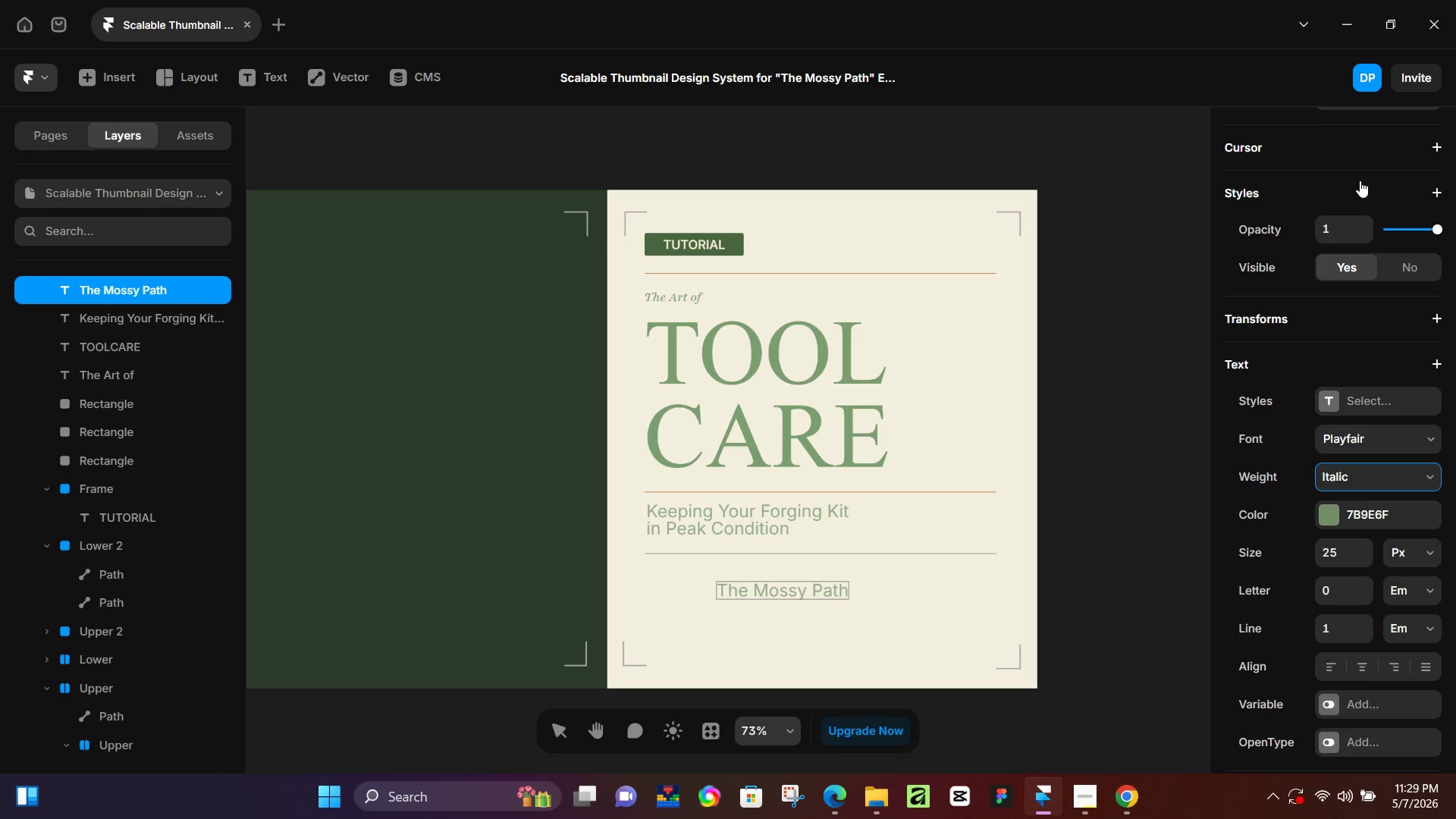 
left_click([847, 607])
 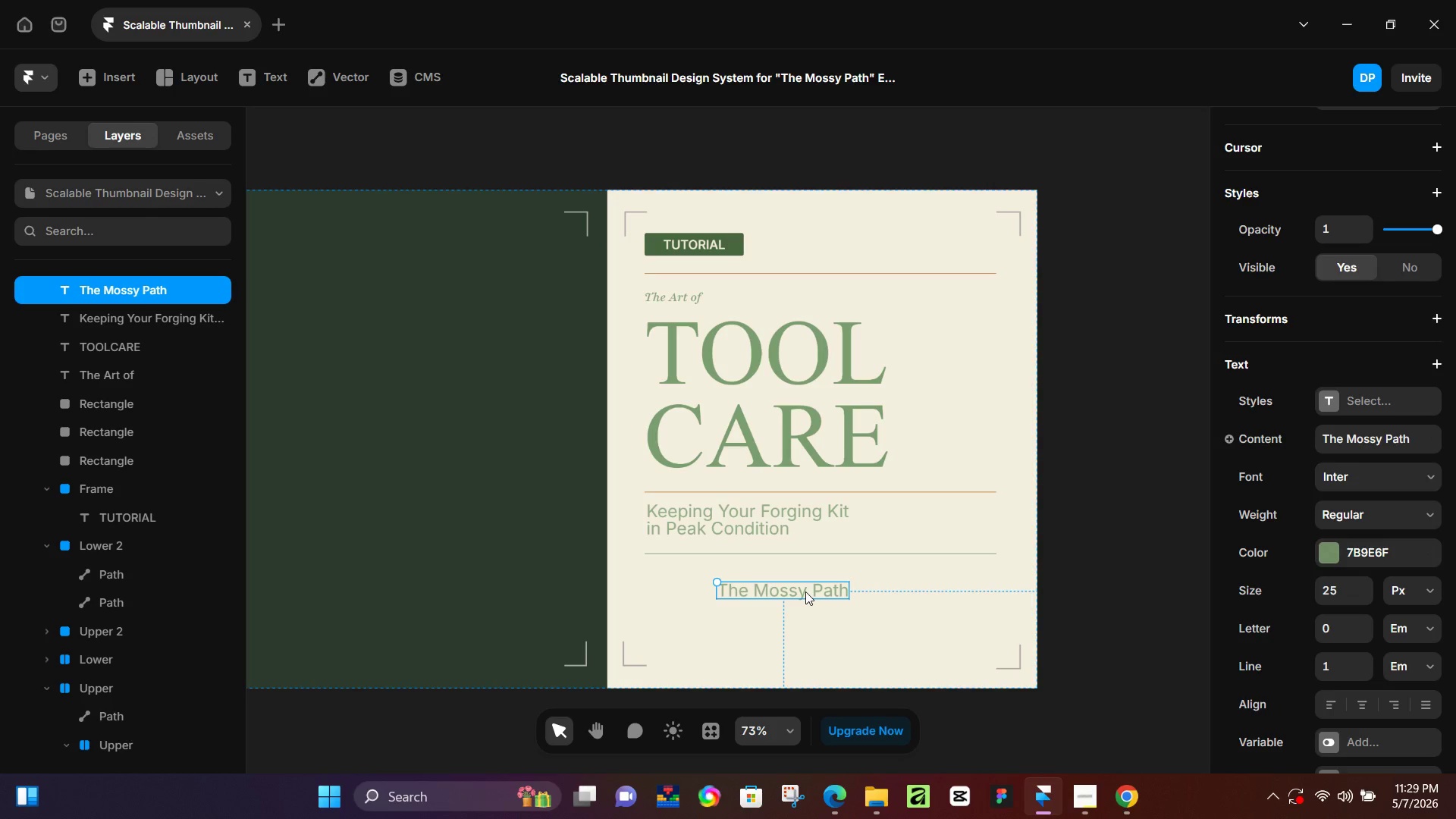 
left_click([805, 592])
 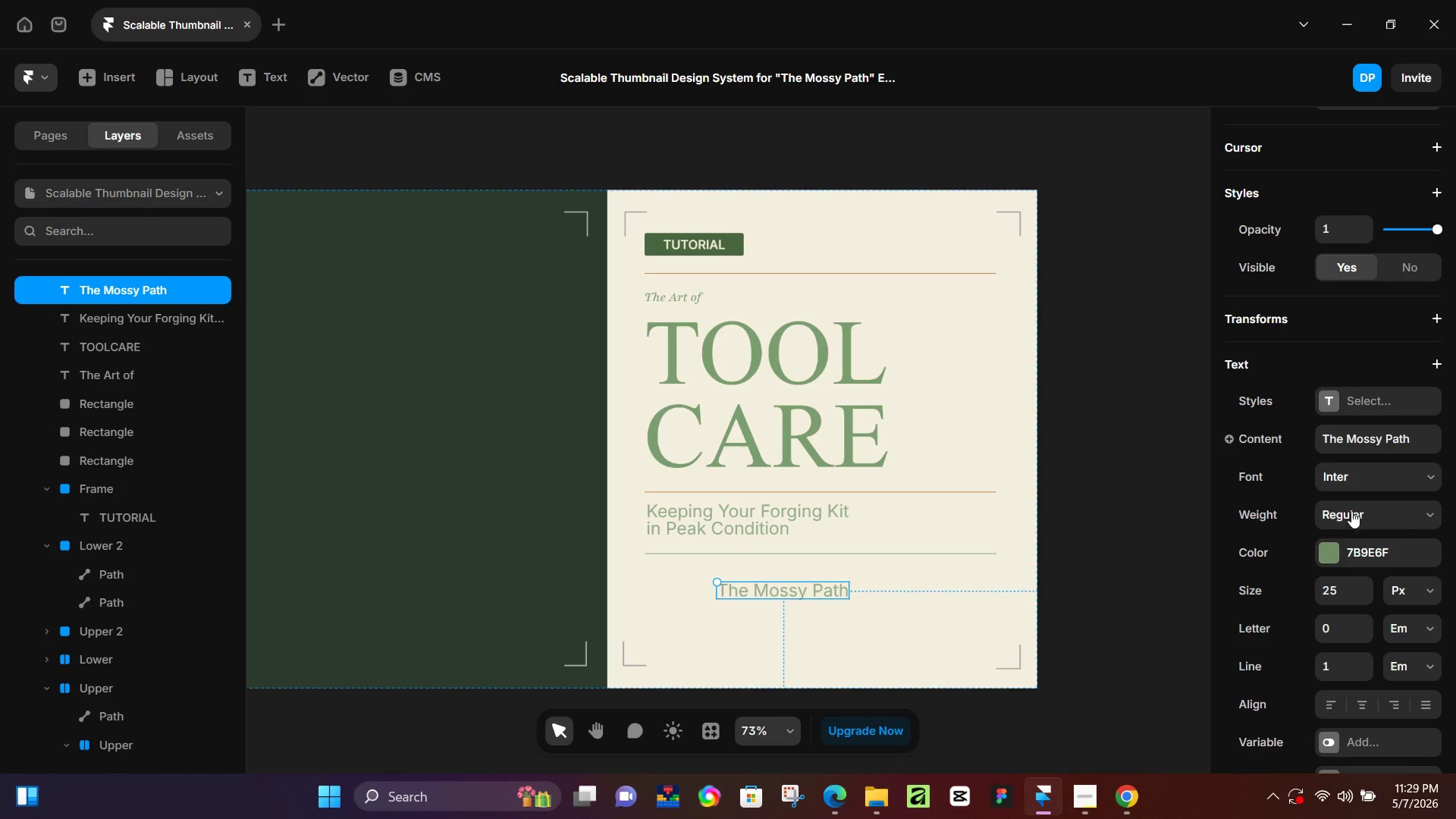 
left_click([1356, 473])
 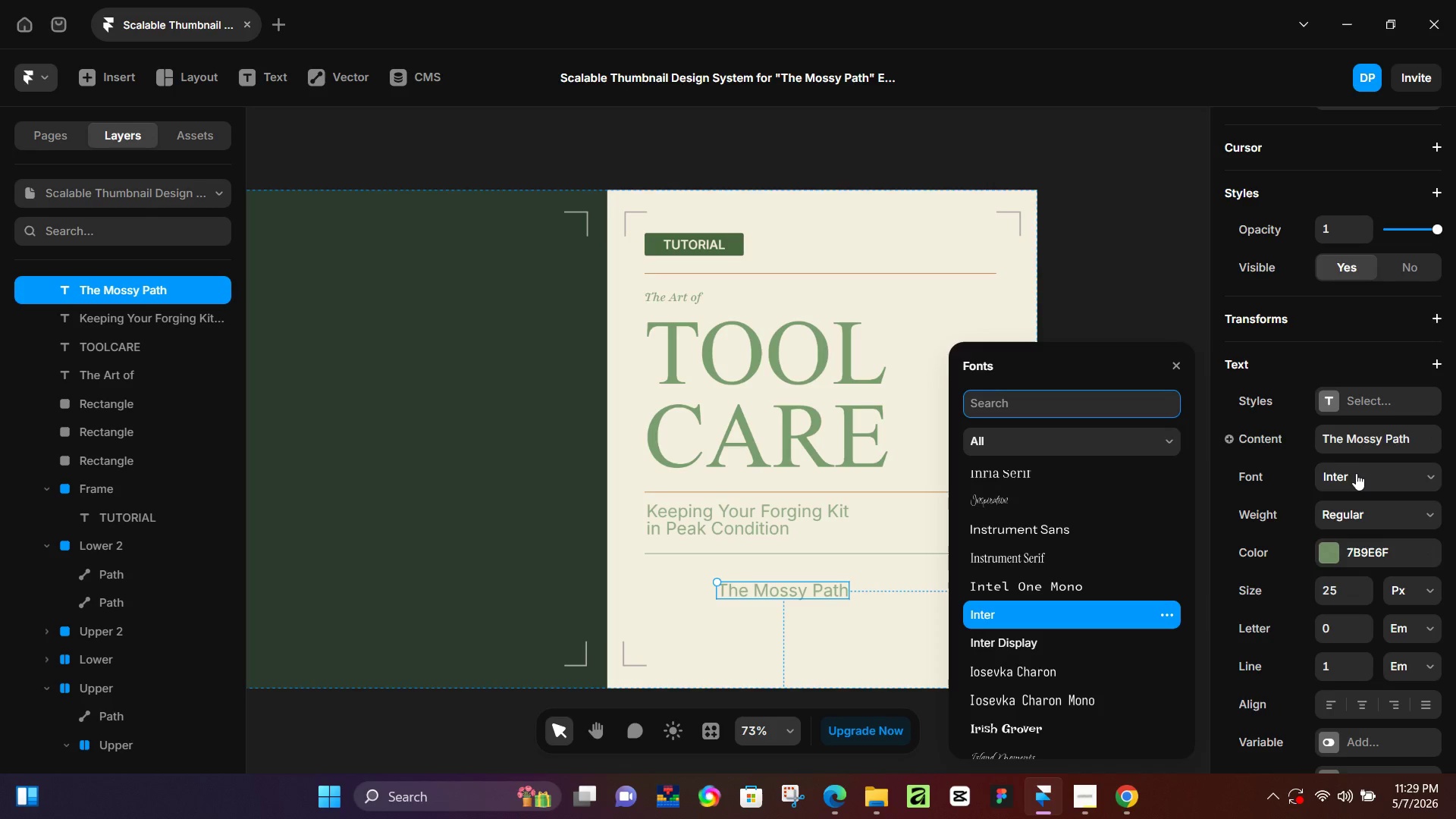 
type(playfa)
 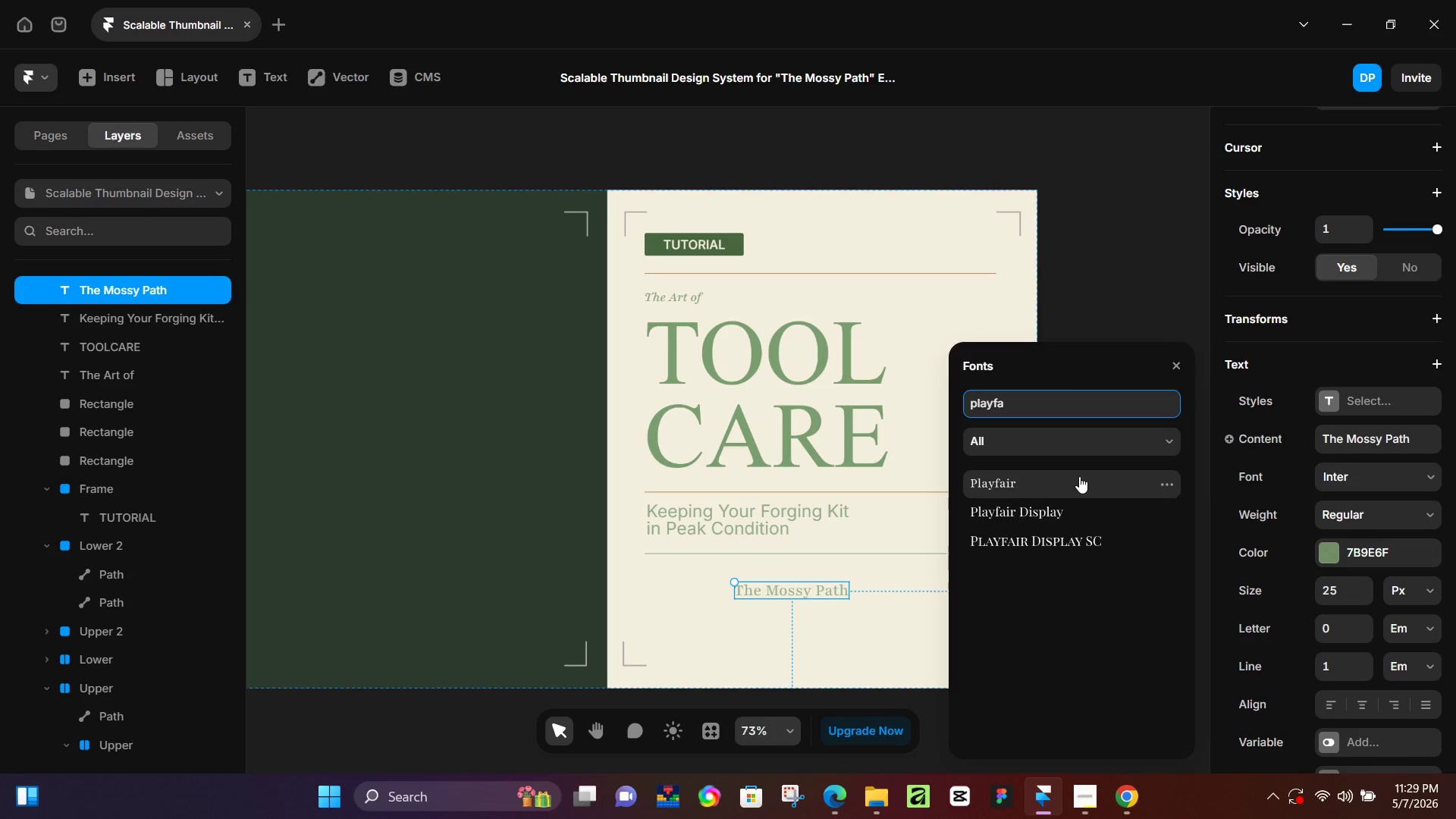 
left_click([1079, 478])
 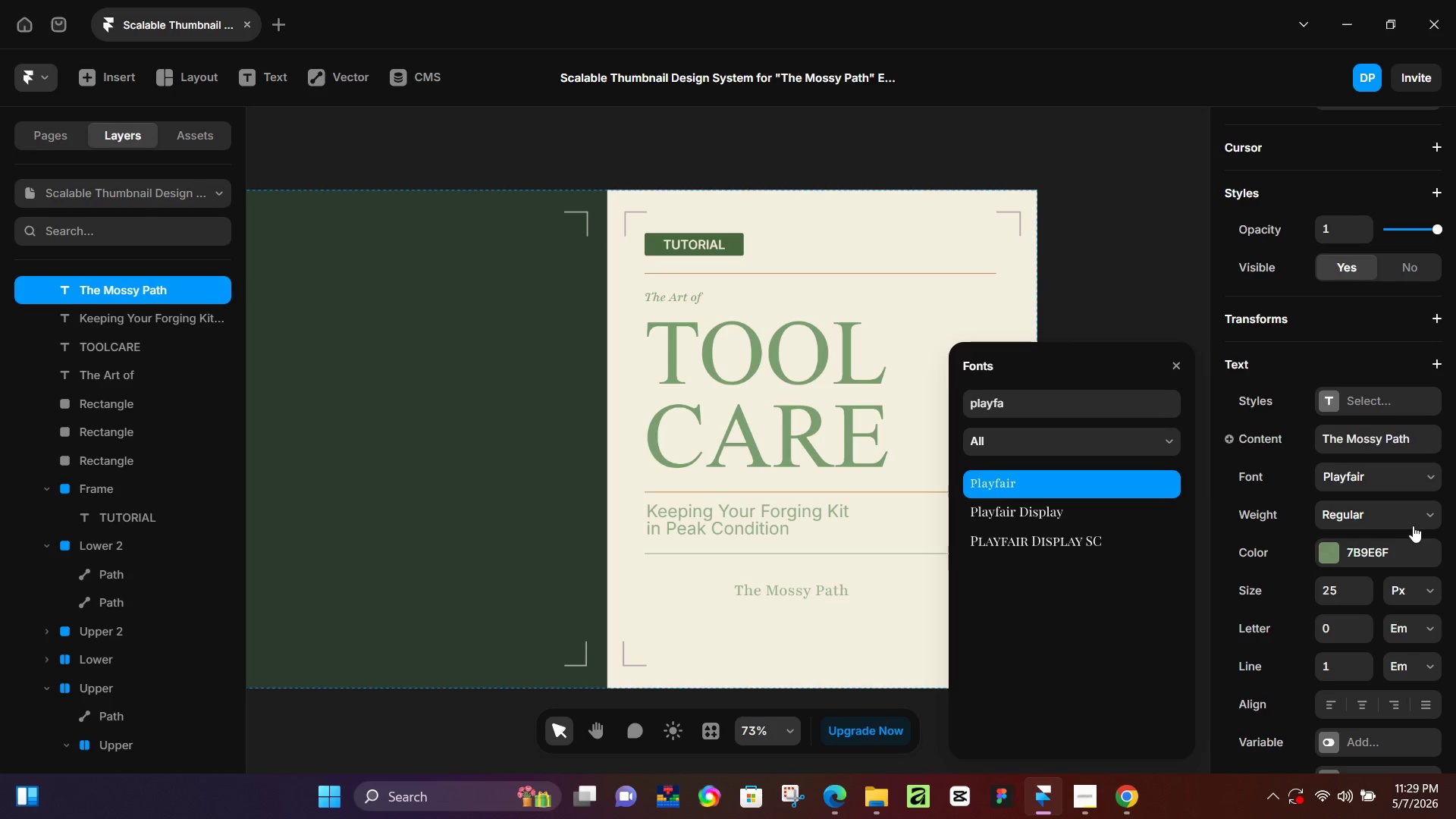 
left_click([1410, 526])
 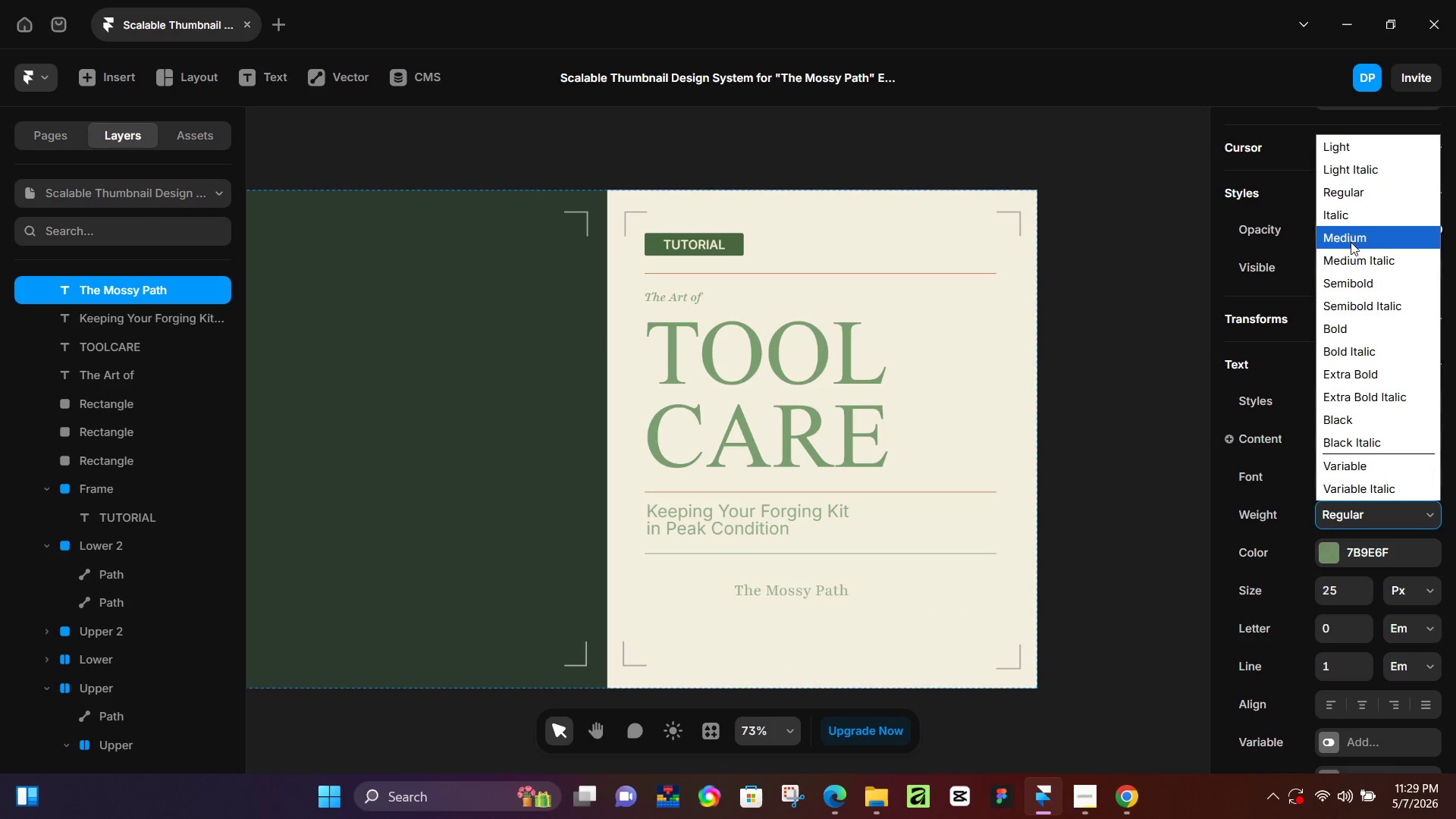 
left_click([1349, 222])
 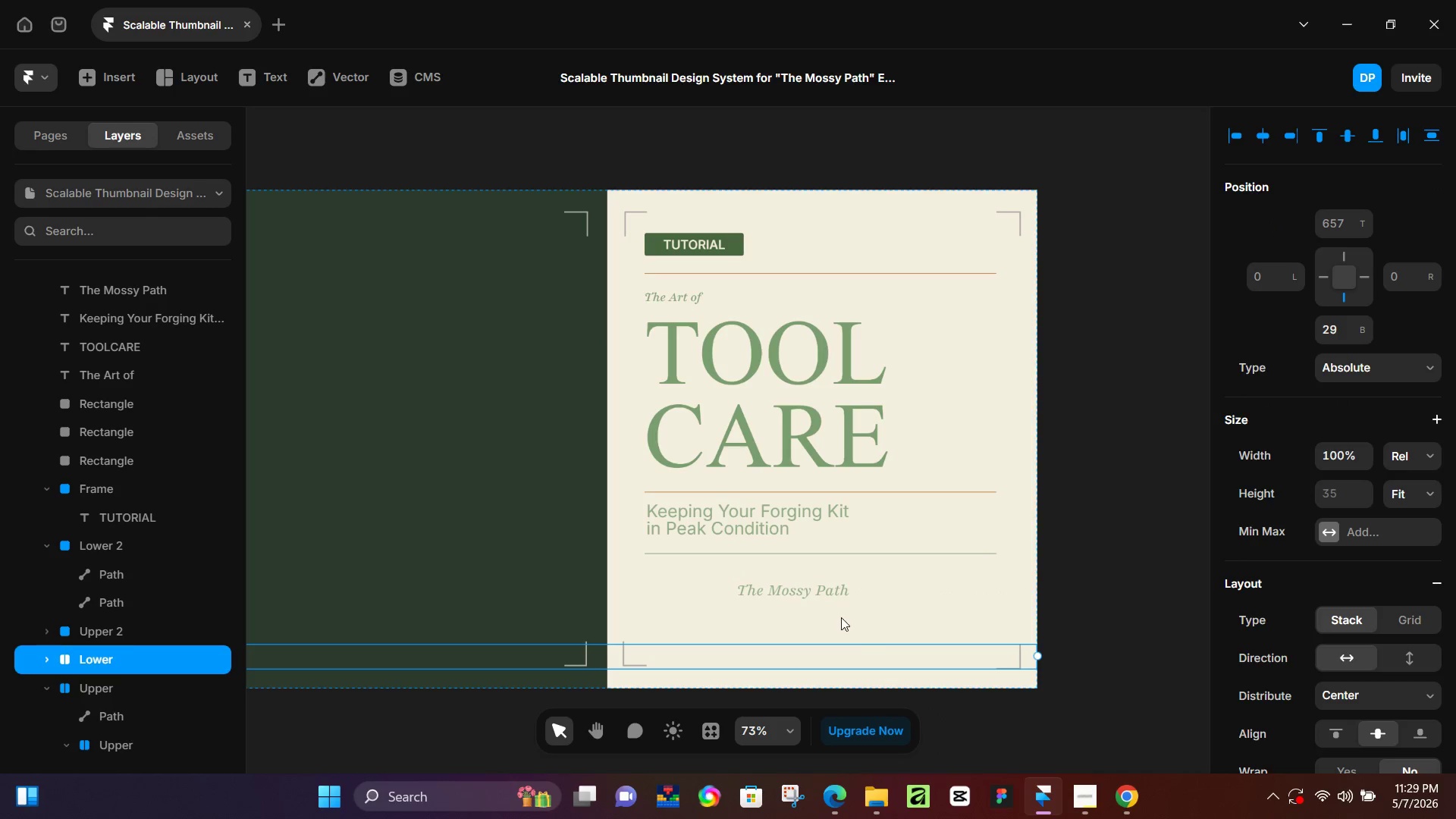 
left_click([807, 589])
 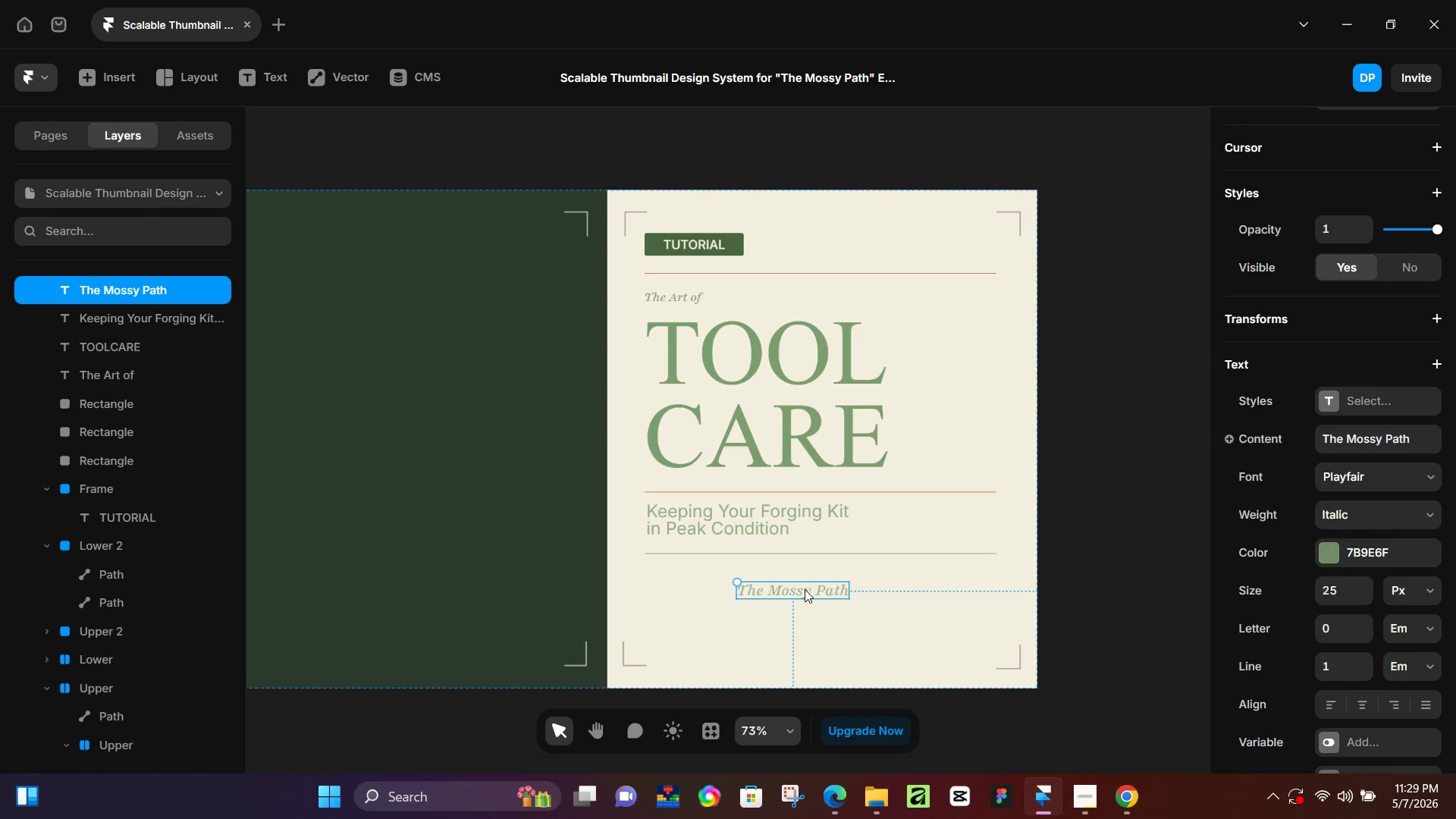 
left_click_drag(start_coordinate=[805, 589], to_coordinate=[714, 578])
 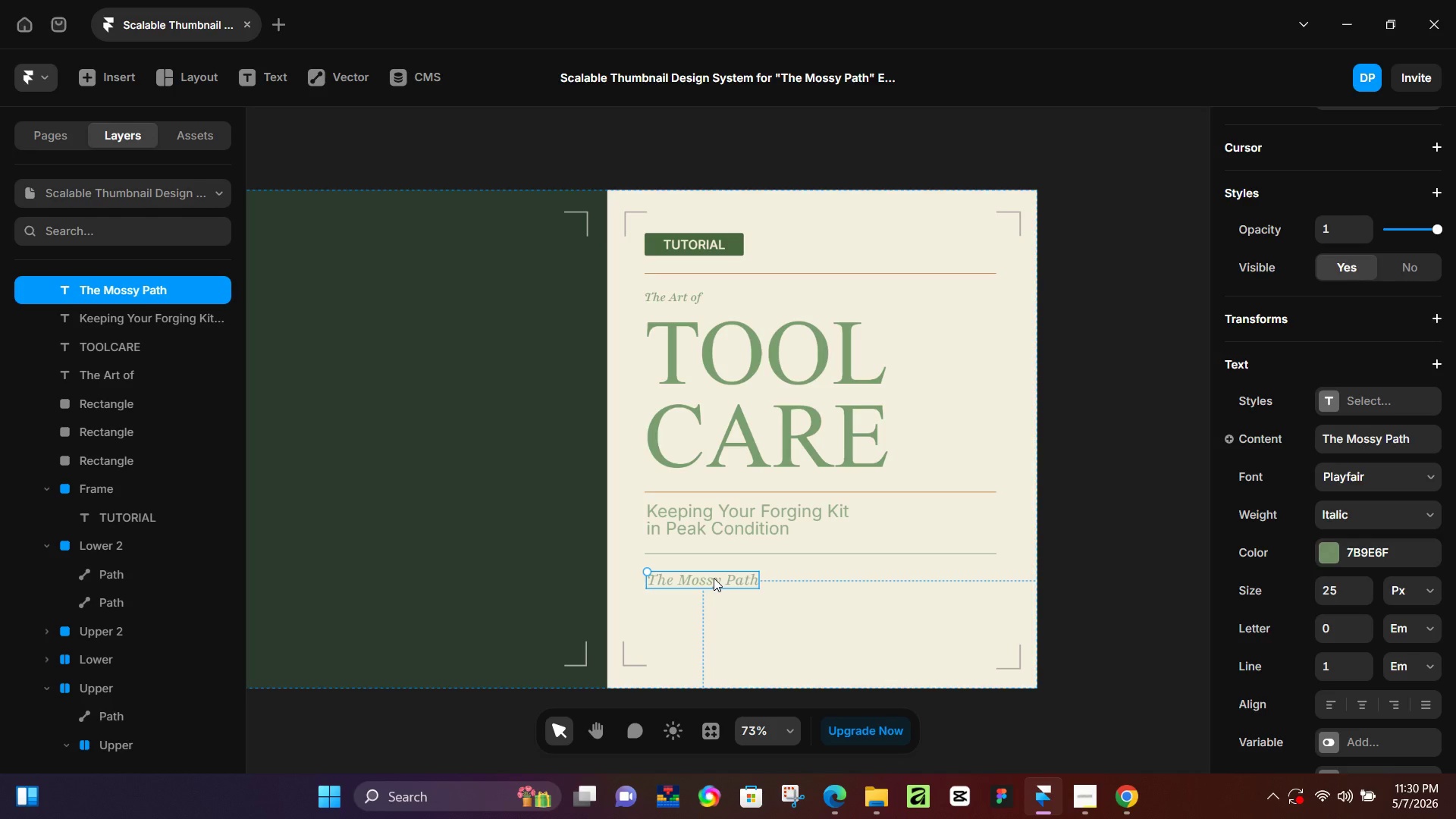 
wait(27.02)
 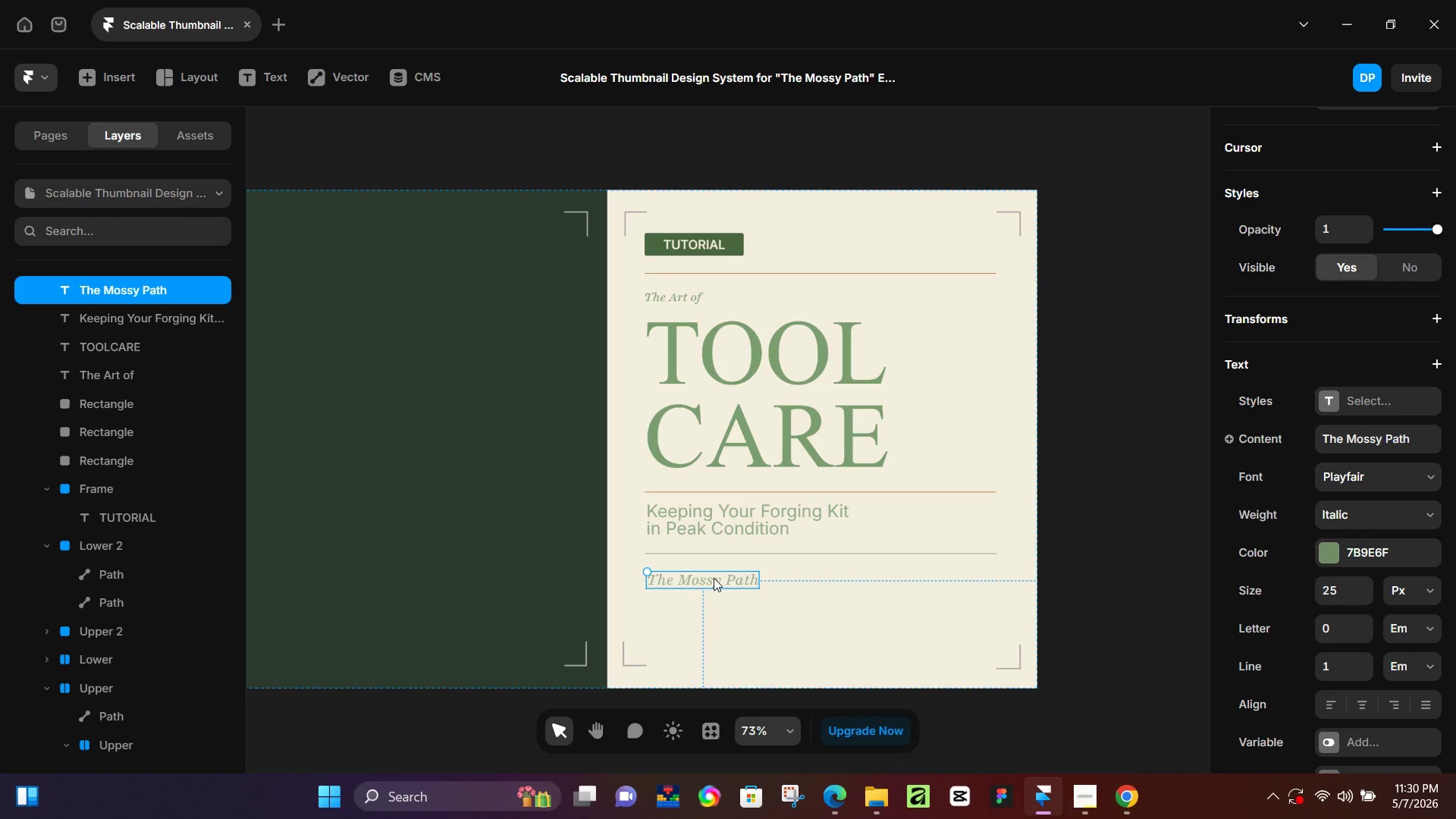 
left_click([798, 626])
 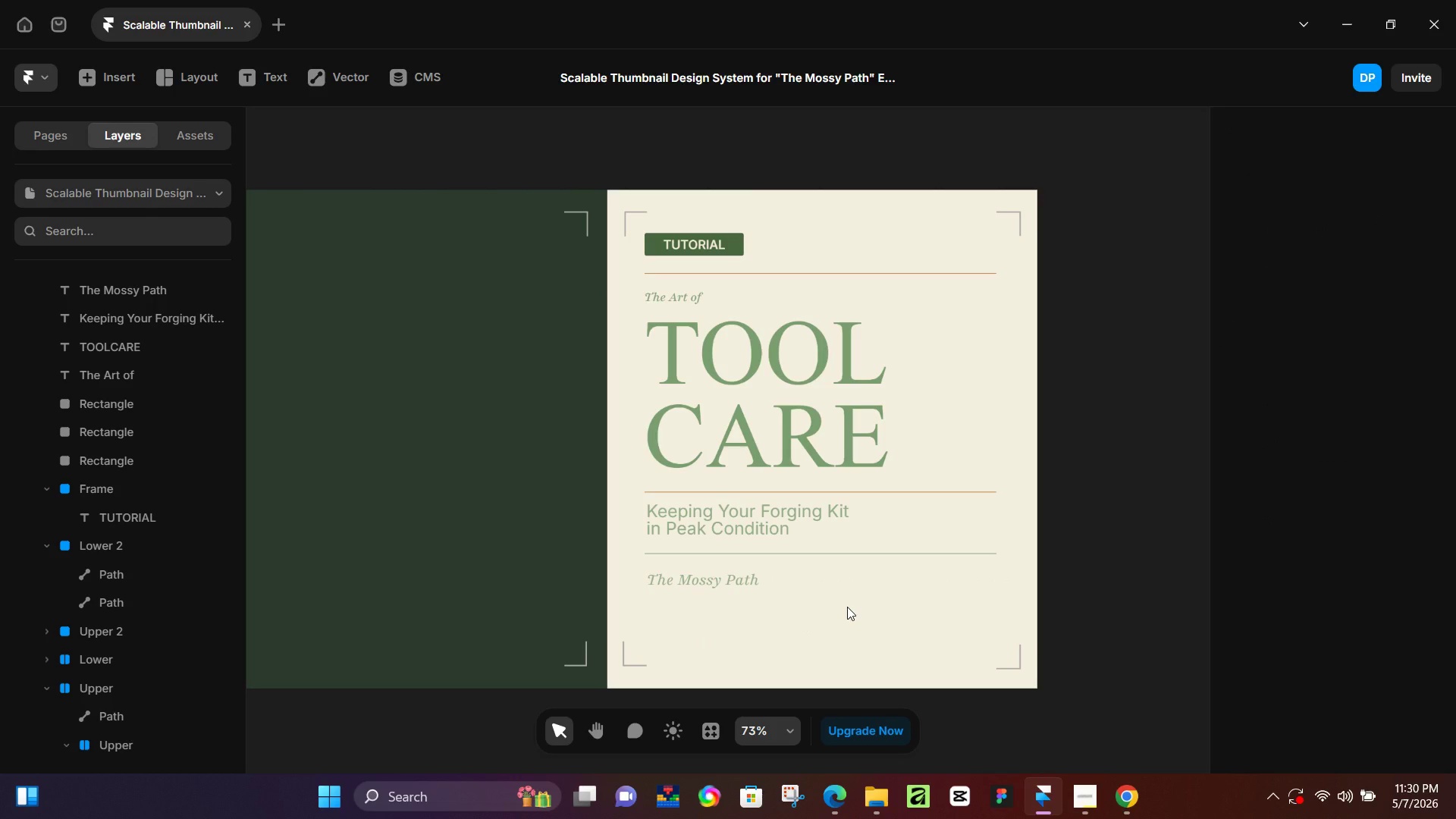 
wait(5.89)
 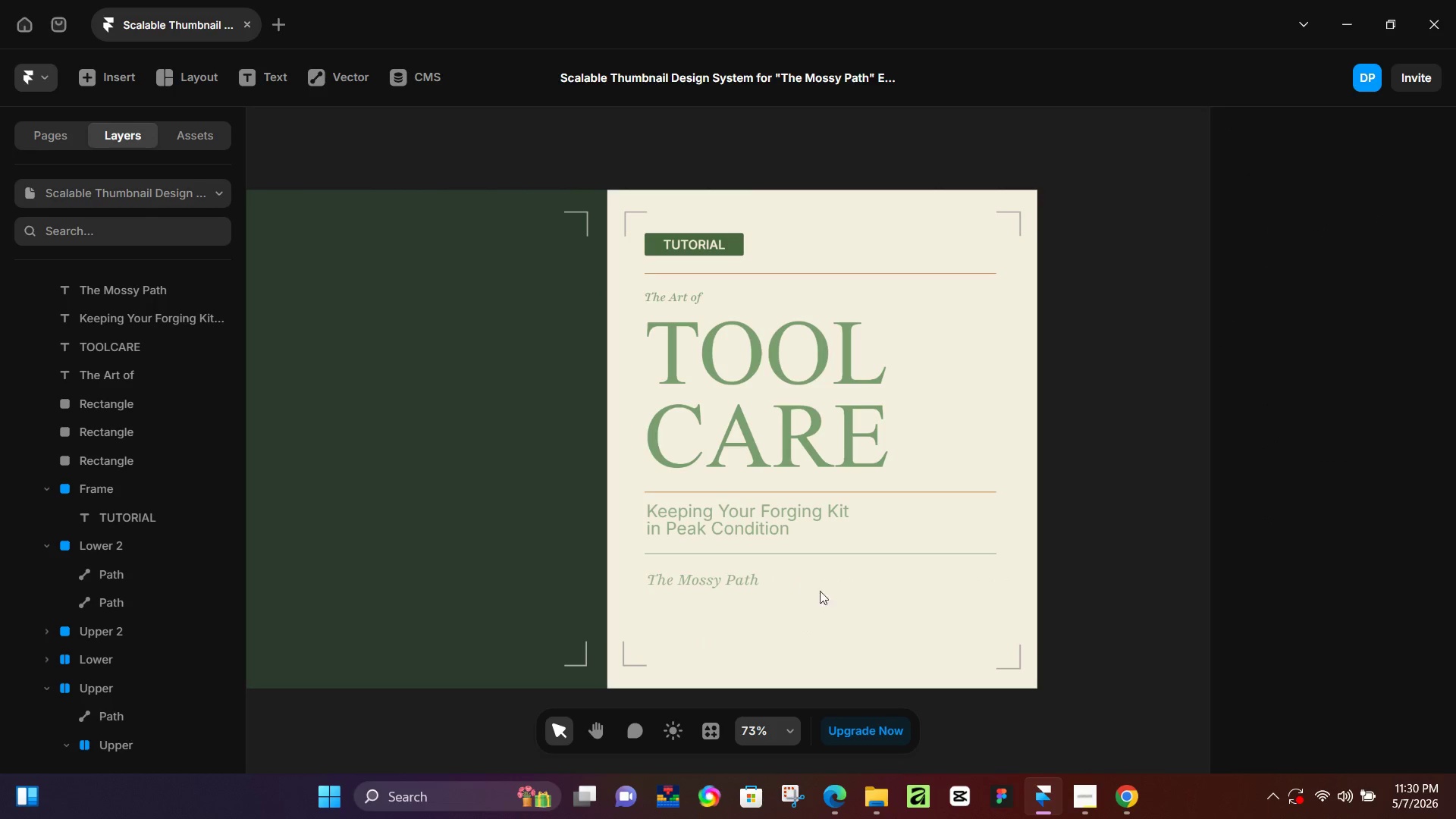 
hold_key(key=ControlLeft, duration=0.58)
scroll: coordinate [836, 604], scroll_direction: up, amount: 5.0
 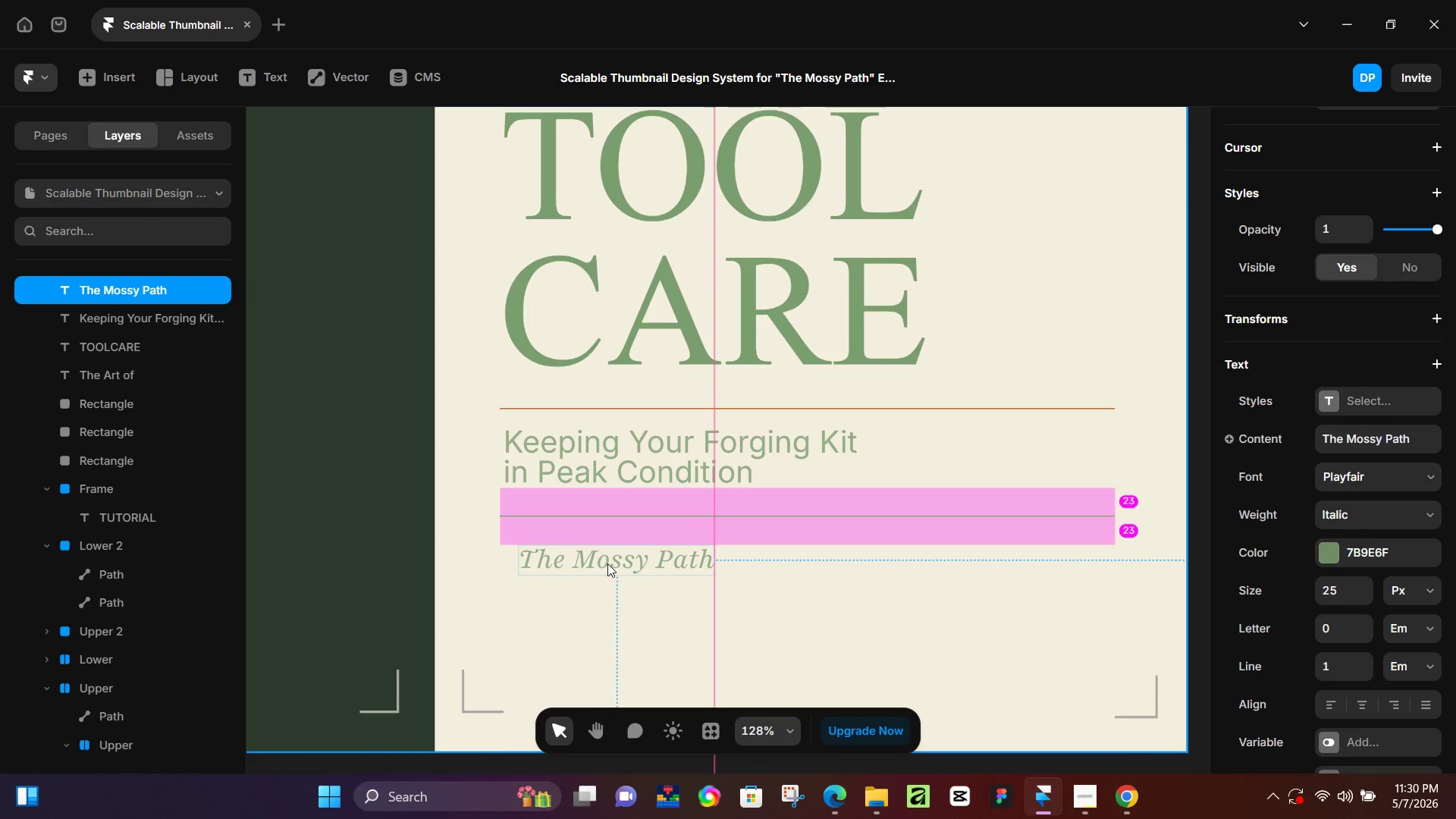 
wait(5.72)
 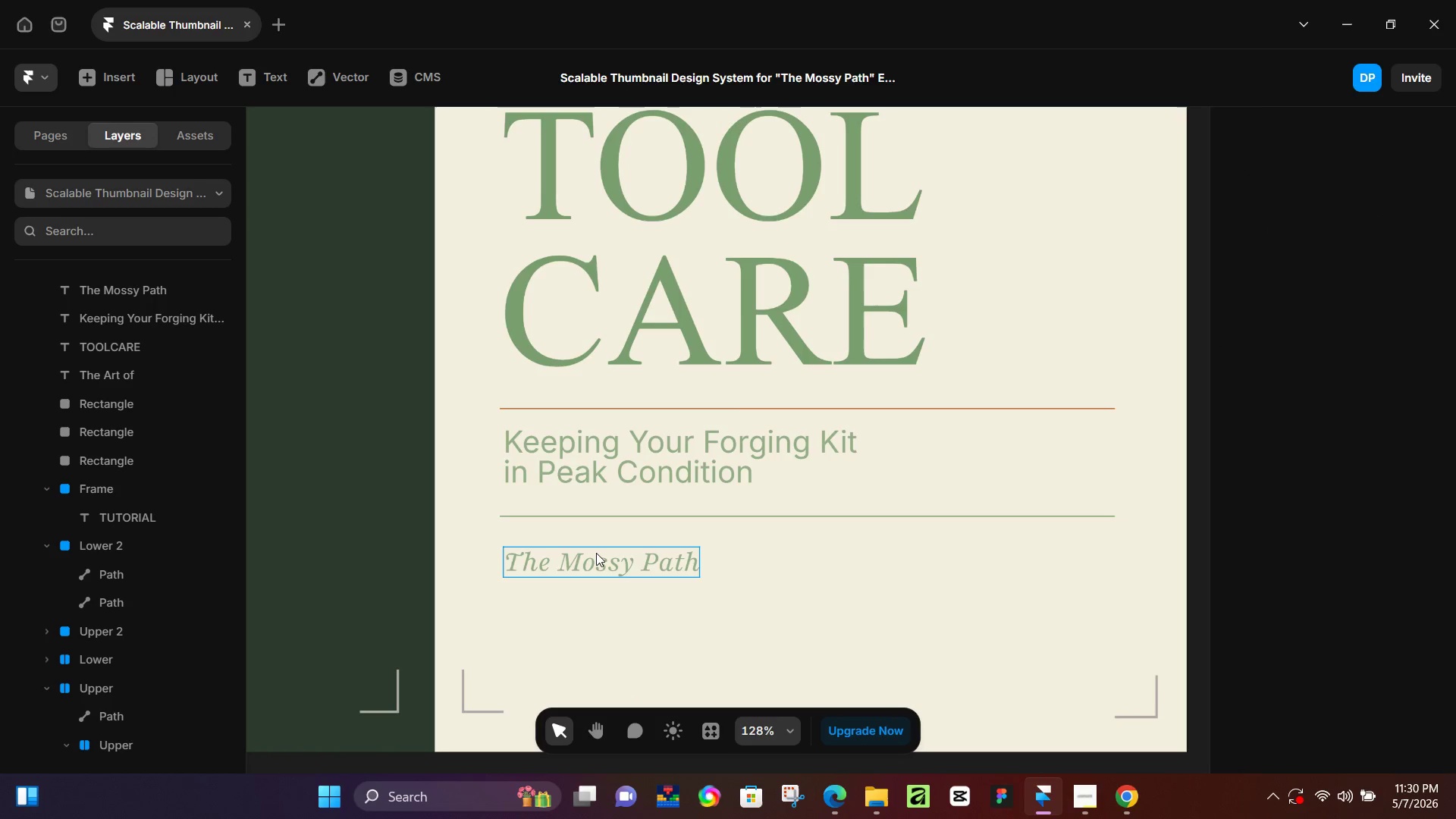 
left_click([552, 558])
 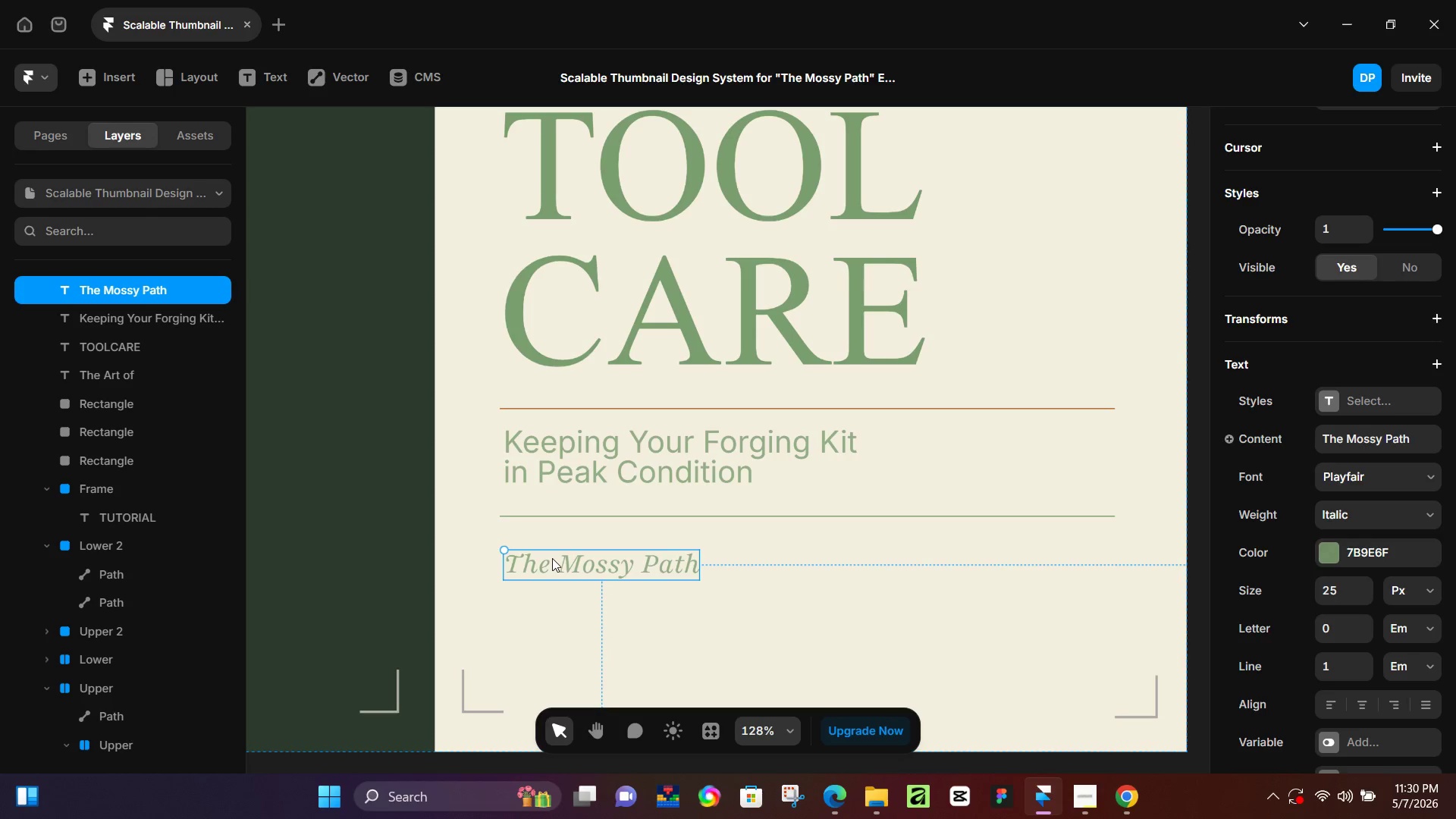 
double_click([552, 558])
 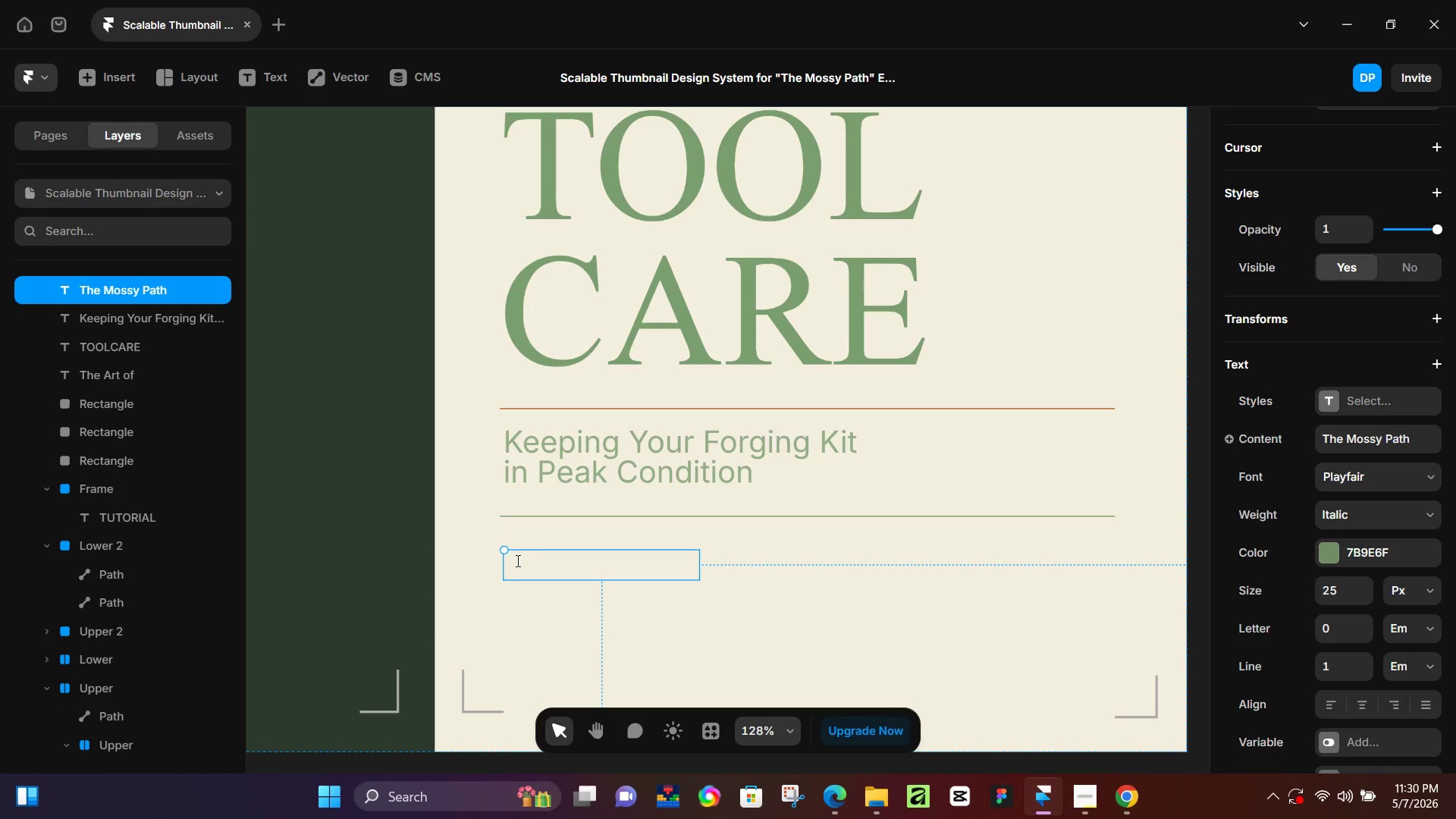 
left_click([517, 562])
 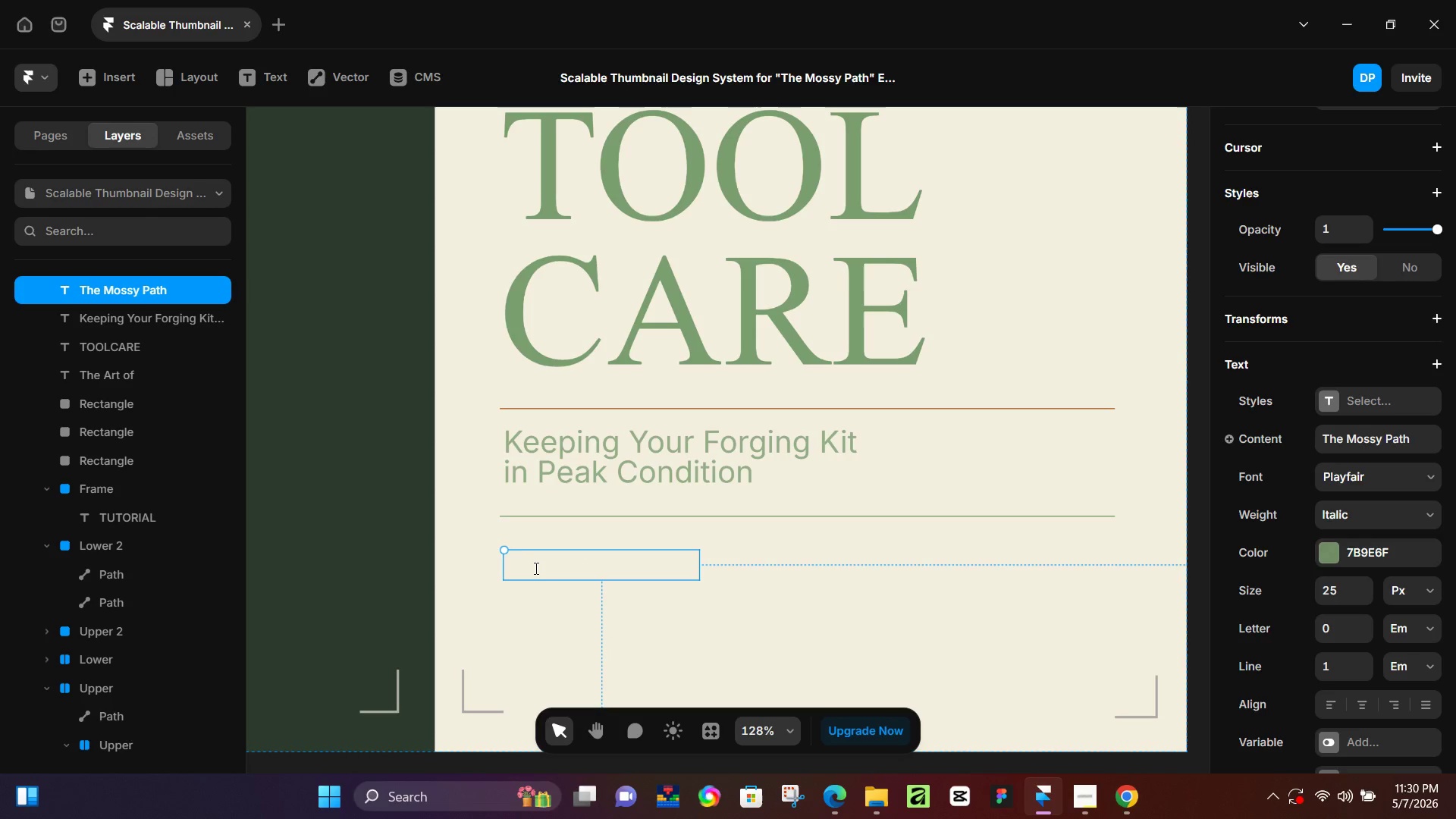 
left_click([537, 571])
 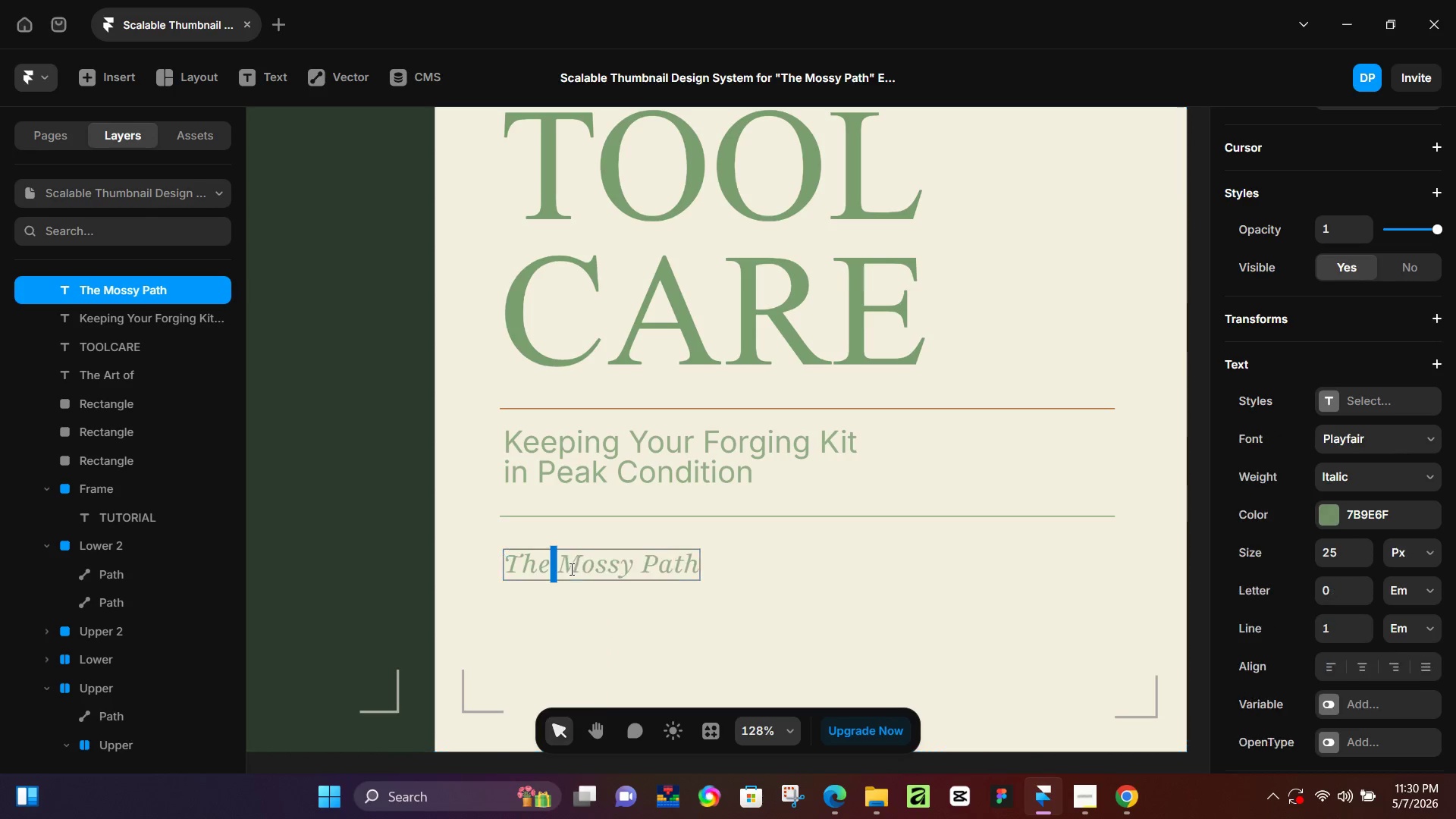 
key(Control+ControlLeft)
 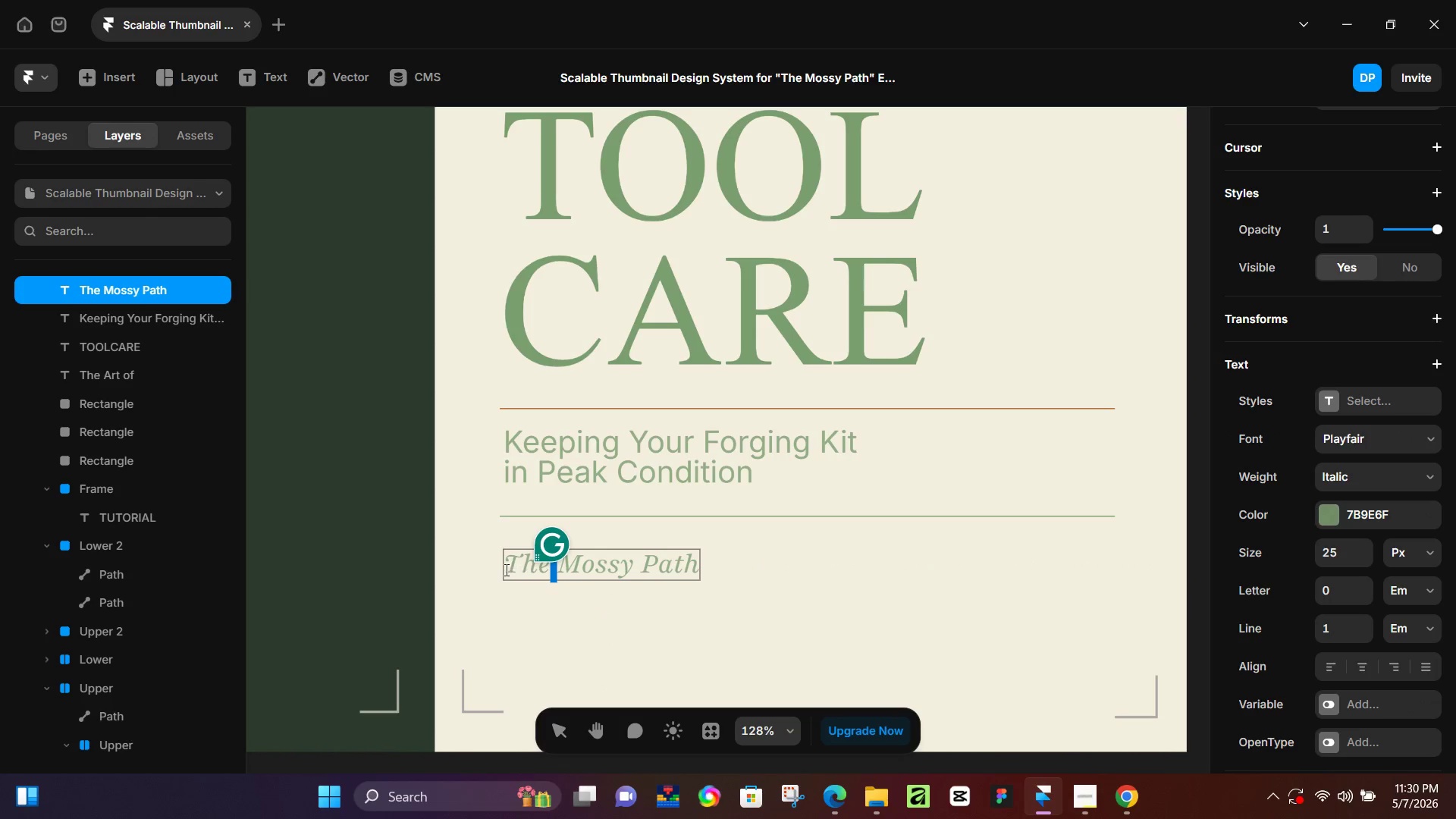 
left_click([516, 562])
 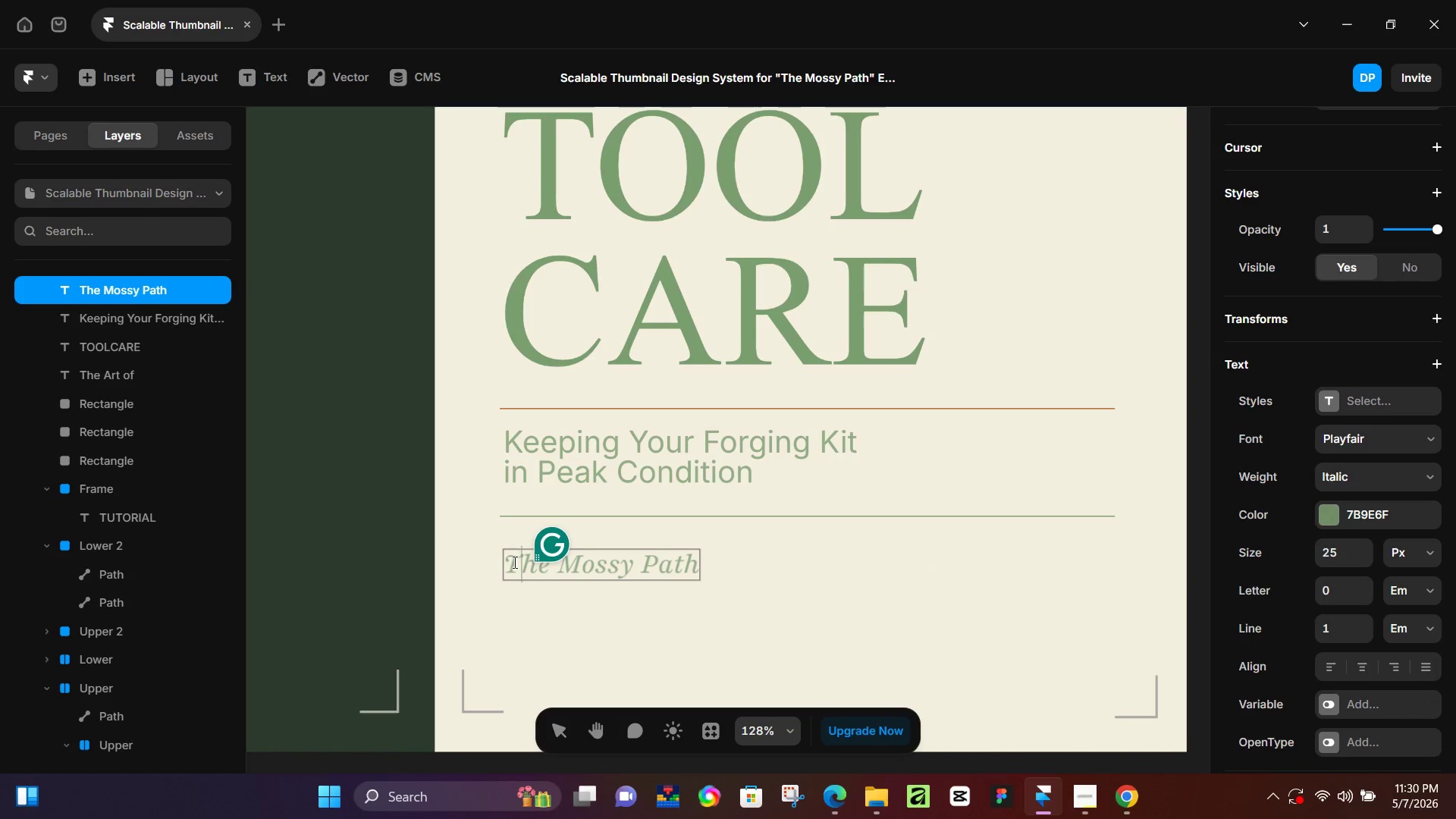 
left_click([512, 562])
 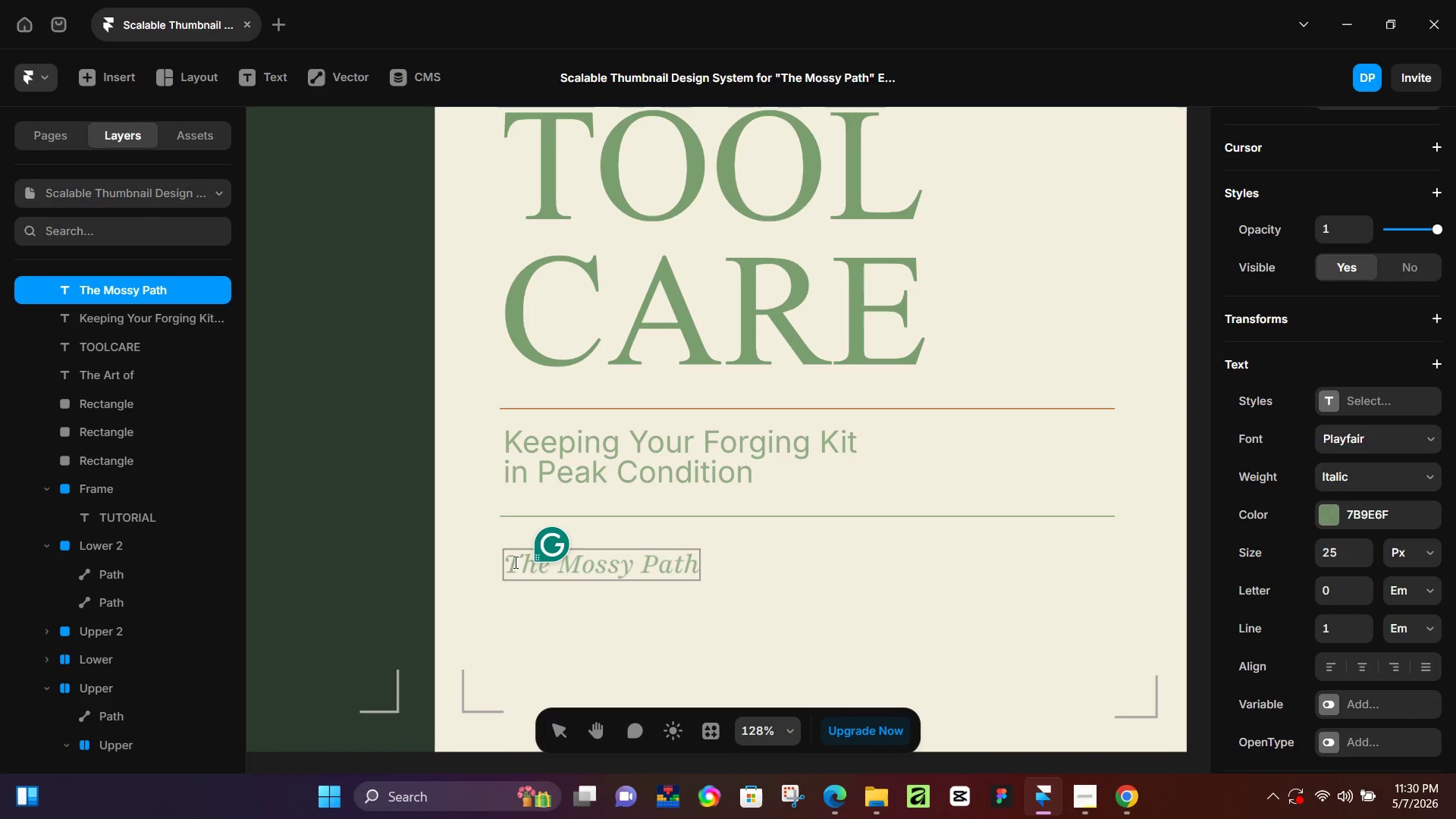 
key(Minus)
 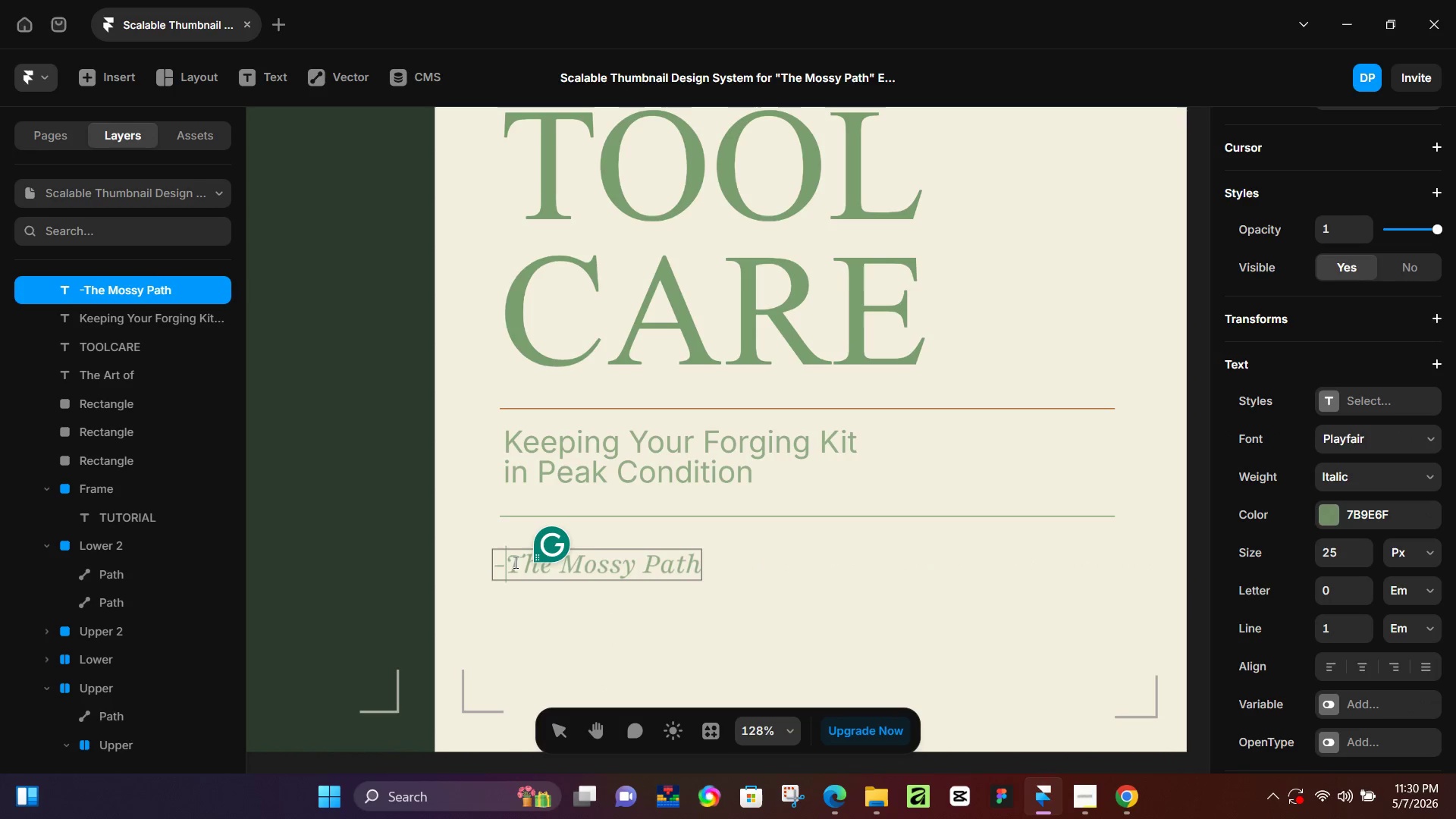 
key(Space)
 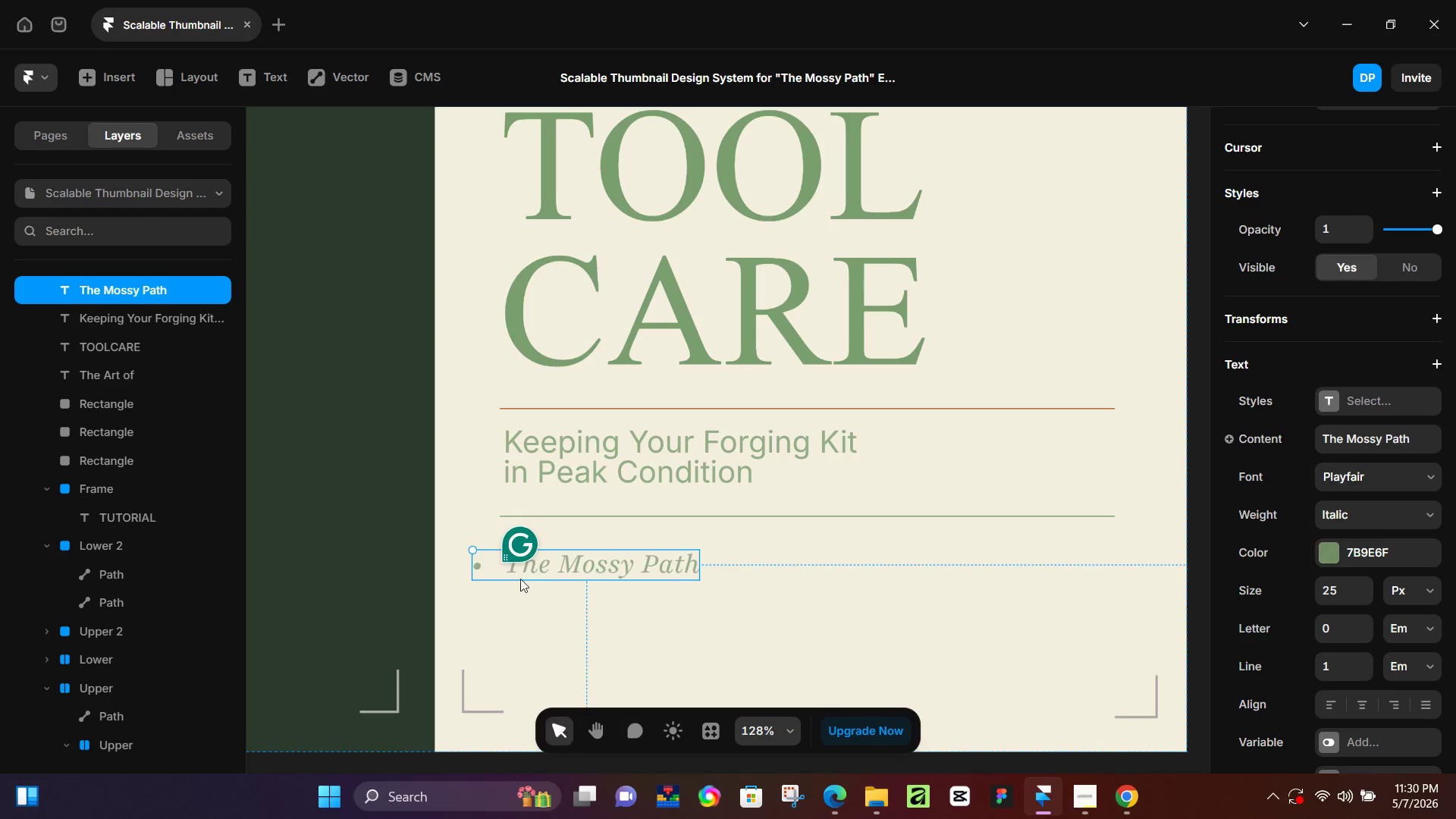 
left_click_drag(start_coordinate=[518, 573], to_coordinate=[542, 570])
 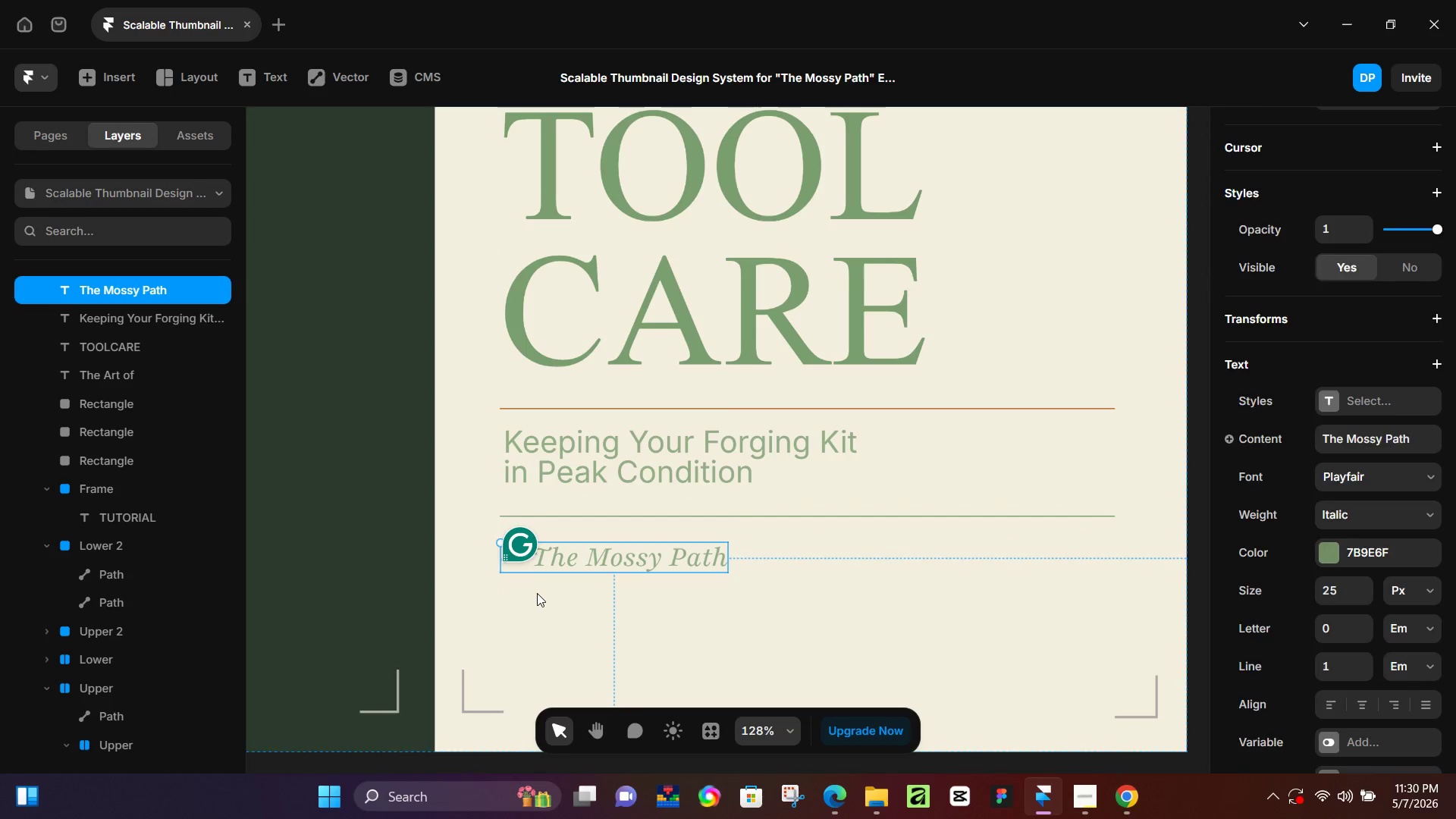 
left_click([537, 593])
 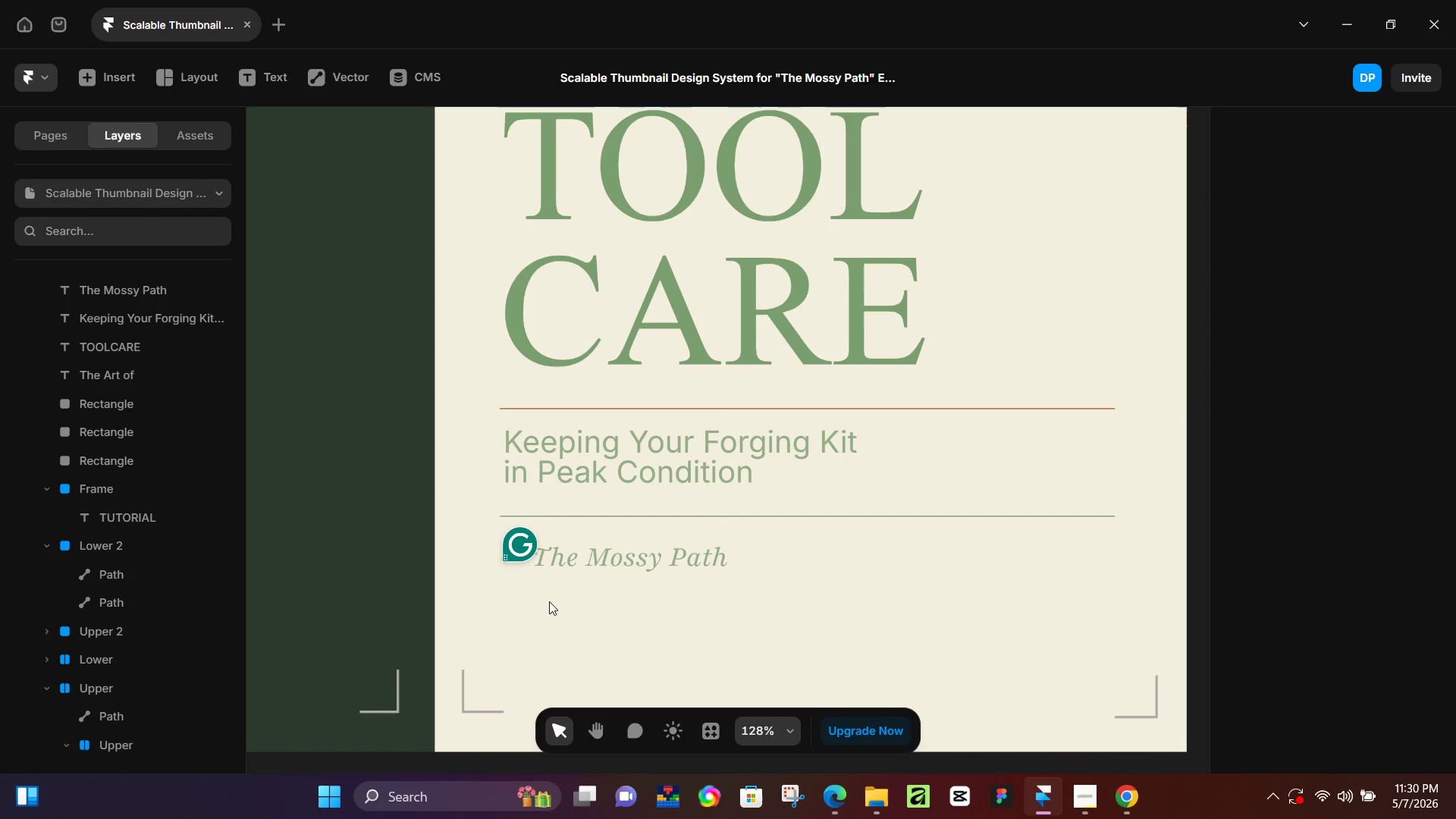 
key(Space)
 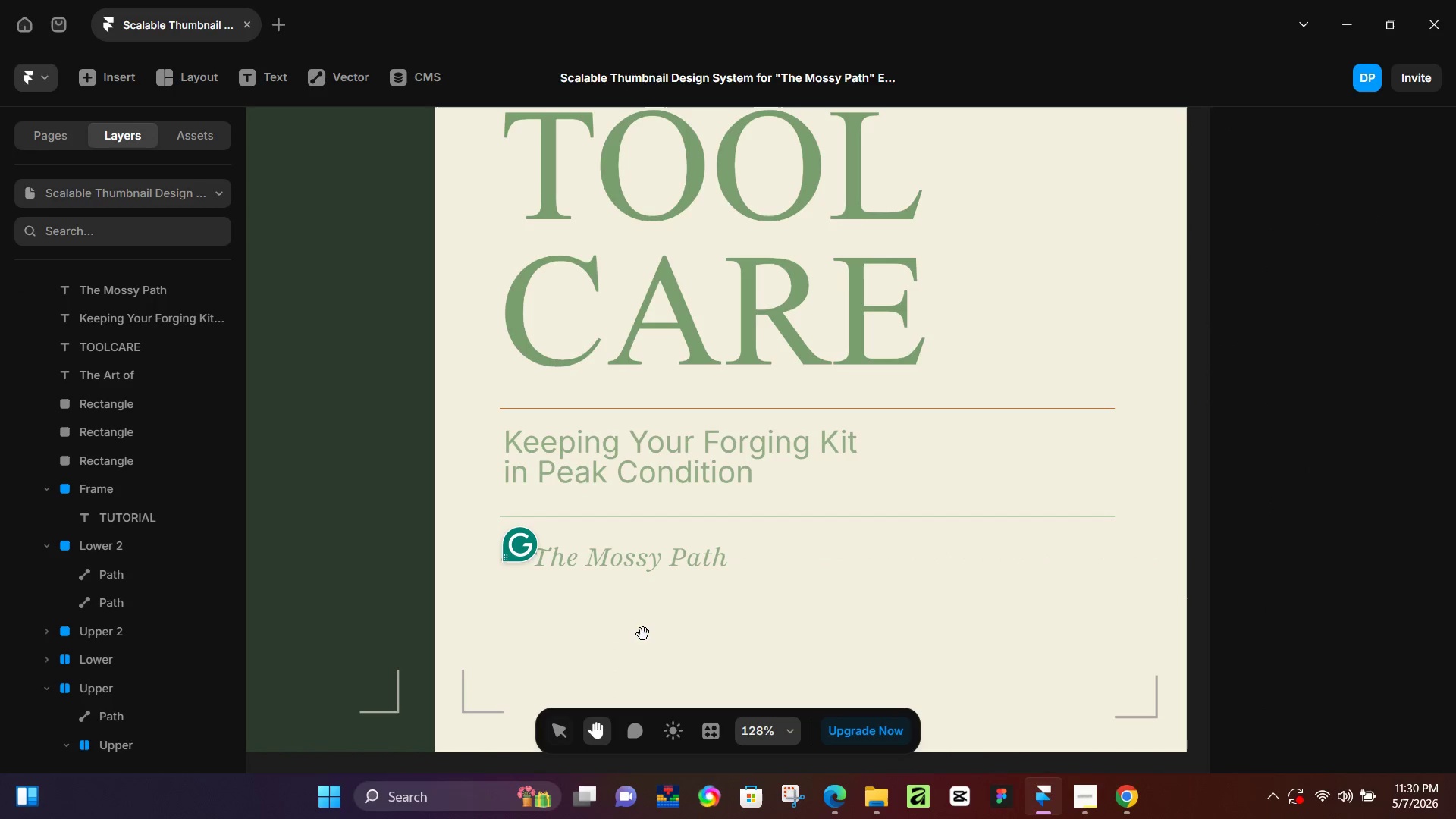 
left_click([643, 634])
 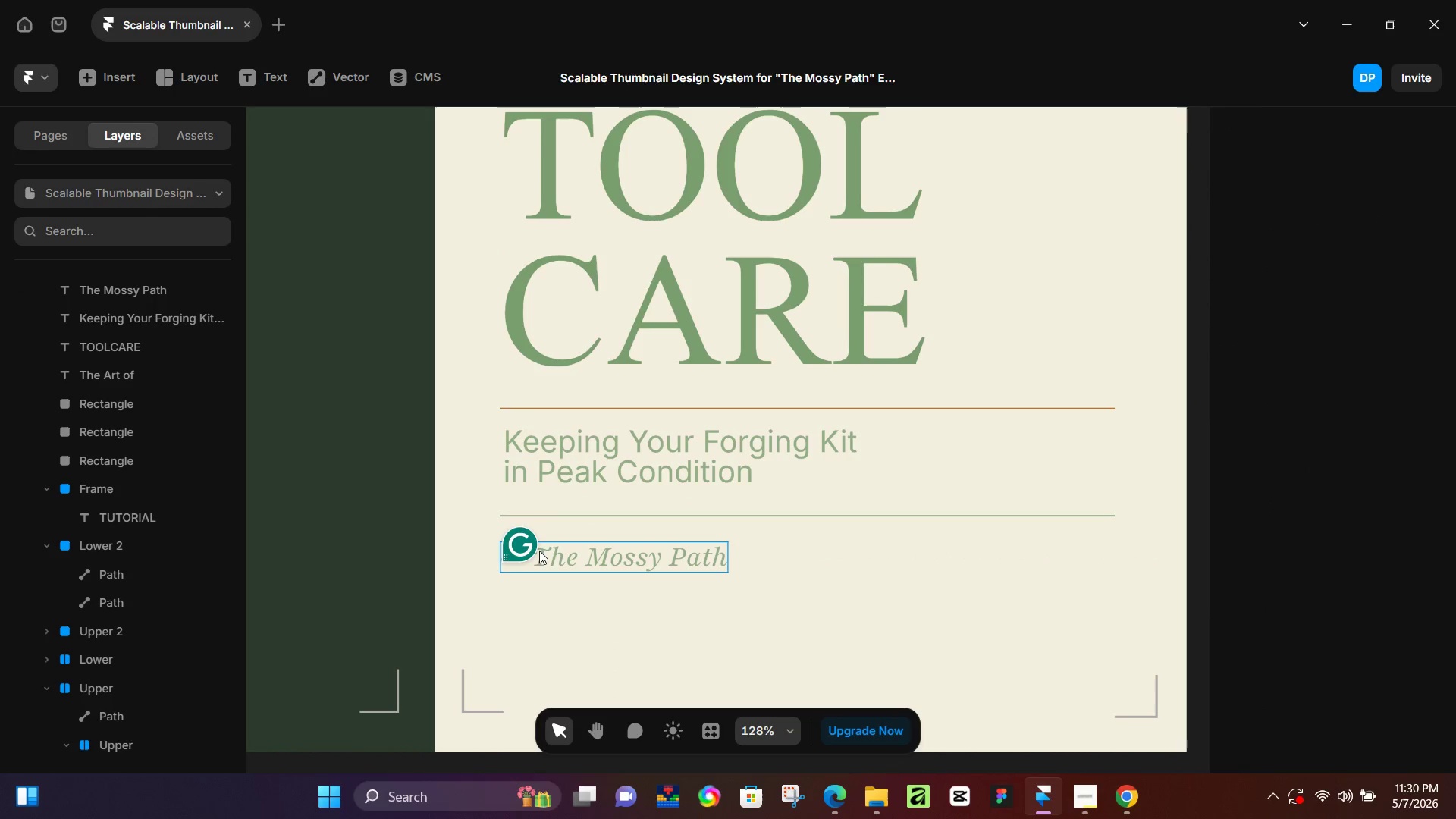 
left_click_drag(start_coordinate=[526, 547], to_coordinate=[1390, 495])
 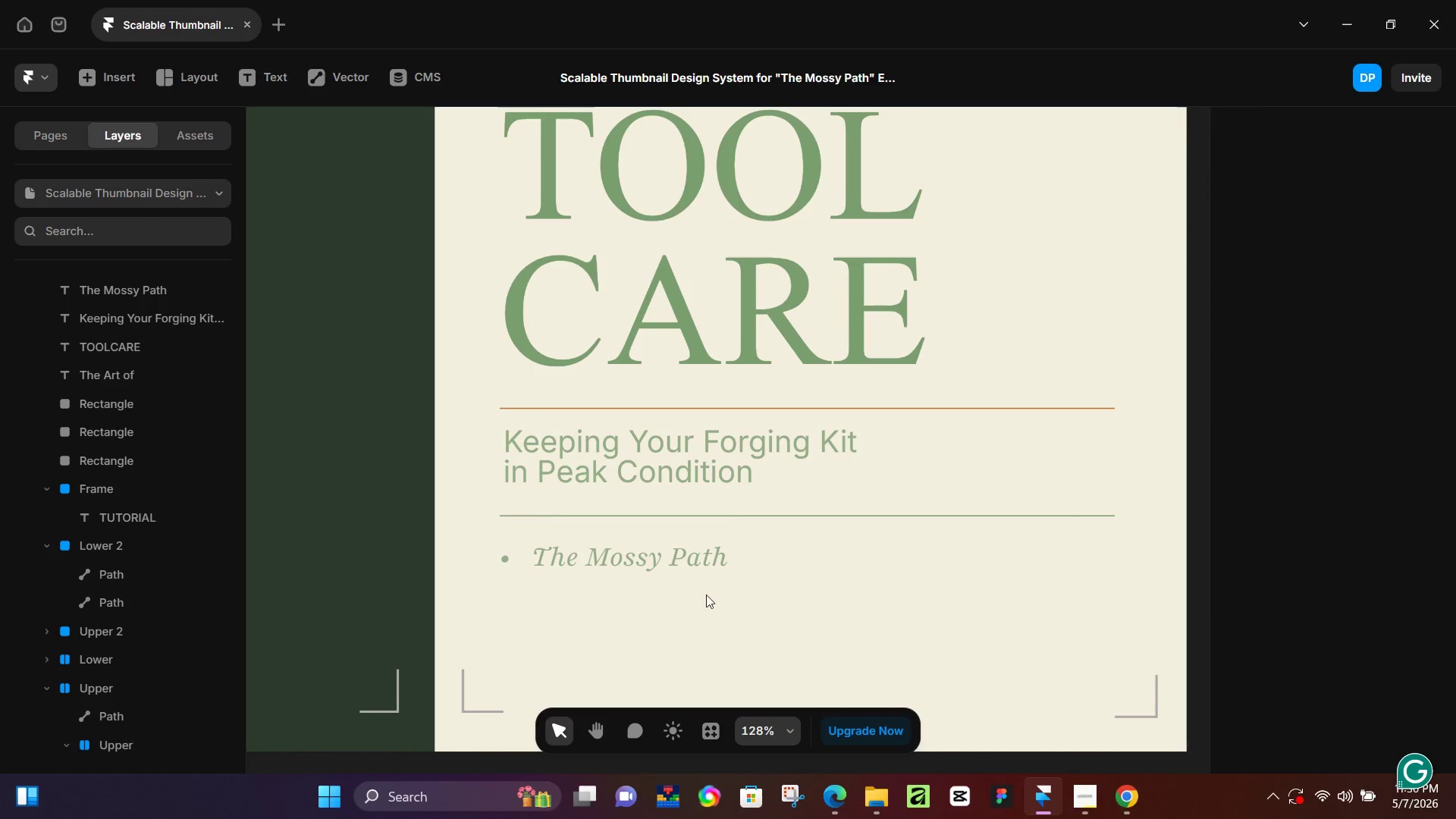 
left_click([720, 598])
 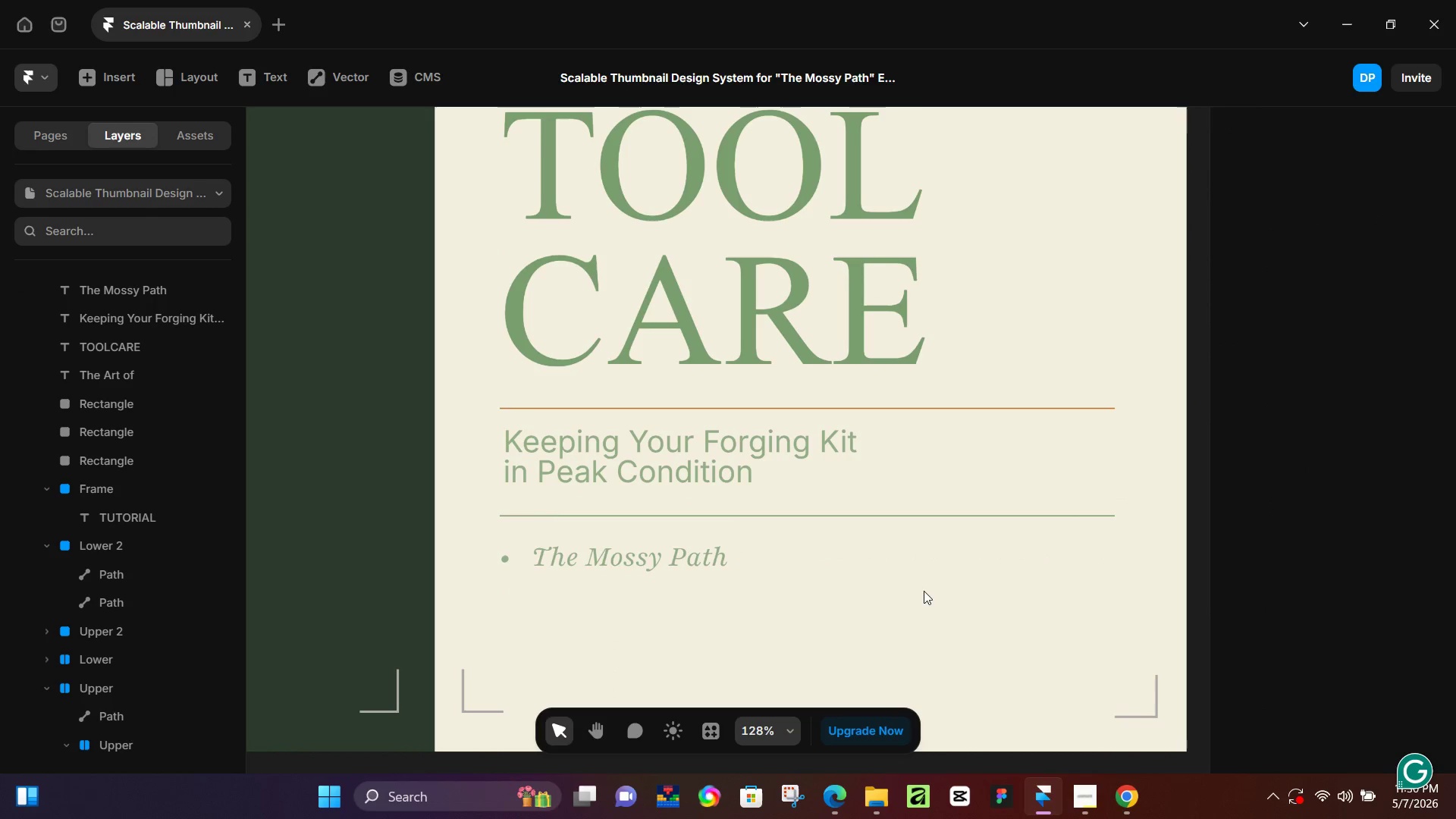 
hold_key(key=Space, duration=0.42)
 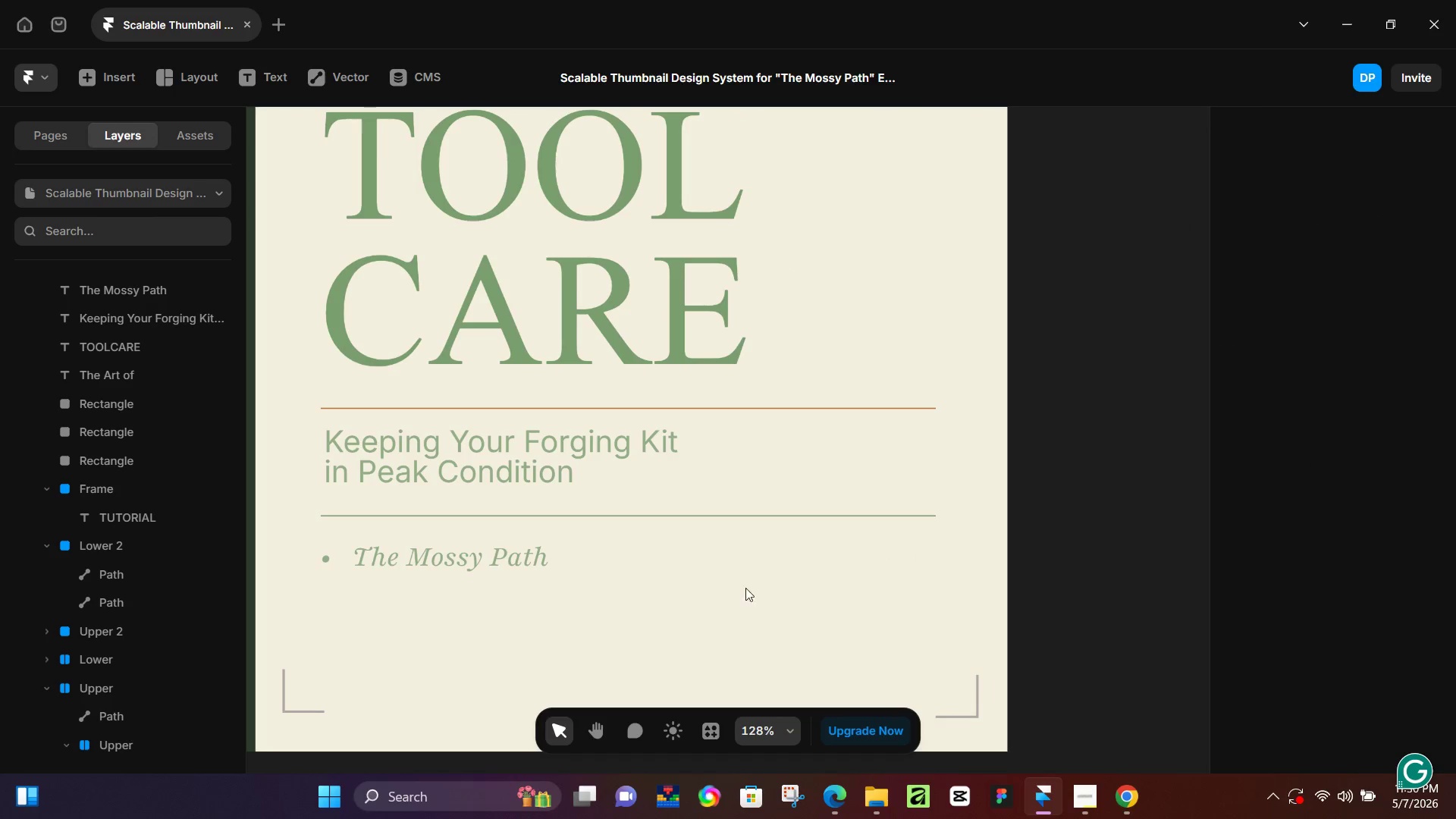 
left_click_drag(start_coordinate=[937, 588], to_coordinate=[758, 588])
 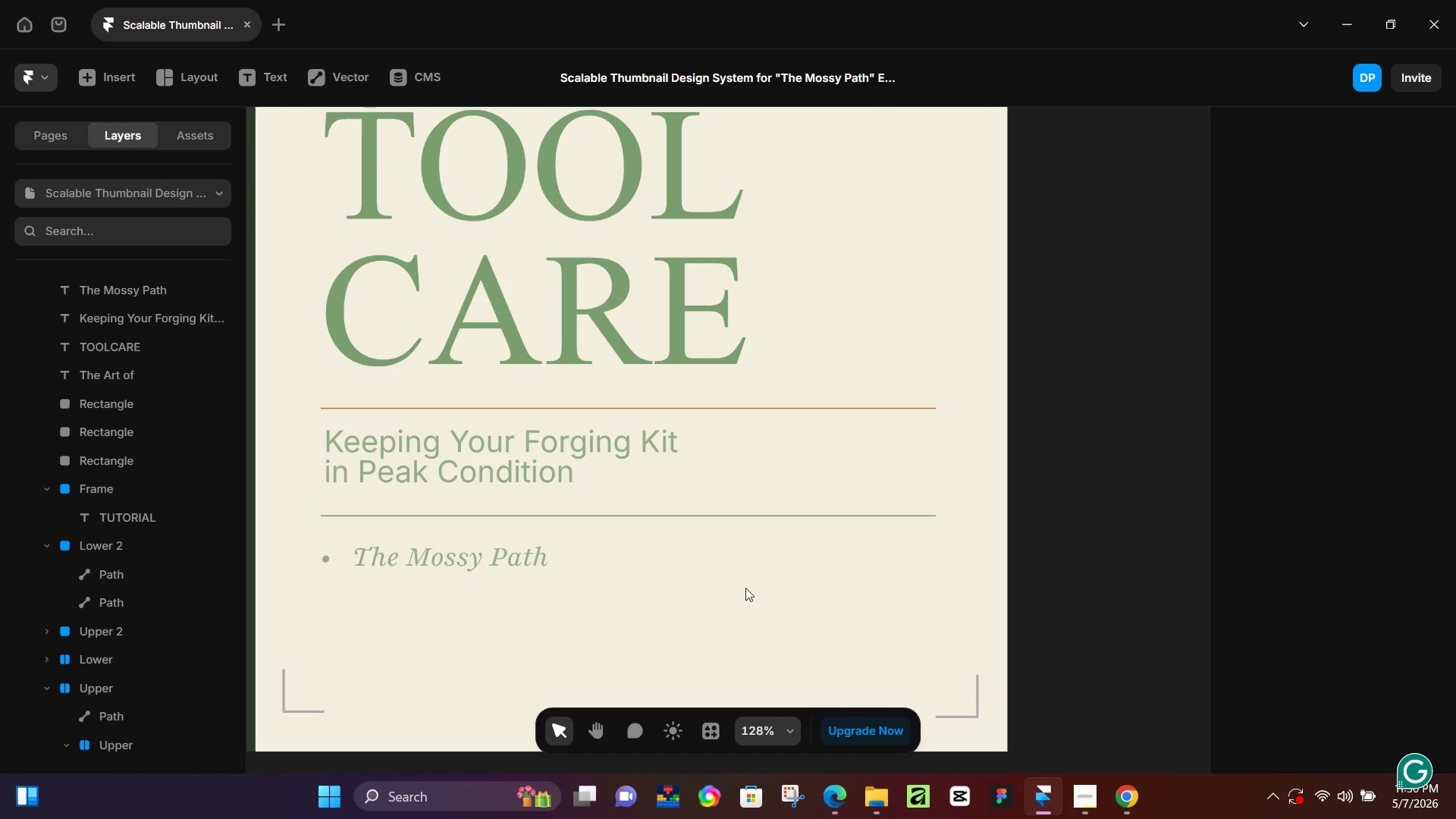 
key(T)
 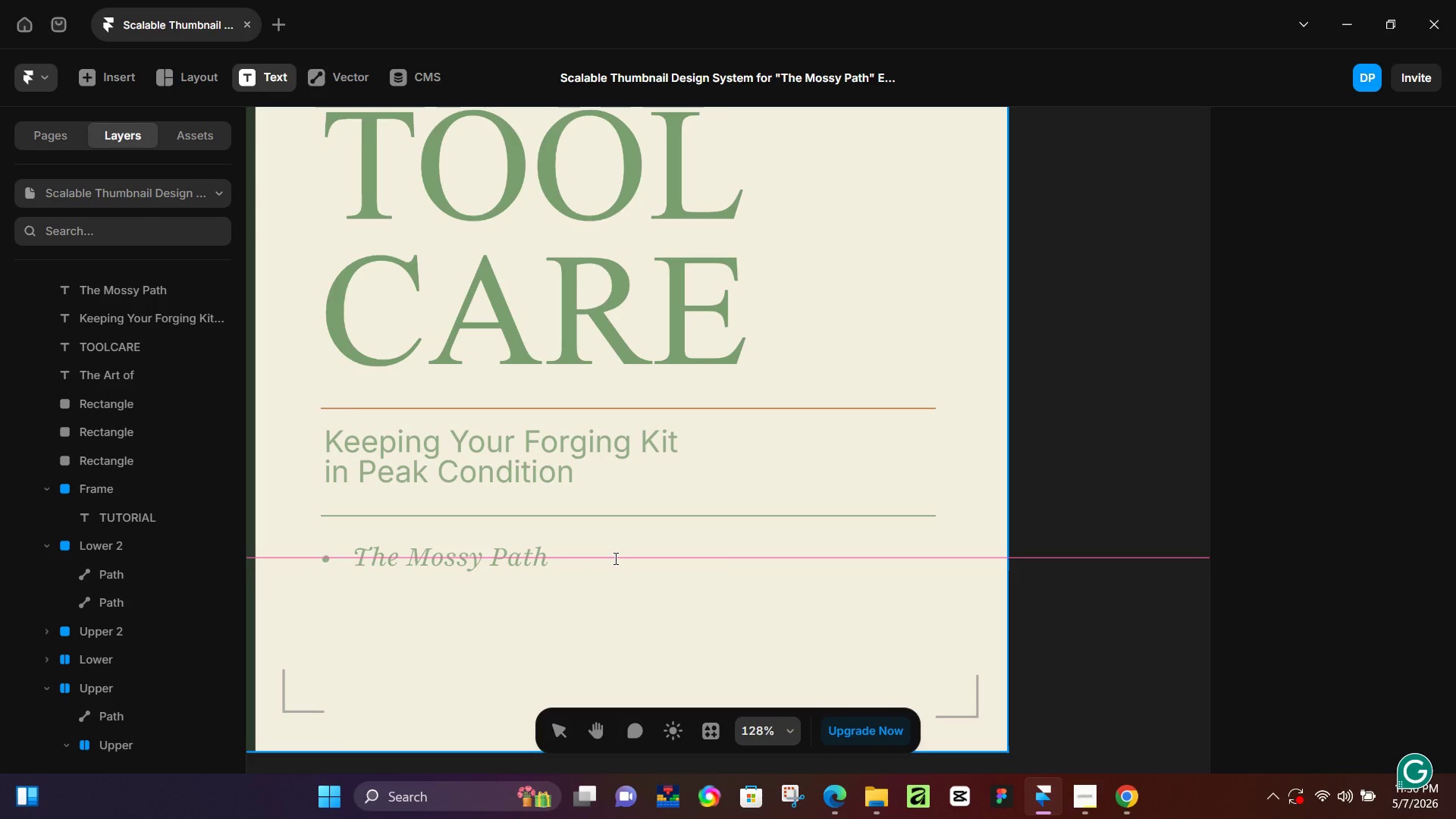 
left_click([614, 558])
 